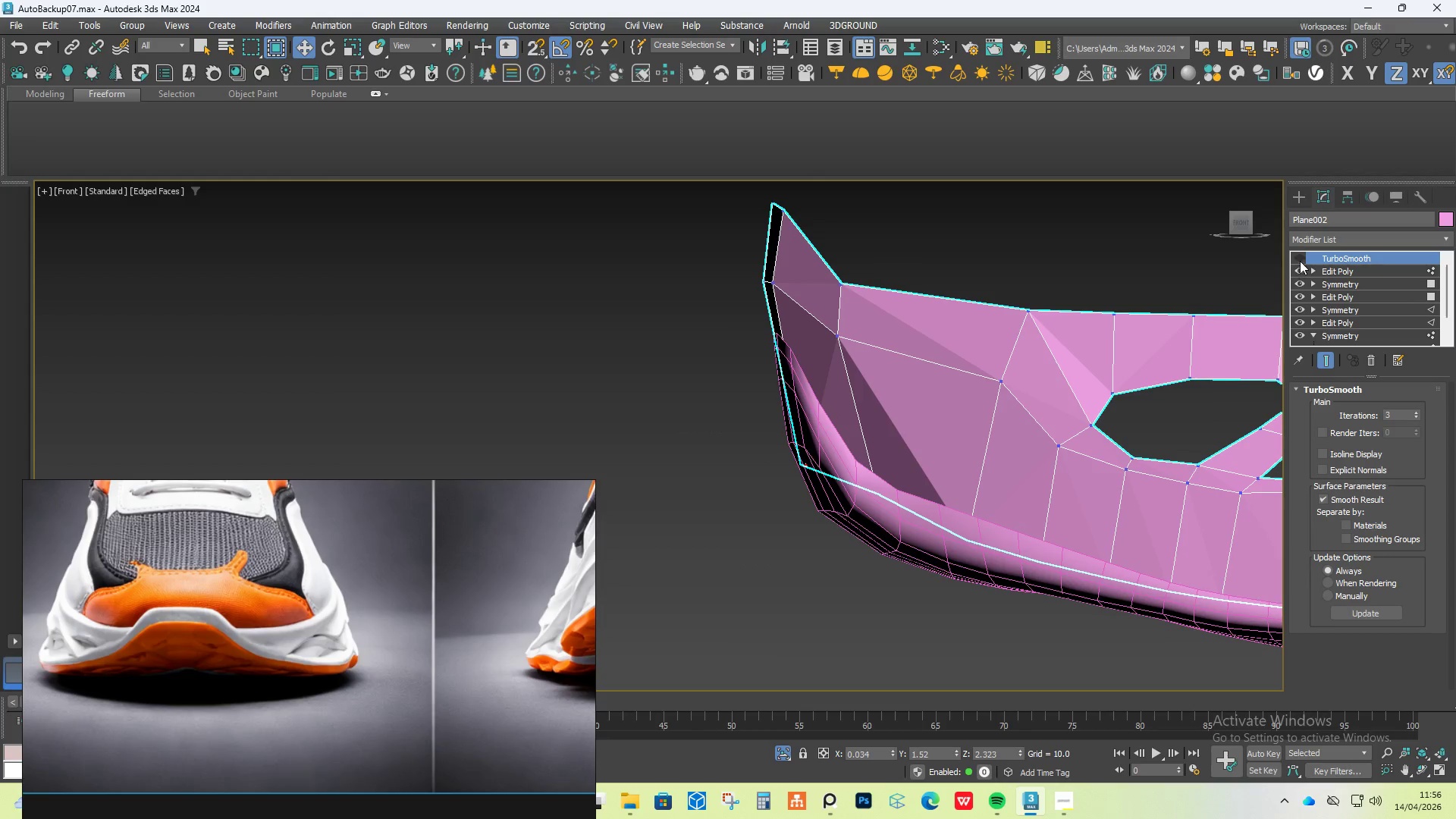 
left_click([1304, 255])
 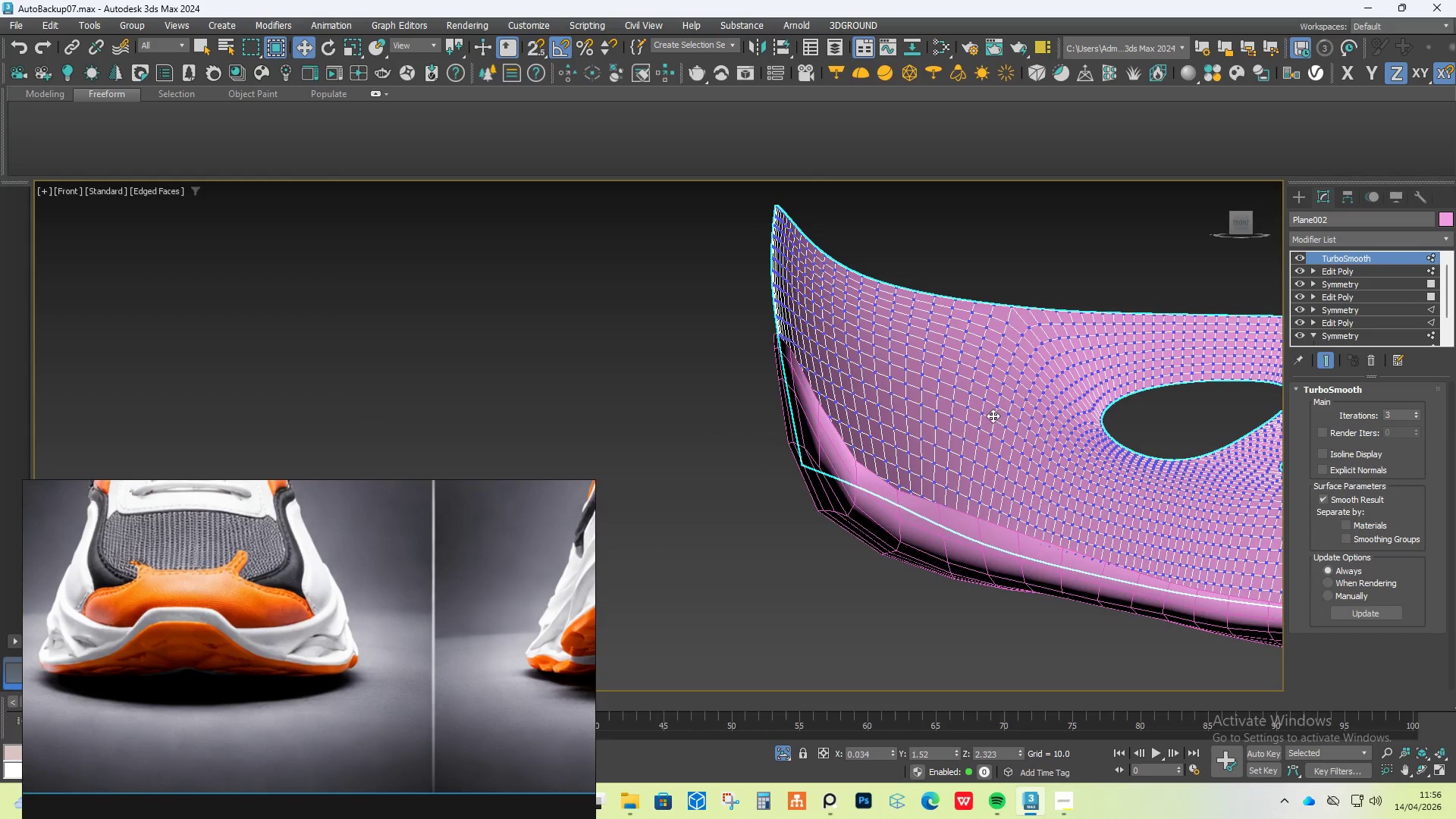 
hold_key(key=AltLeft, duration=0.59)
scroll: coordinate [1063, 440], scroll_direction: down, amount: 2.0
 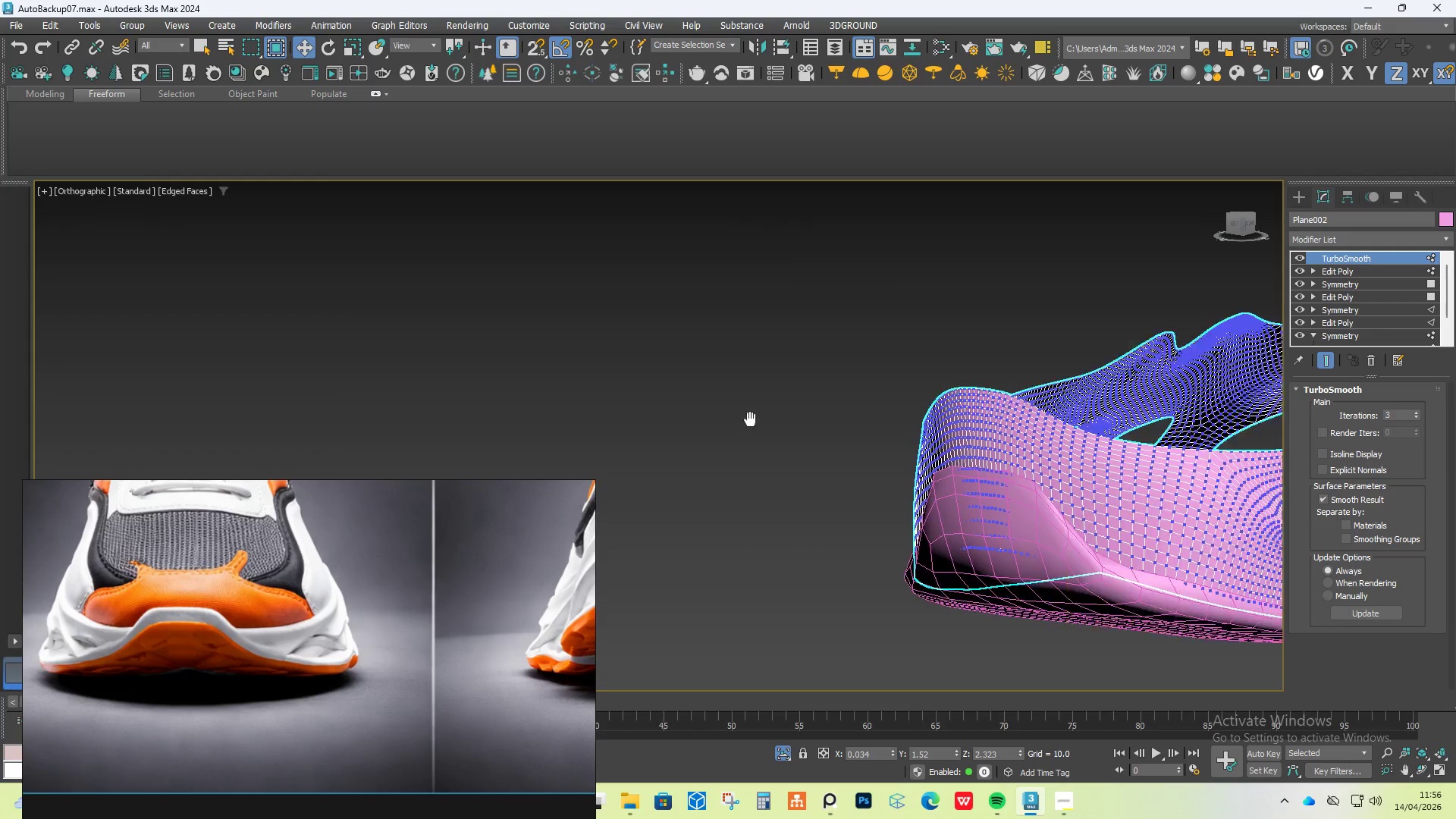 
hold_key(key=AltLeft, duration=0.34)
 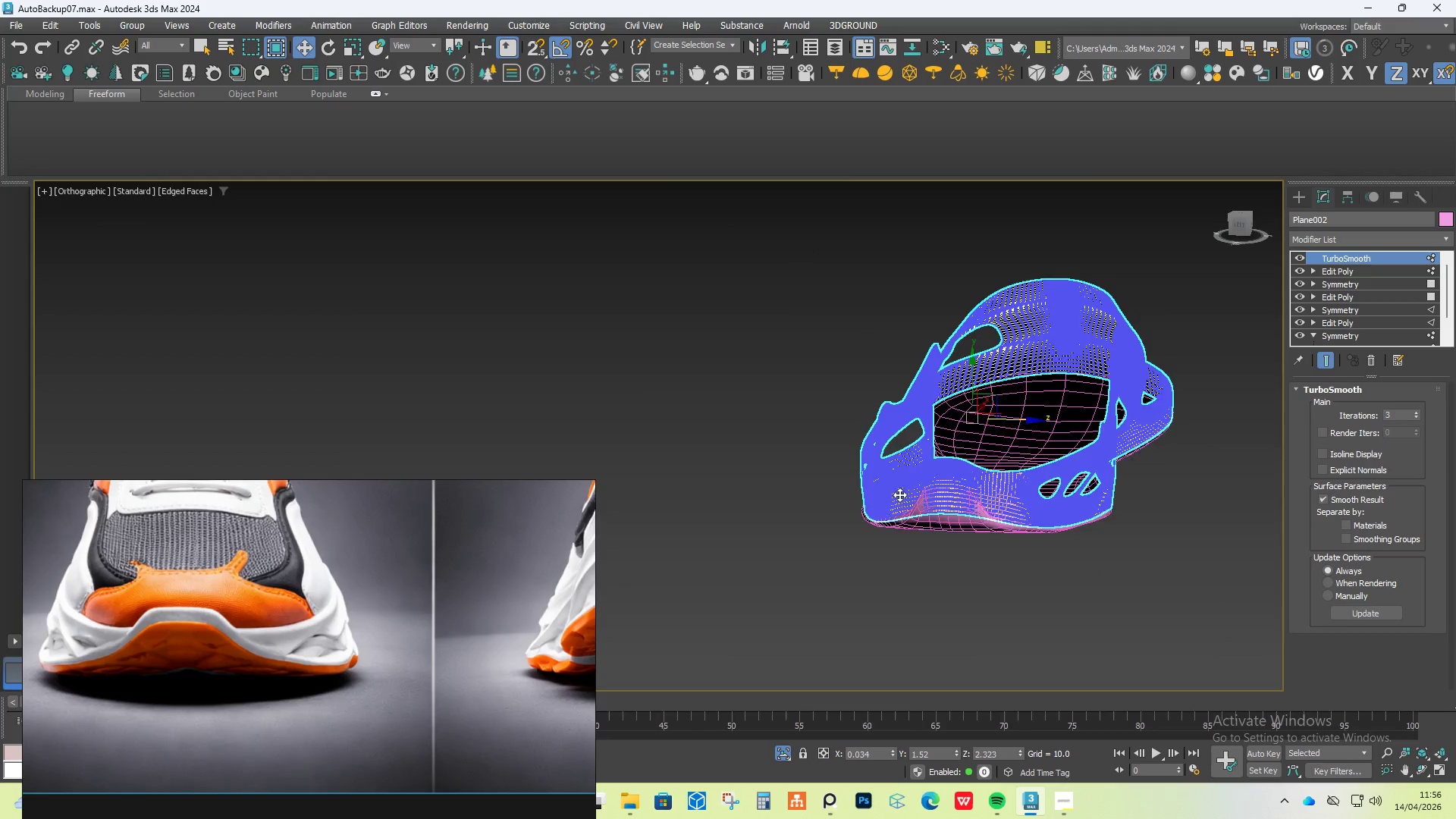 
scroll: coordinate [801, 443], scroll_direction: down, amount: 3.0
 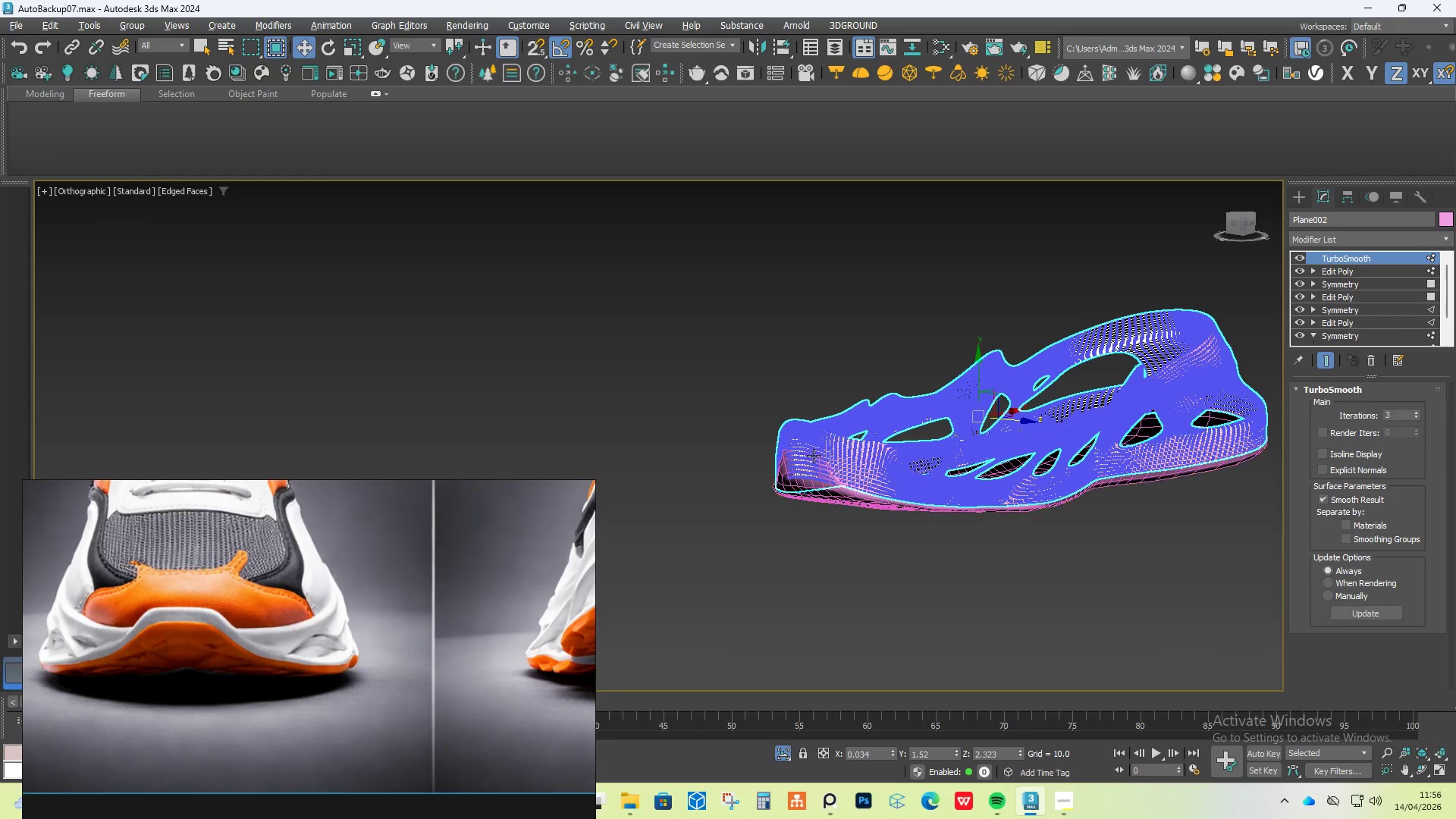 
scroll: coordinate [949, 523], scroll_direction: up, amount: 4.0
 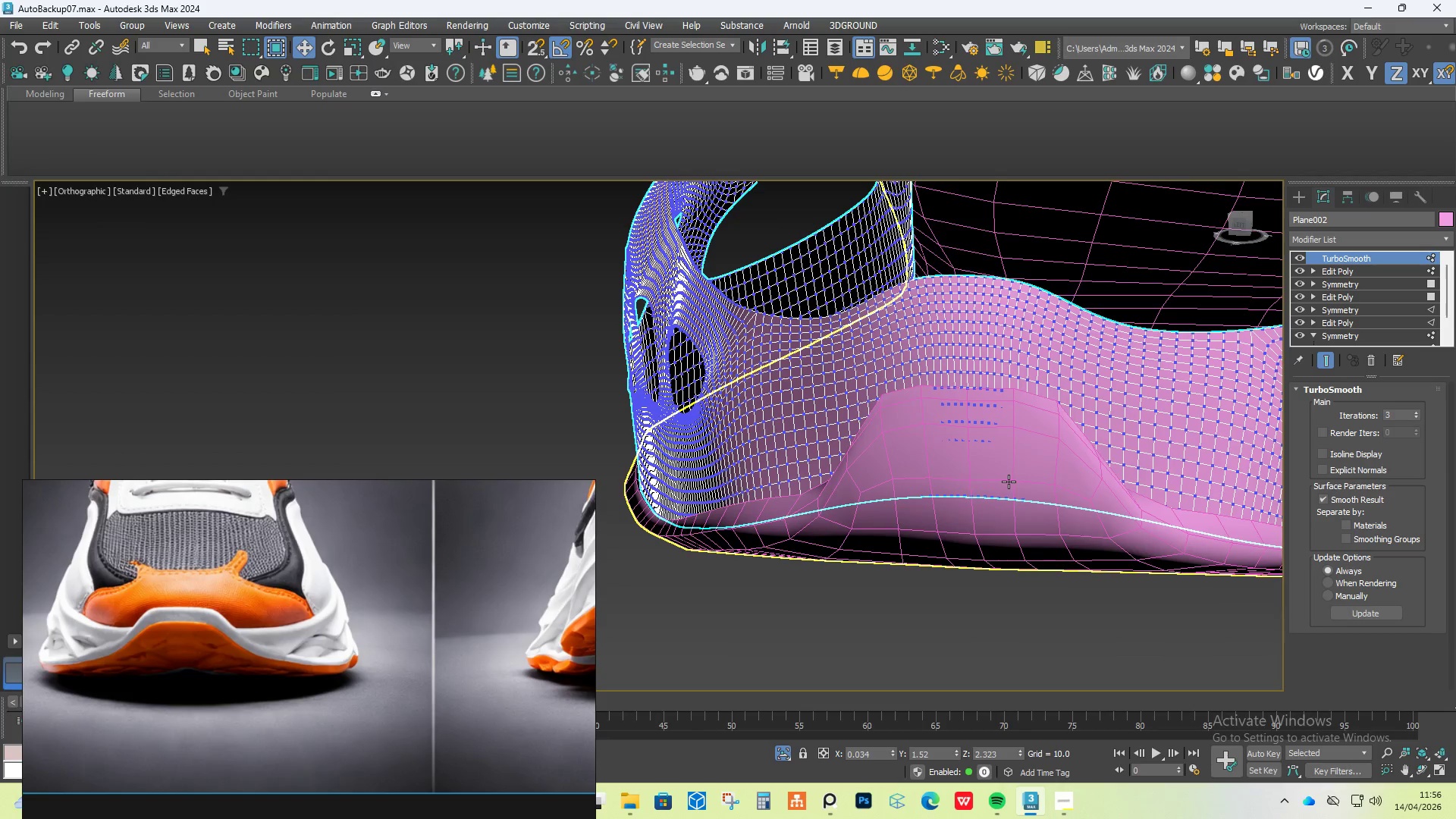 
hold_key(key=AltLeft, duration=0.48)
 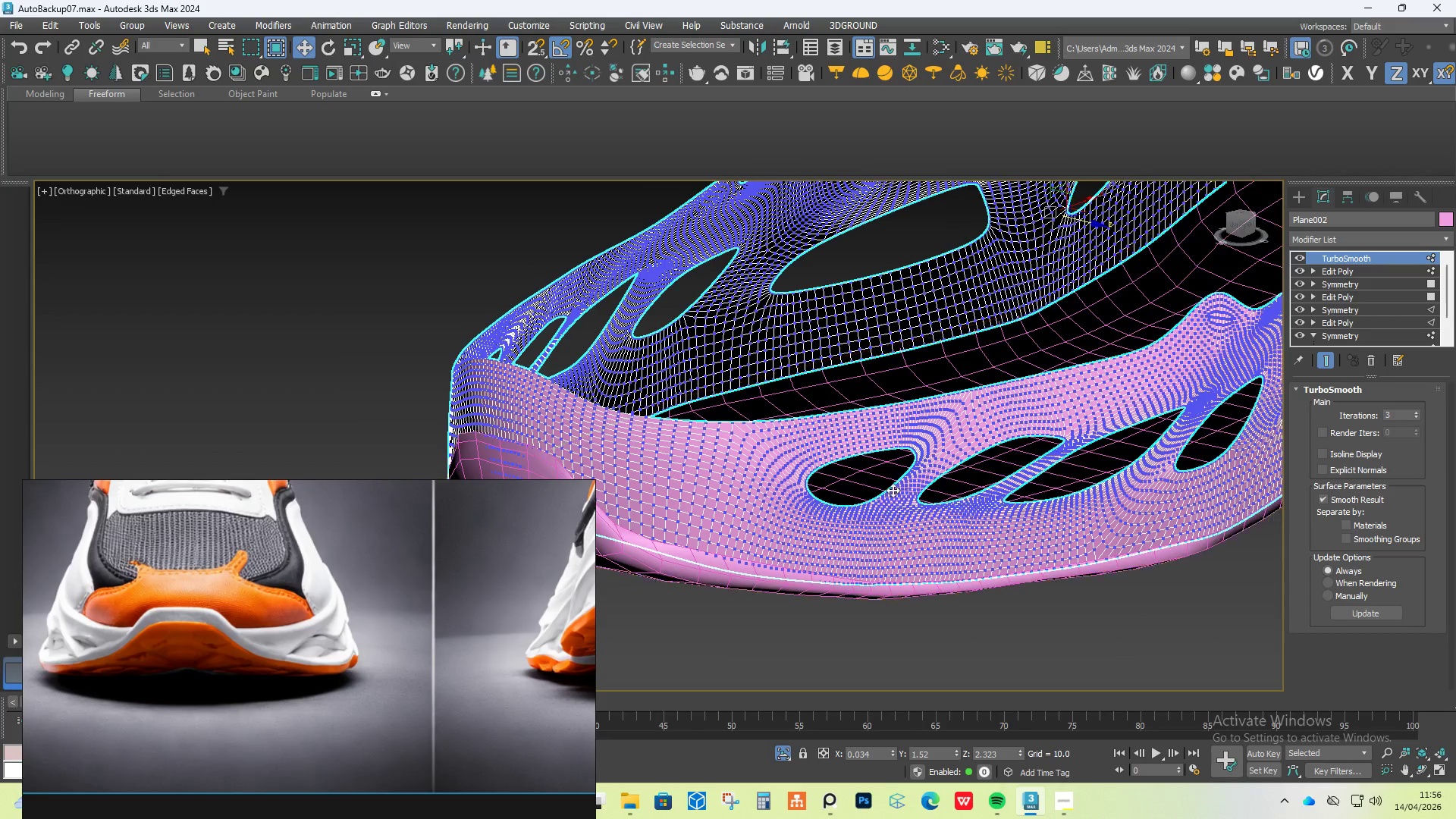 
scroll: coordinate [939, 490], scroll_direction: down, amount: 1.0
 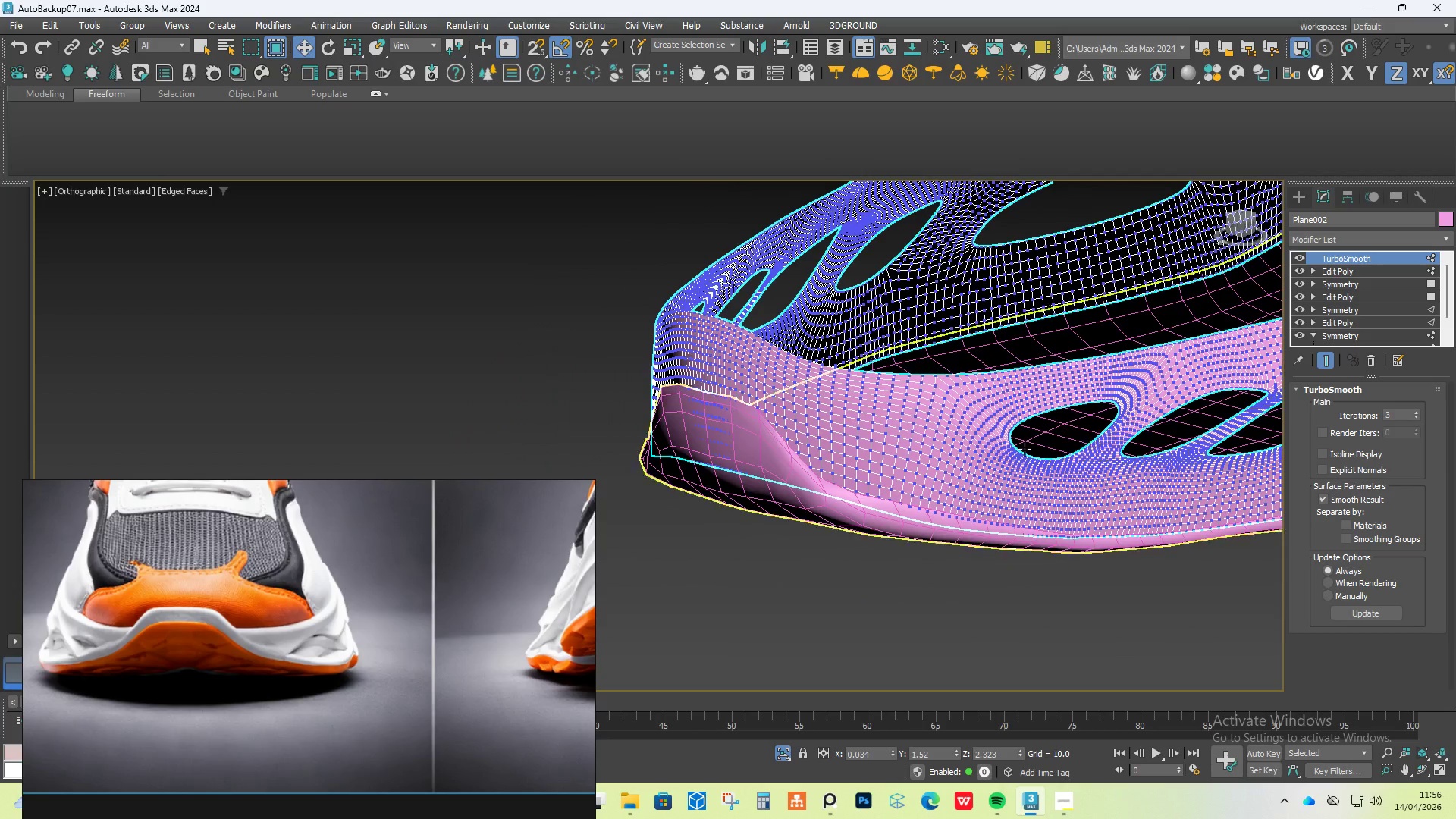 
key(Alt+AltLeft)
 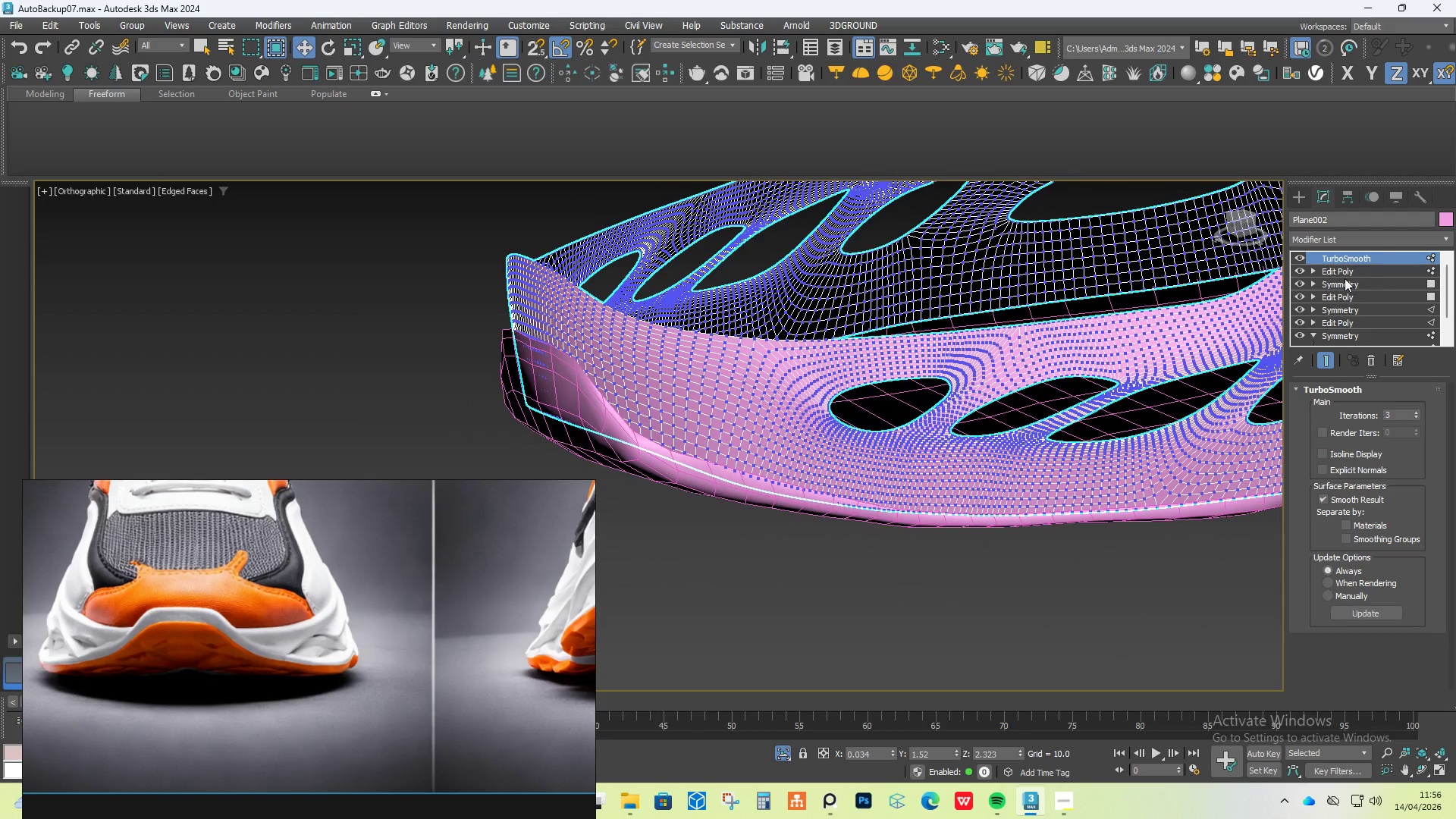 
left_click([1344, 273])
 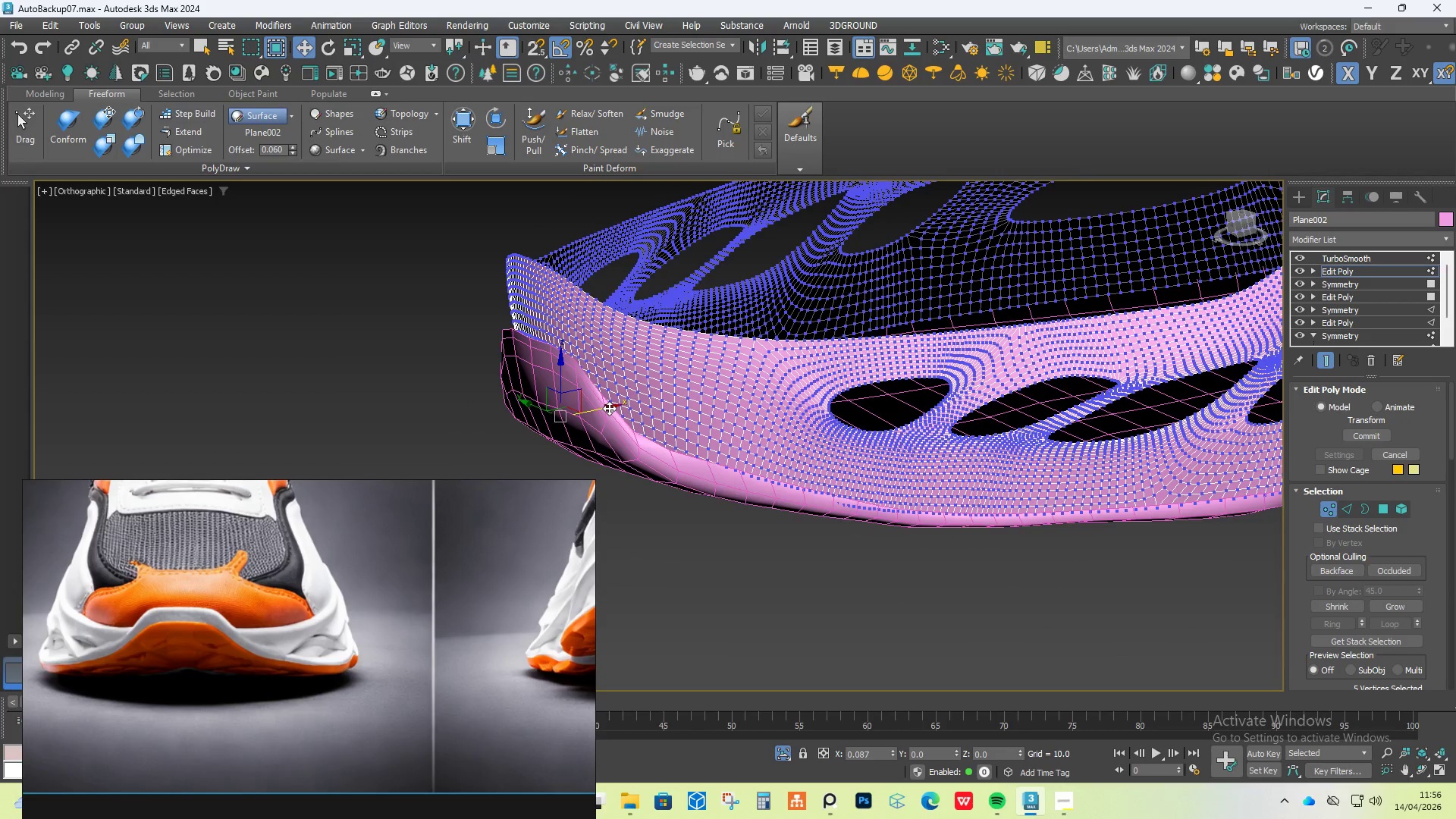 
hold_key(key=AltLeft, duration=0.47)
 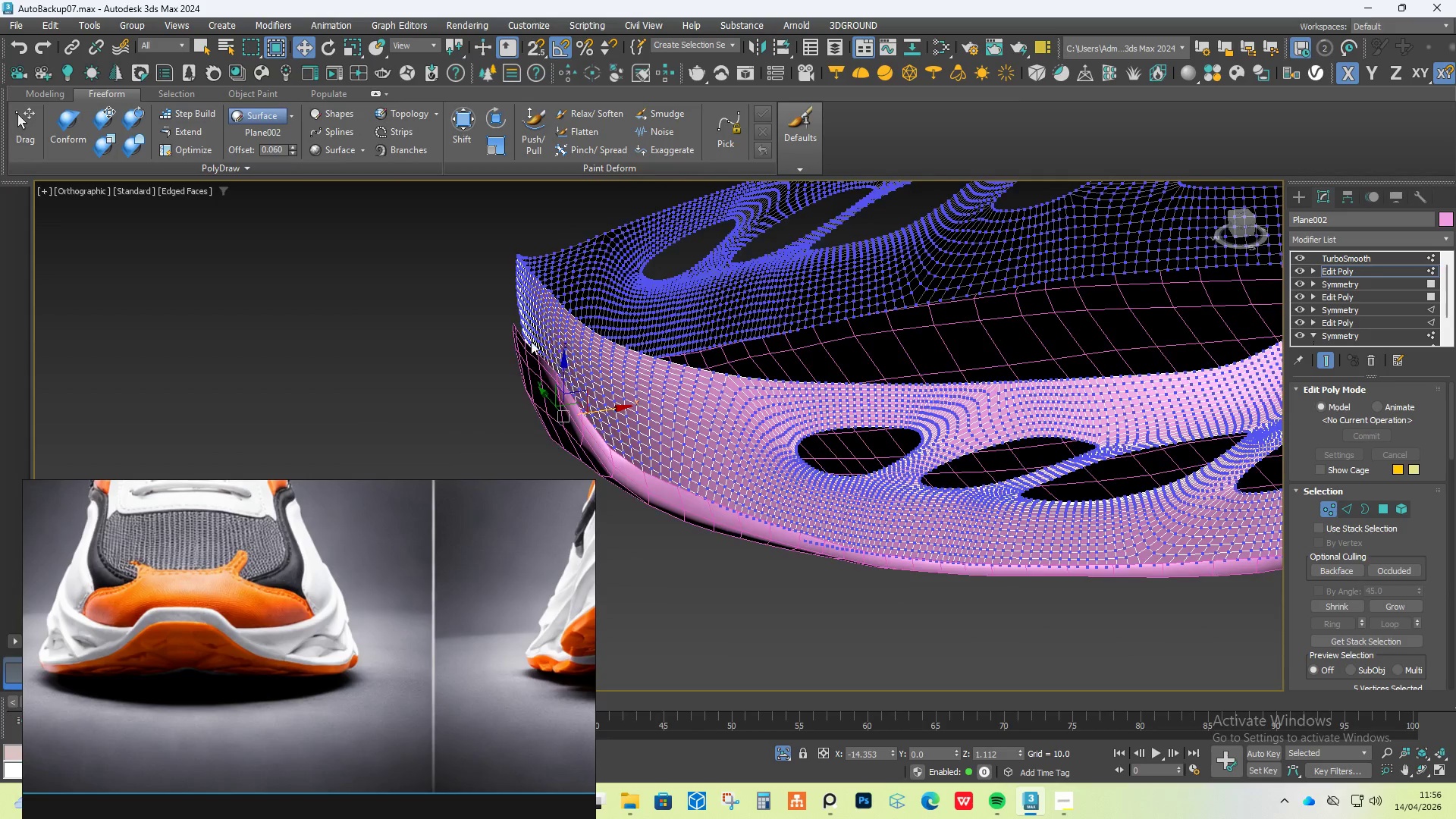 
hold_key(key=AltLeft, duration=0.55)
 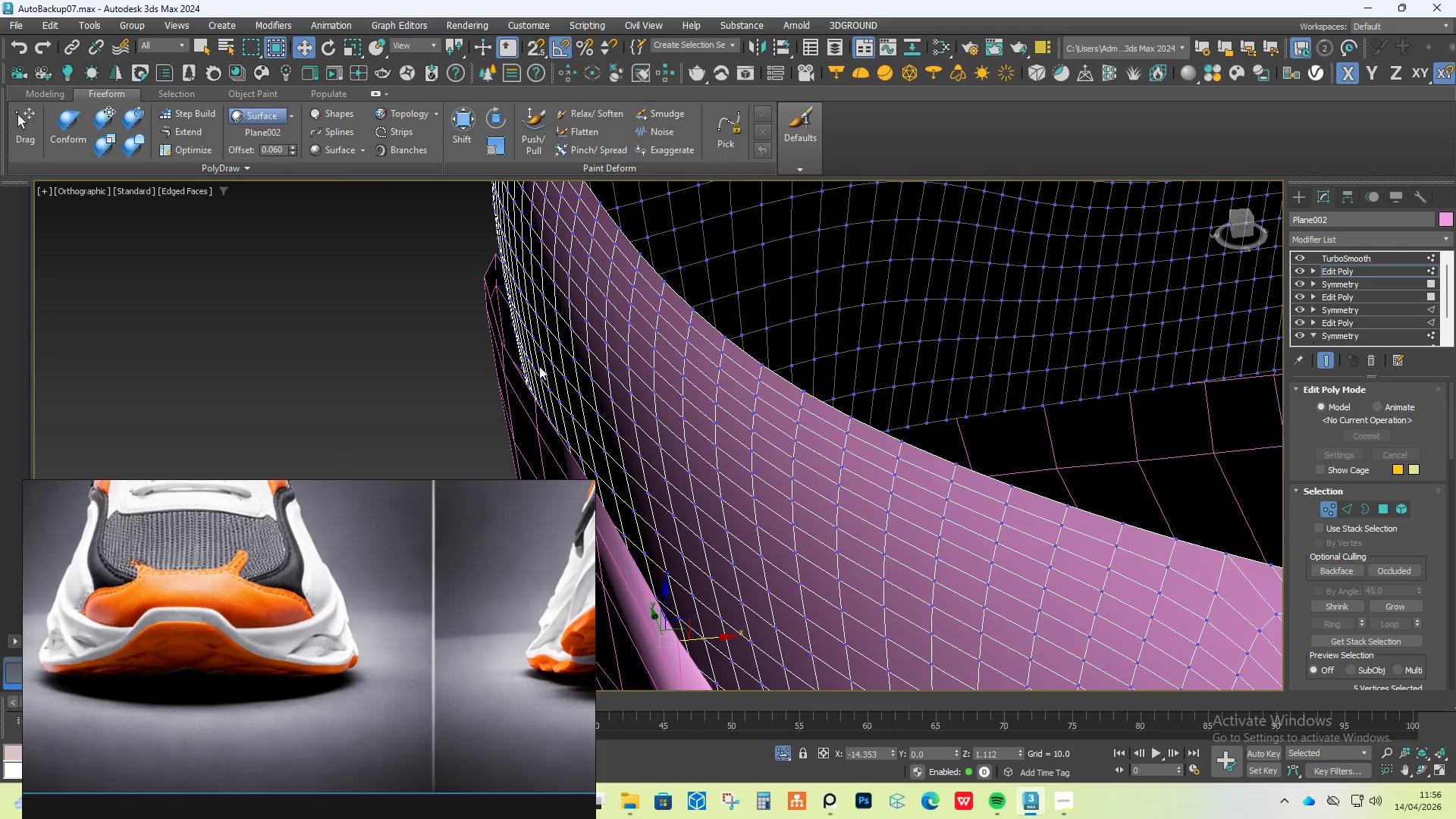 
scroll: coordinate [529, 340], scroll_direction: up, amount: 4.0
 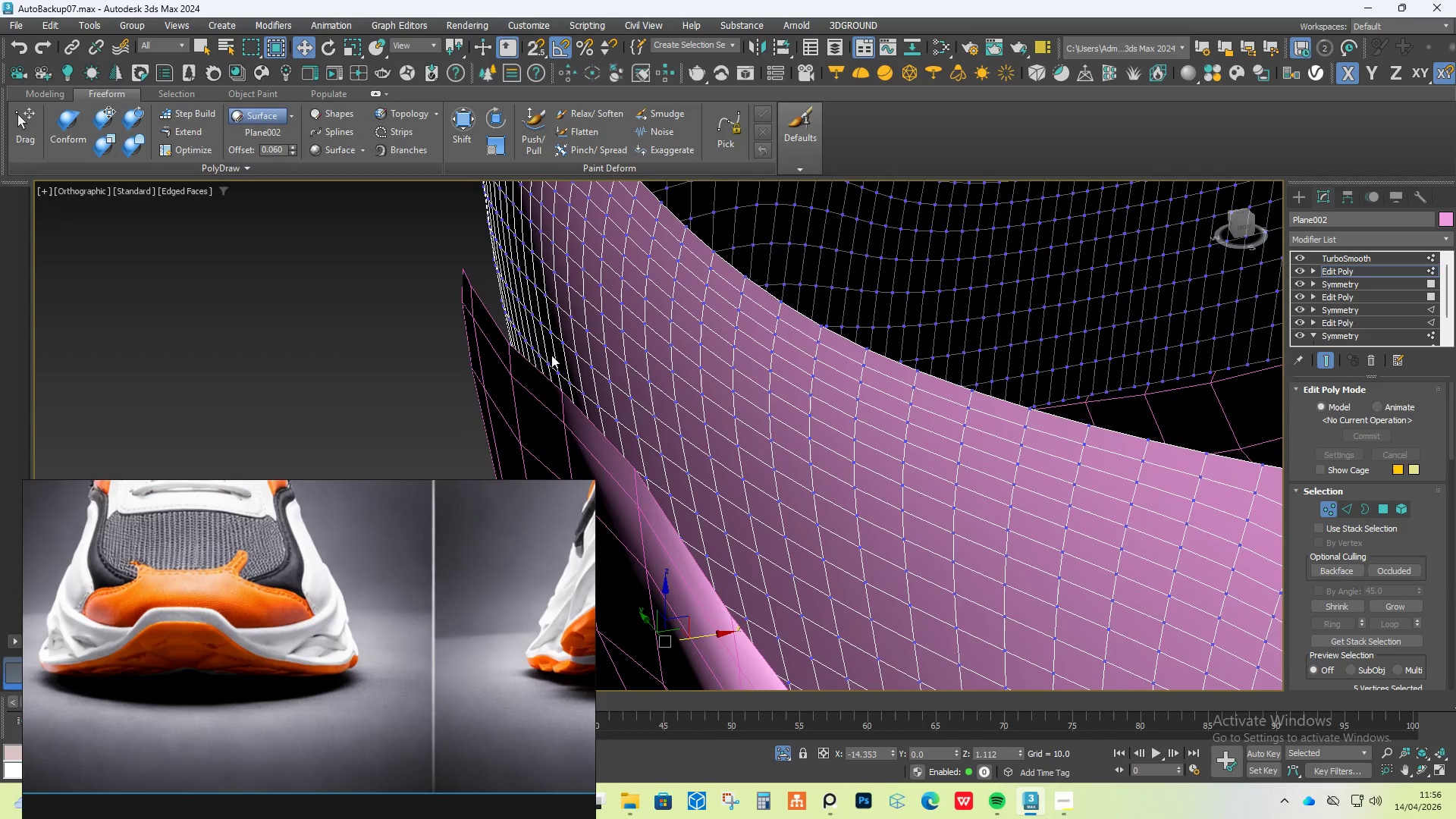 
hold_key(key=AltLeft, duration=1.5)
 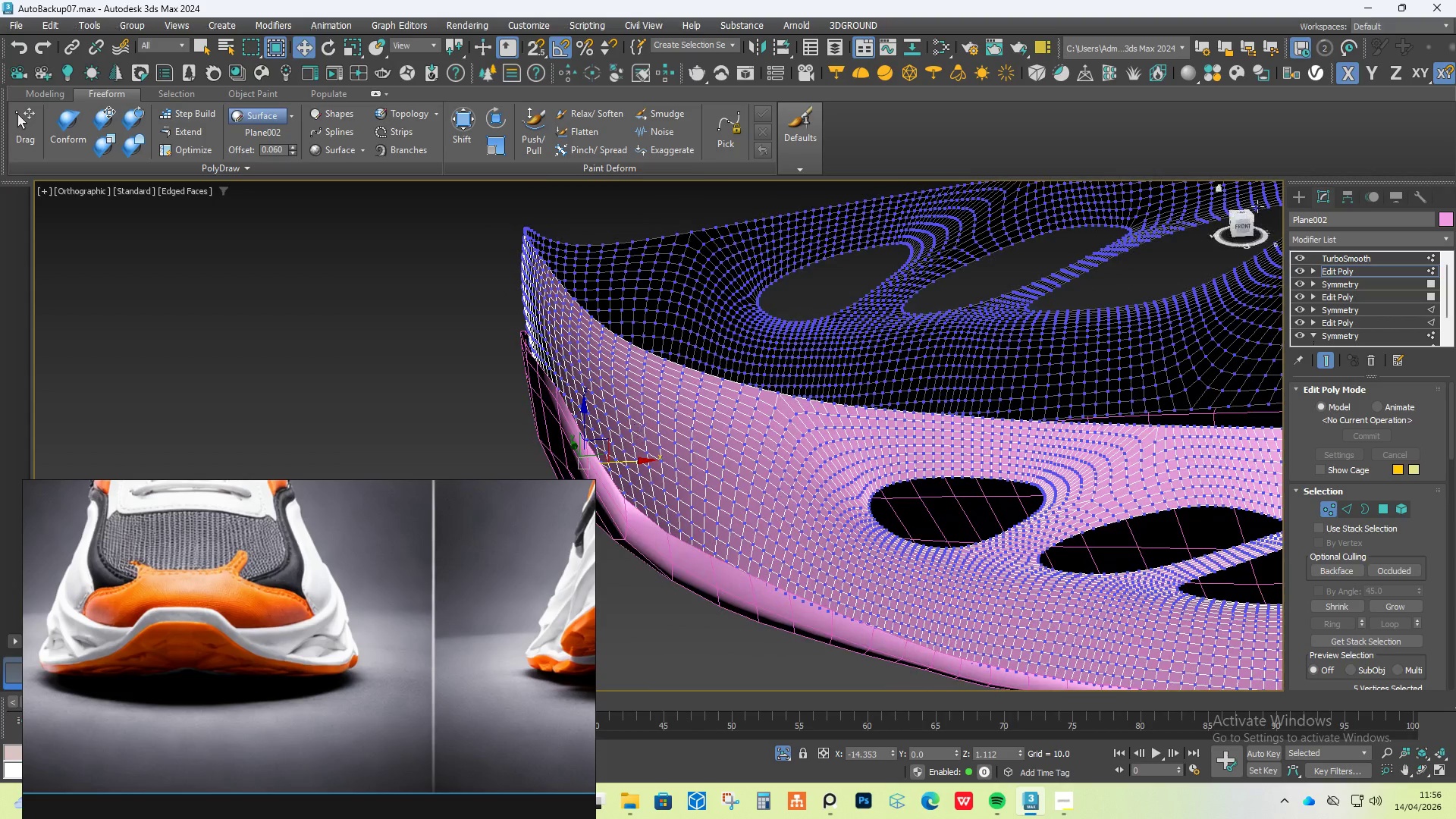 
scroll: coordinate [539, 366], scroll_direction: down, amount: 3.0
 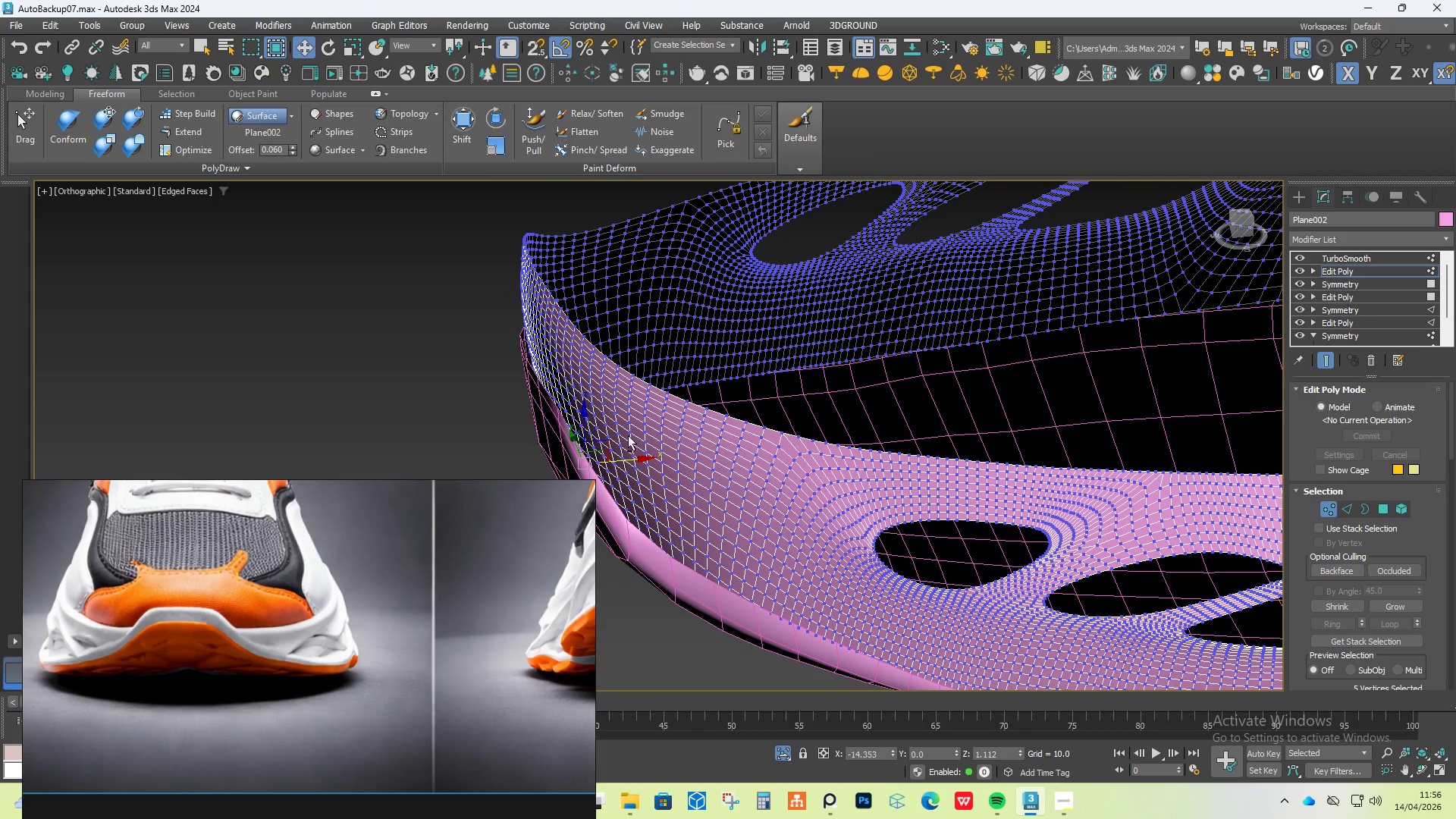 
key(Alt+AltLeft)
 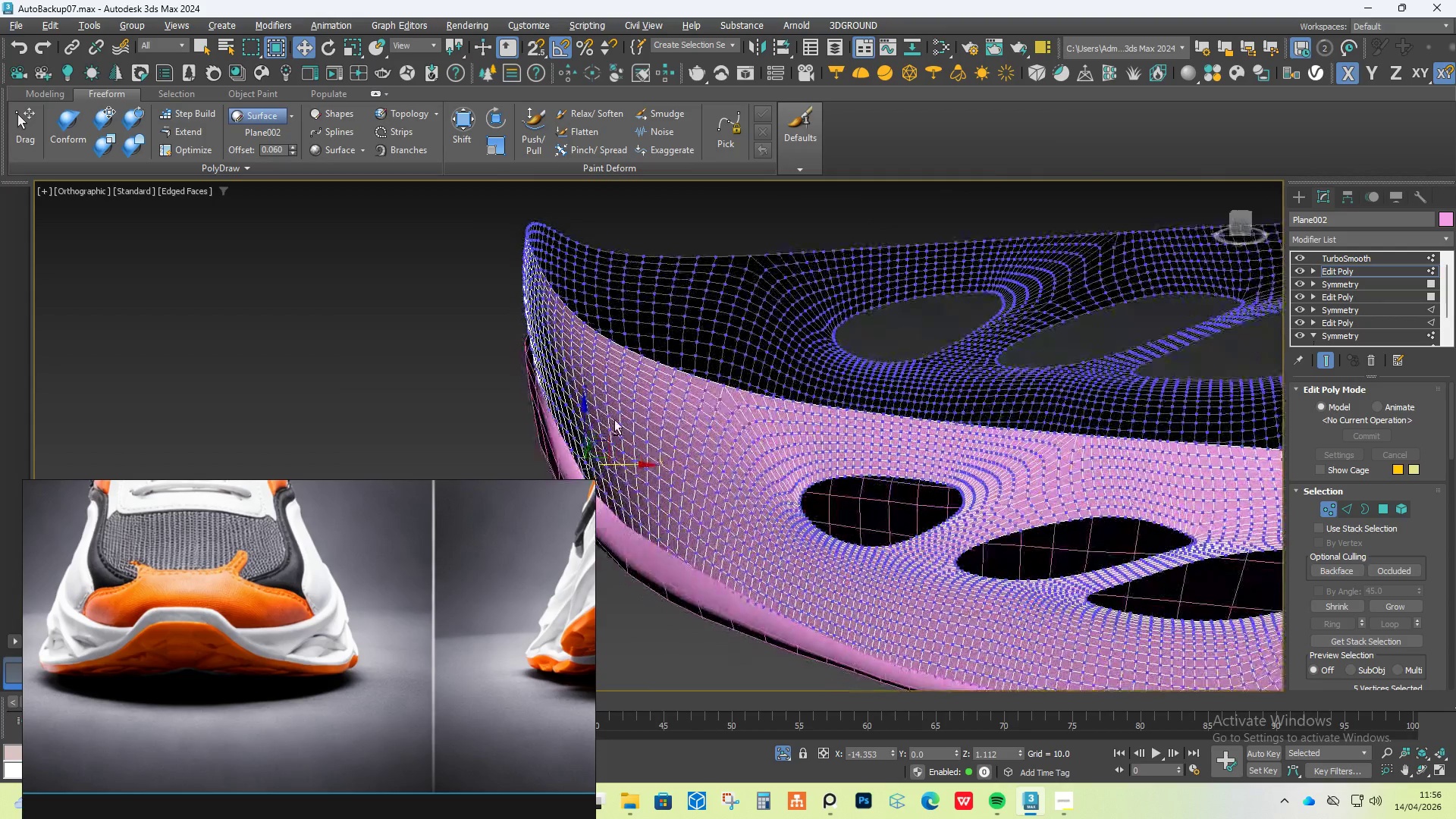 
key(Alt+AltLeft)
 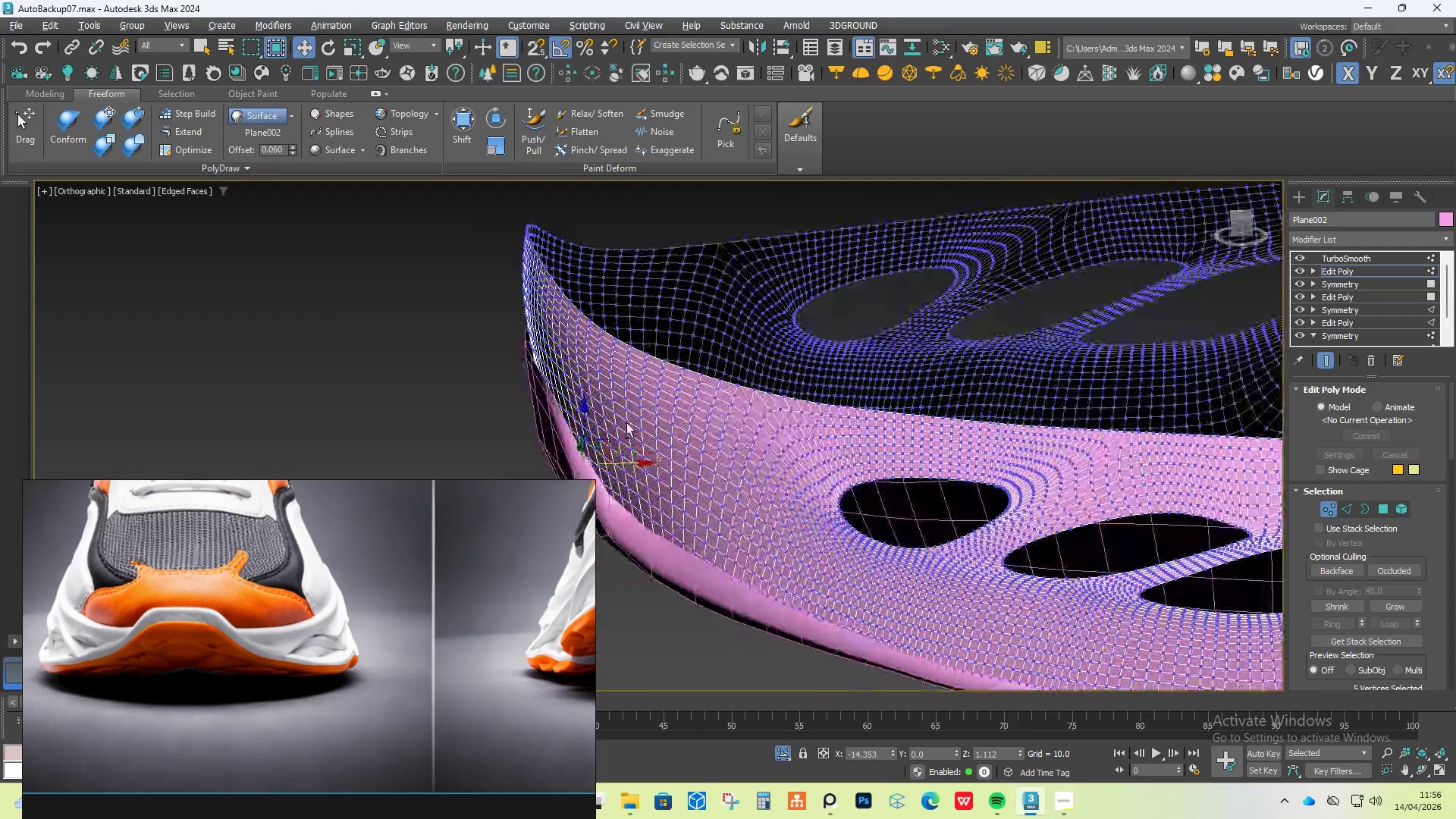 
key(Alt+AltLeft)
 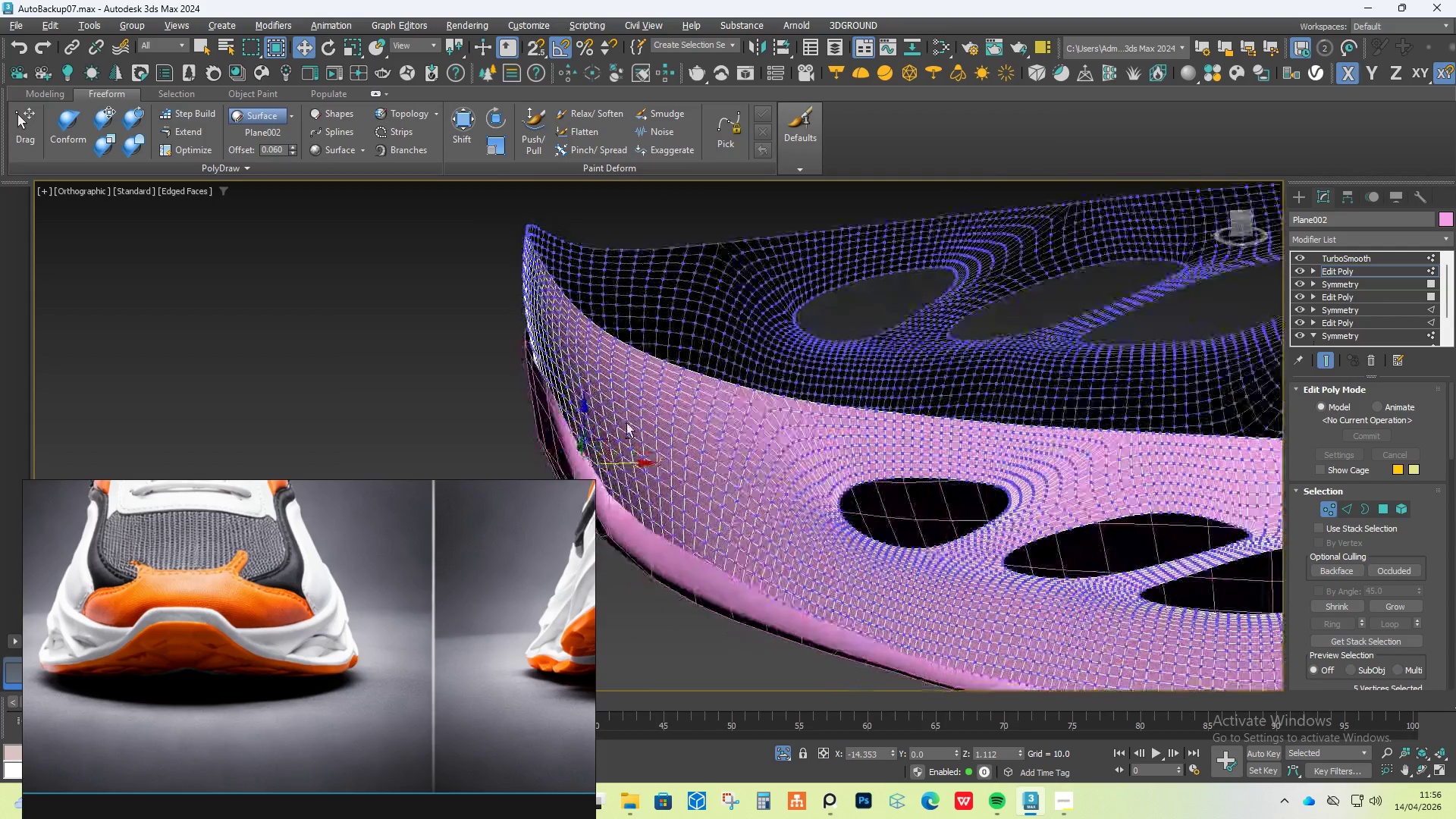 
key(Alt+AltLeft)
 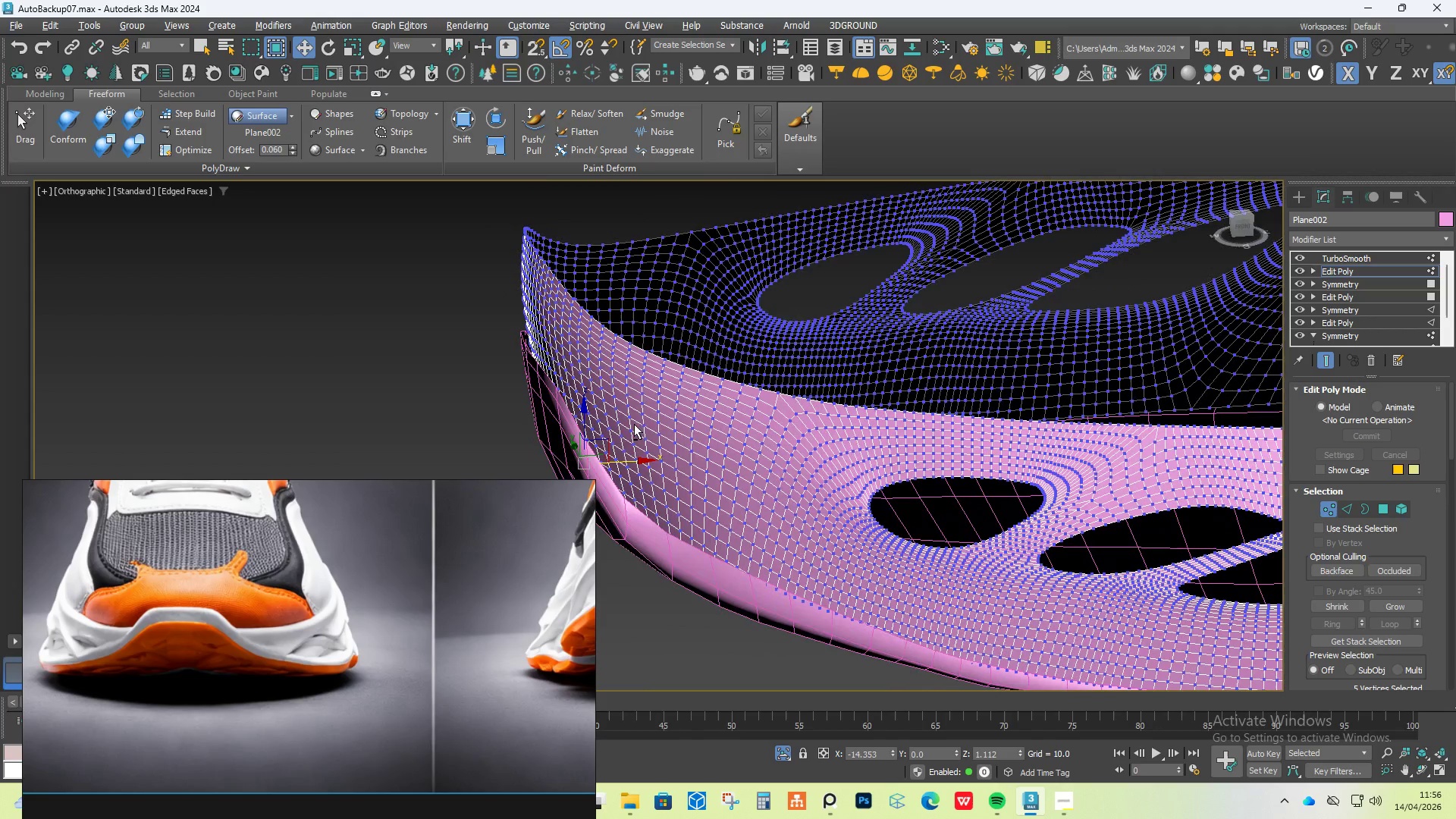 
key(Alt+AltLeft)
 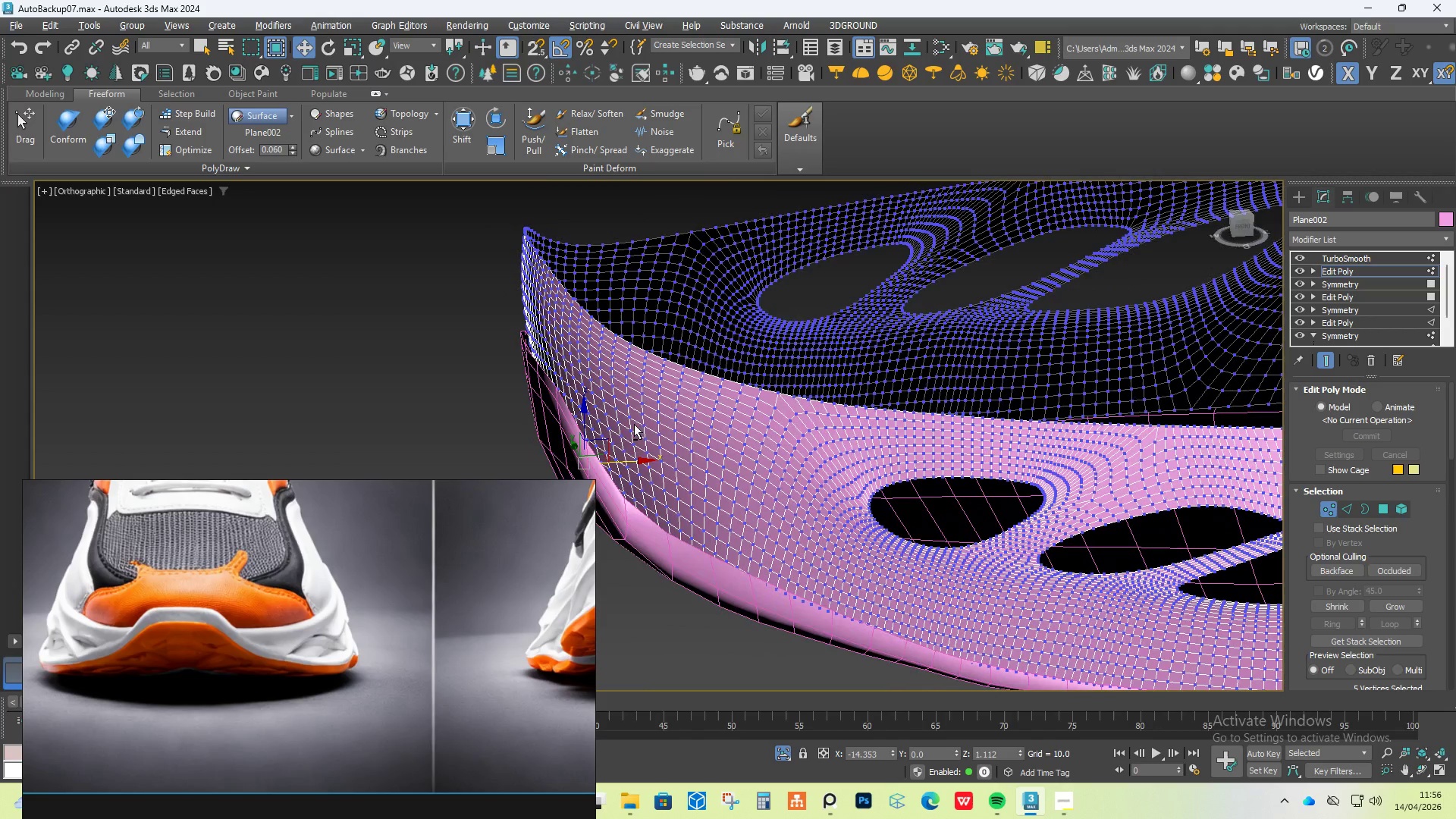 
key(Alt+AltLeft)
 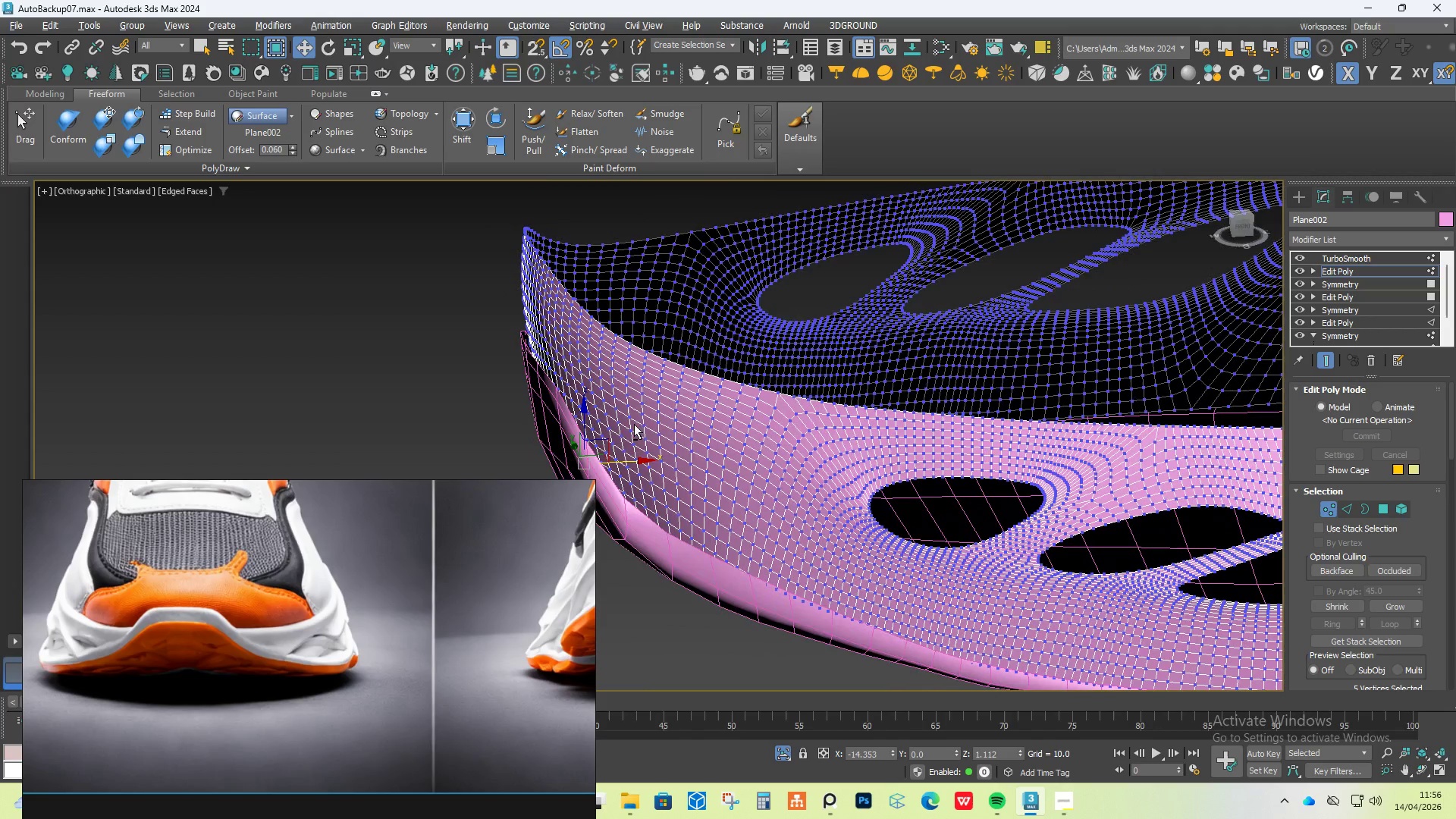 
key(Alt+AltLeft)
 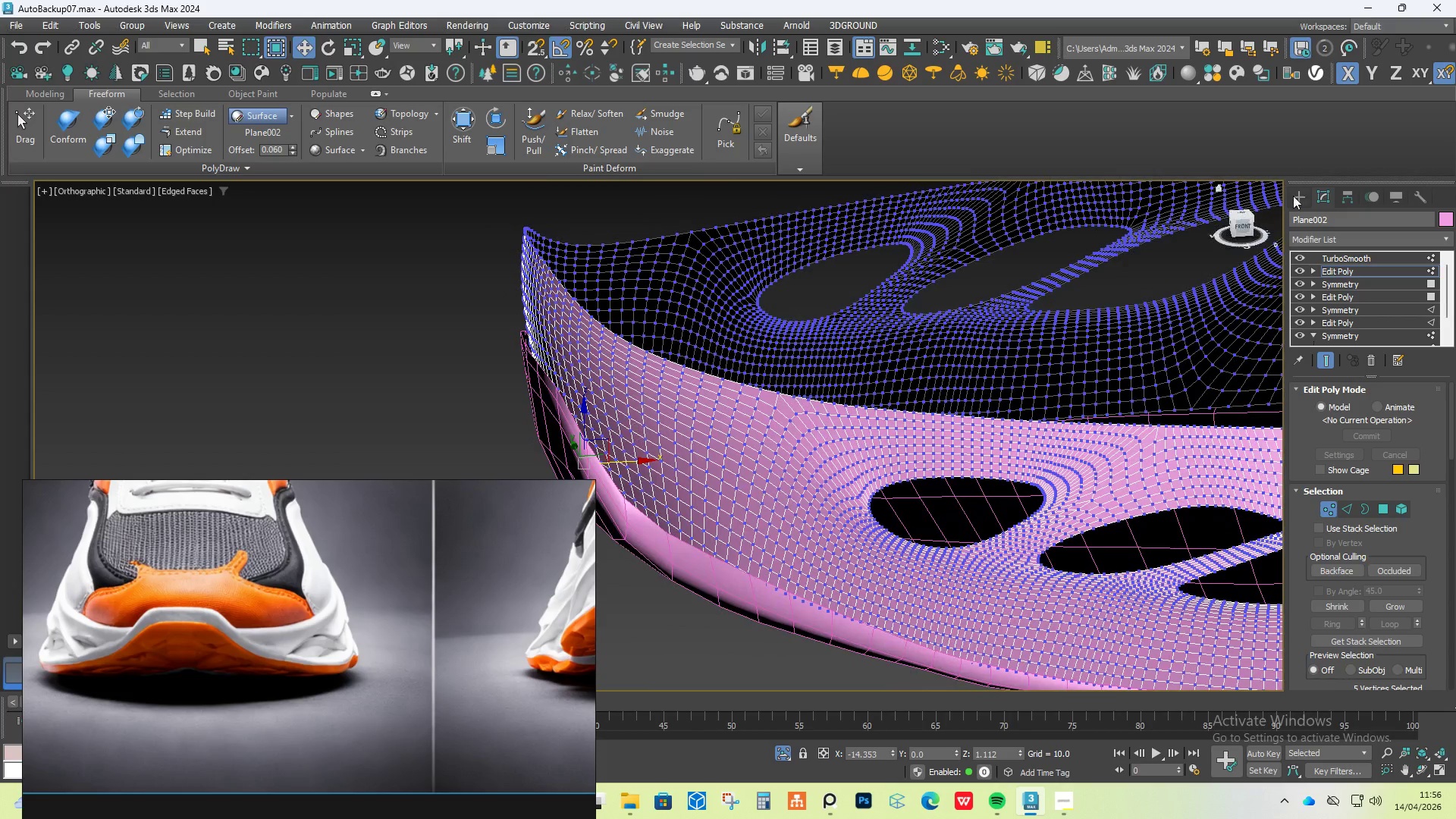 
left_click([1296, 196])
 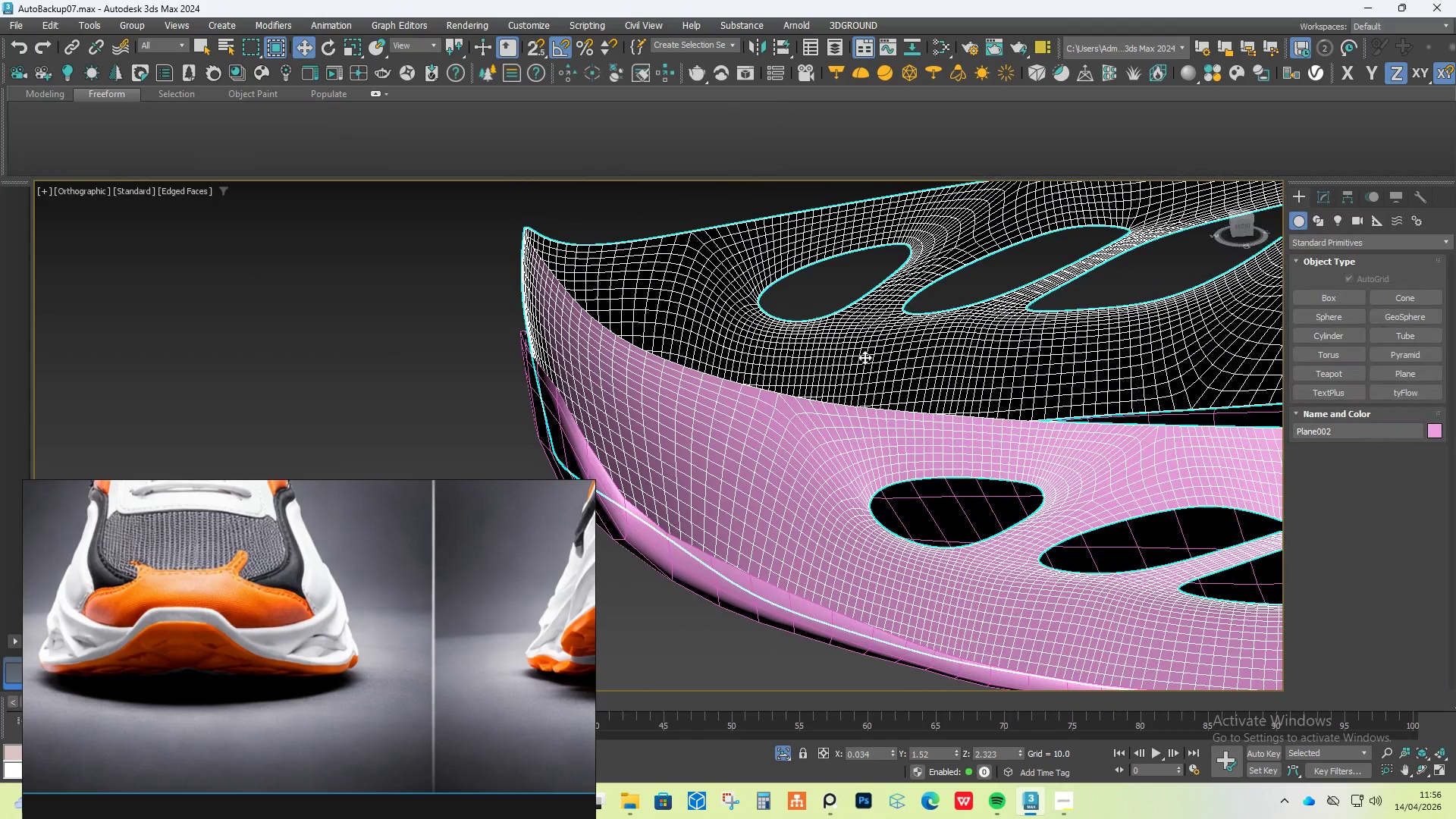 
key(F4)
 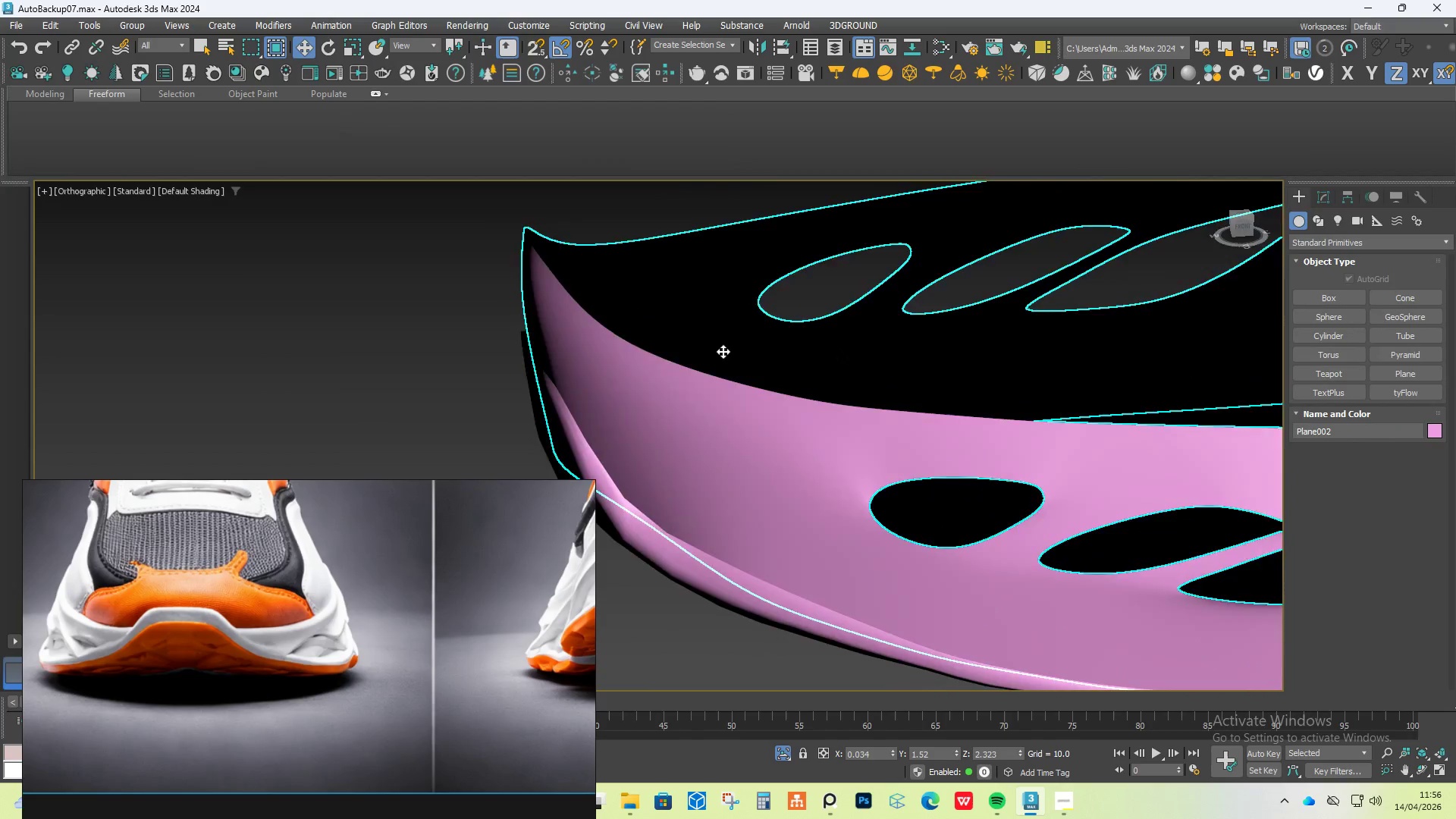 
scroll: coordinate [722, 351], scroll_direction: down, amount: 3.0
 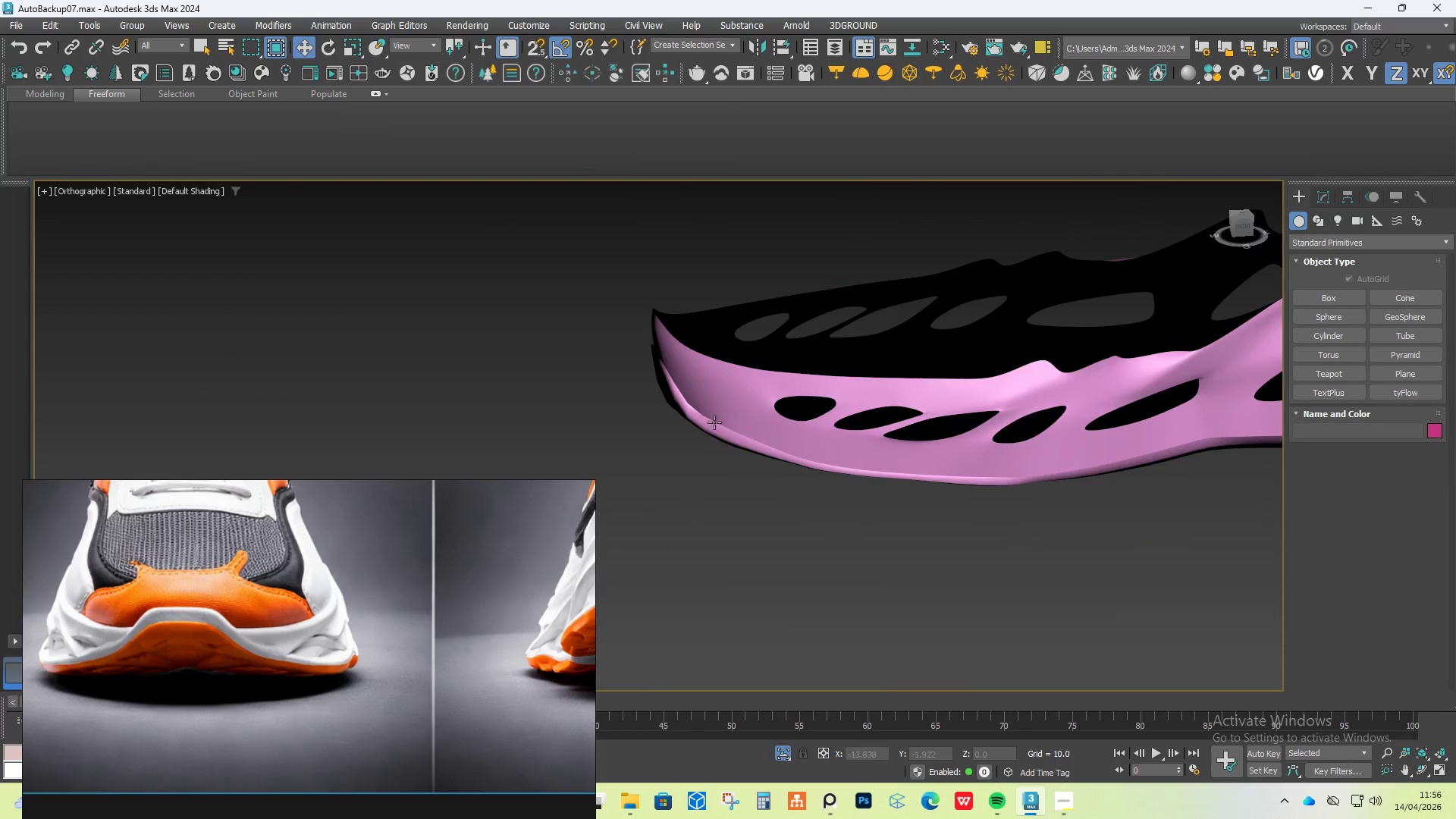 
hold_key(key=AltLeft, duration=0.66)
 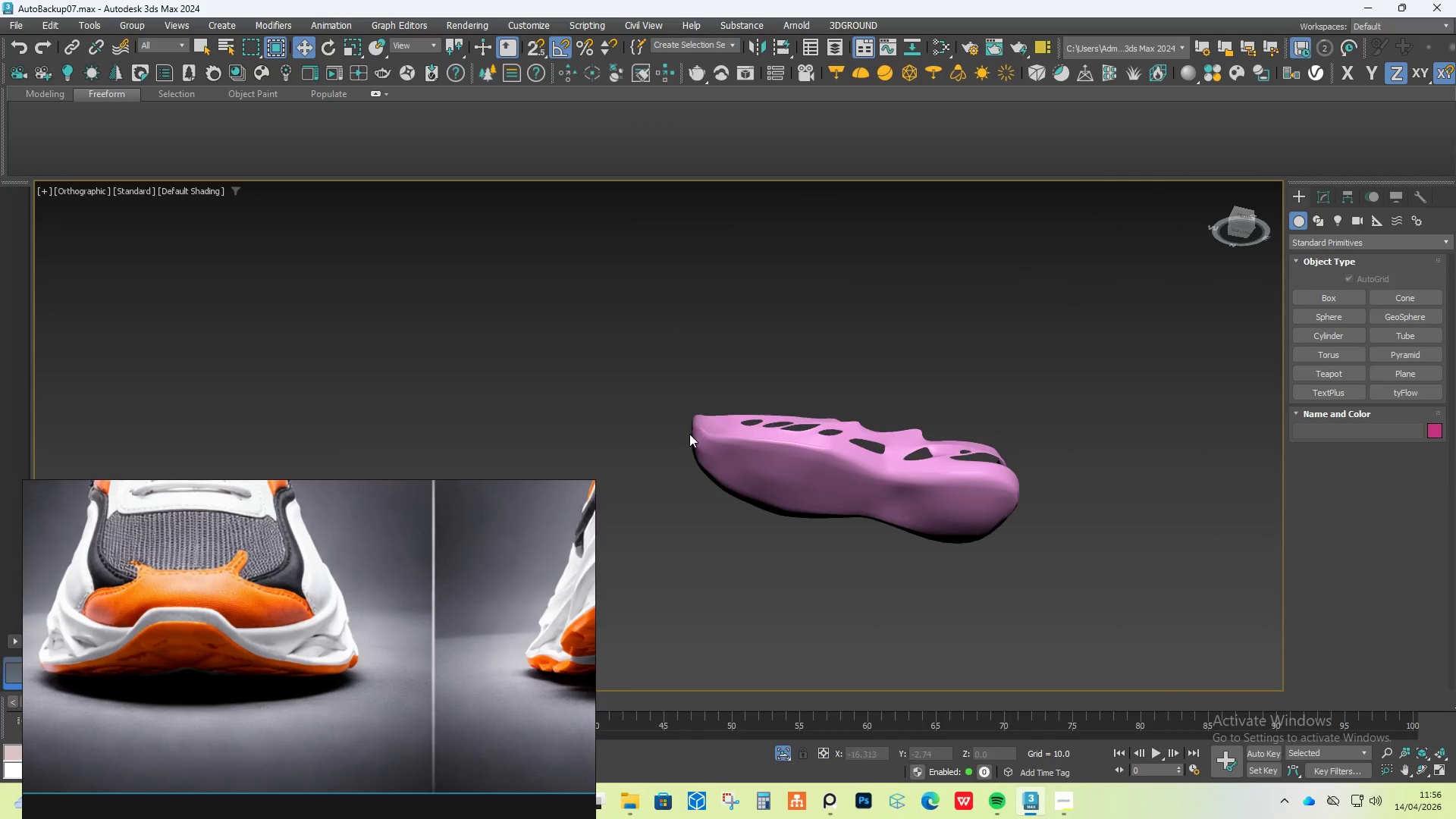 
scroll: coordinate [730, 390], scroll_direction: down, amount: 3.0
 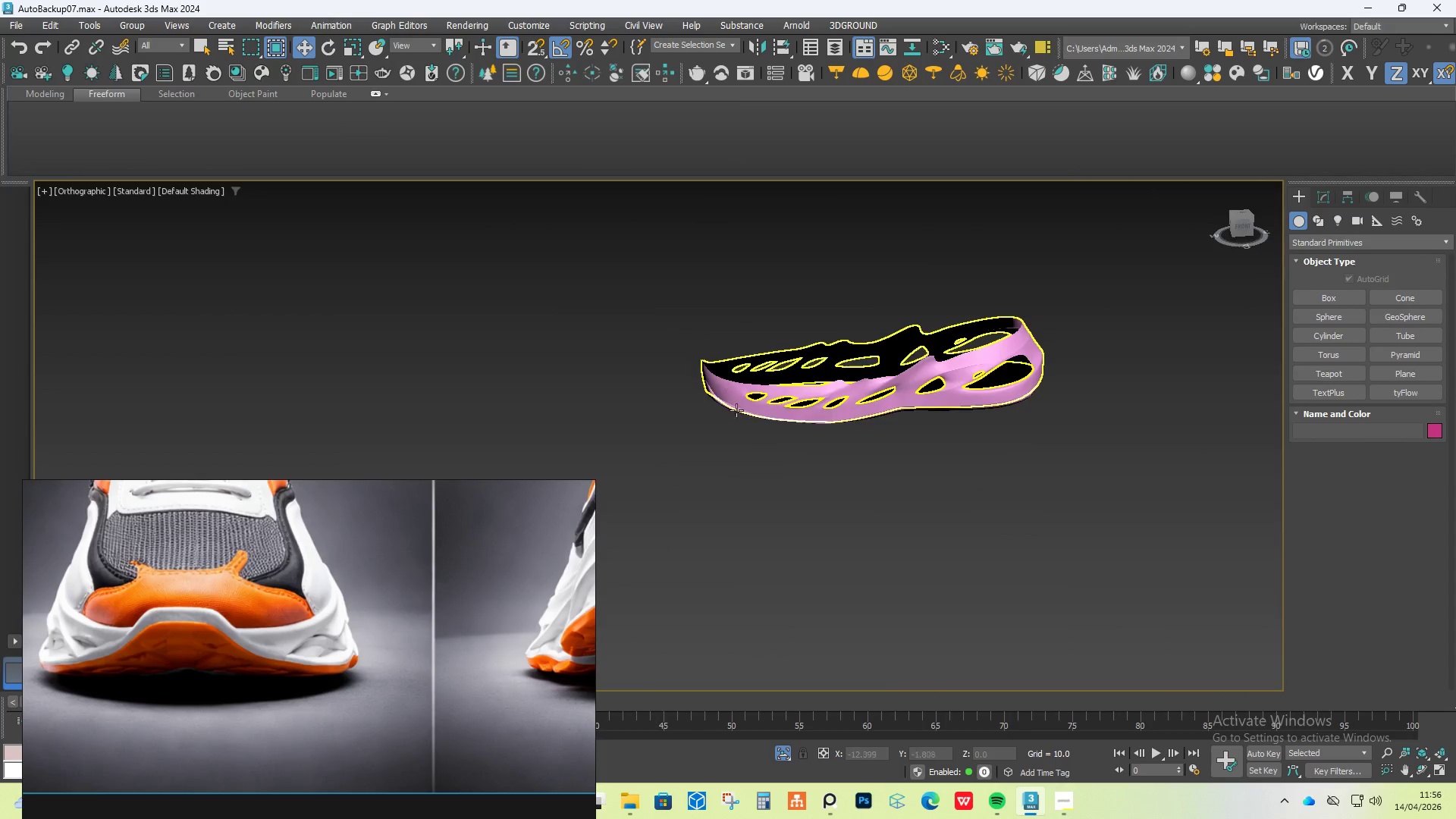 
left_click([754, 455])
 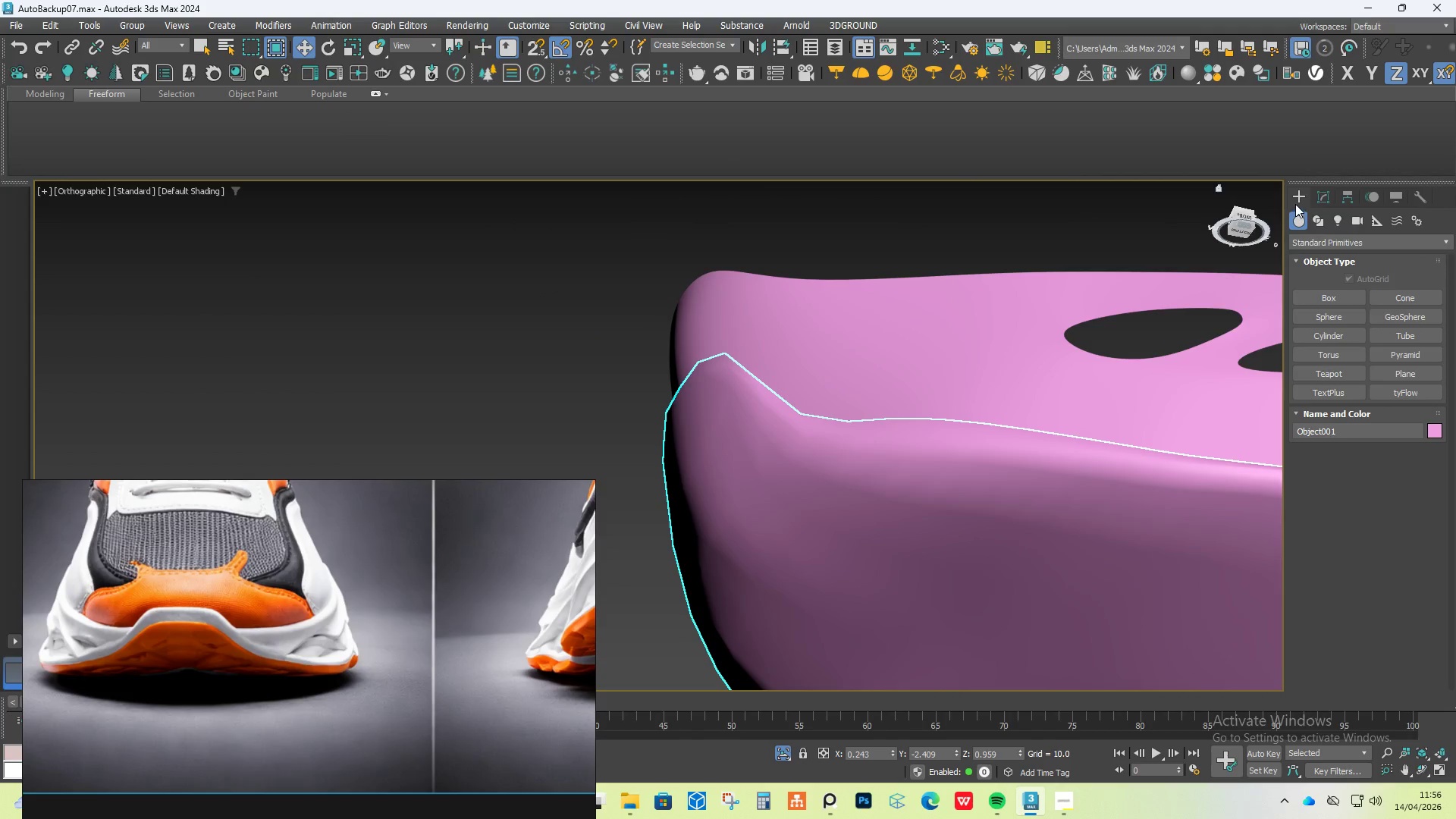 
scroll: coordinate [768, 441], scroll_direction: up, amount: 6.0
 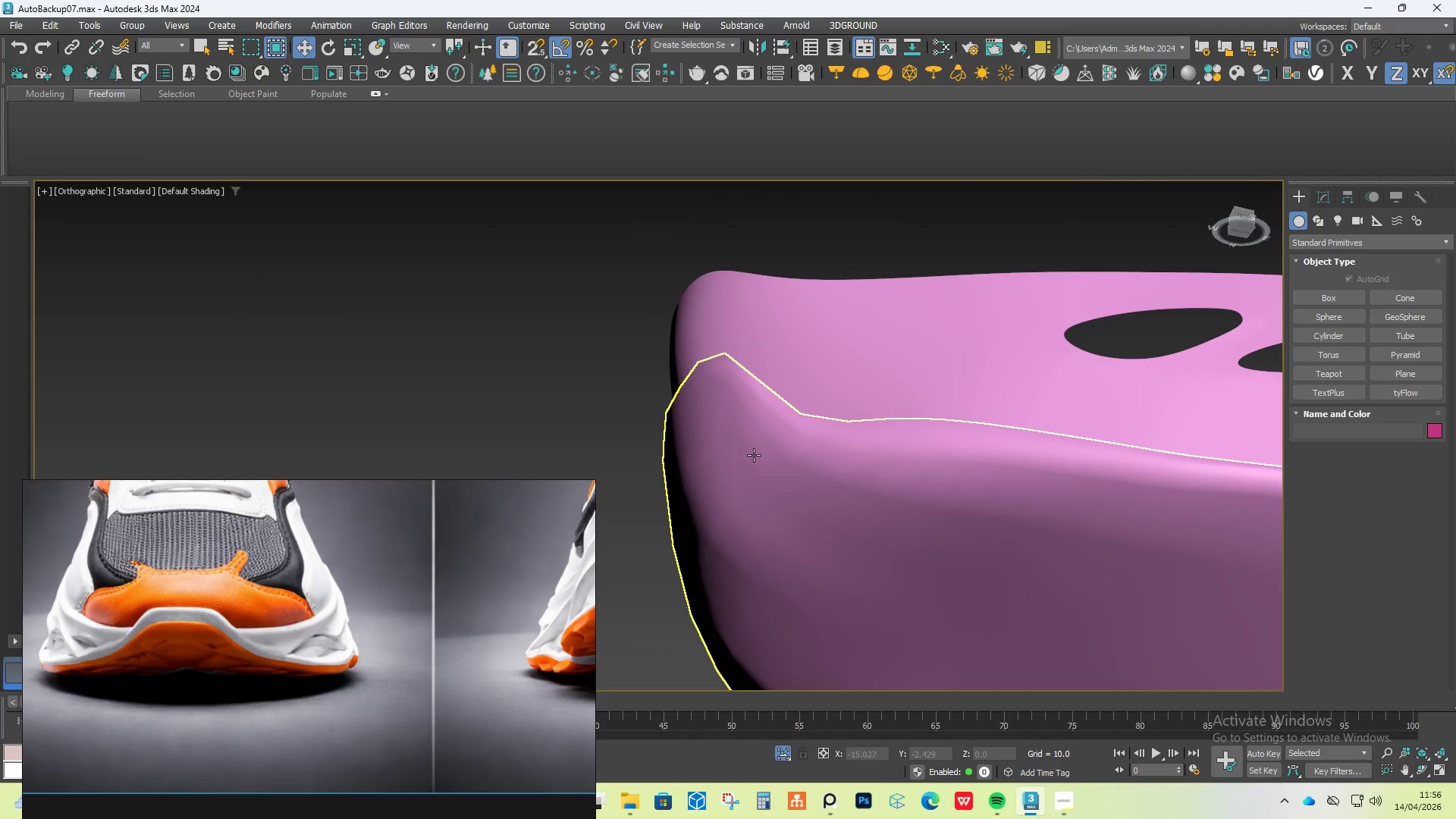 
left_click([1319, 198])
 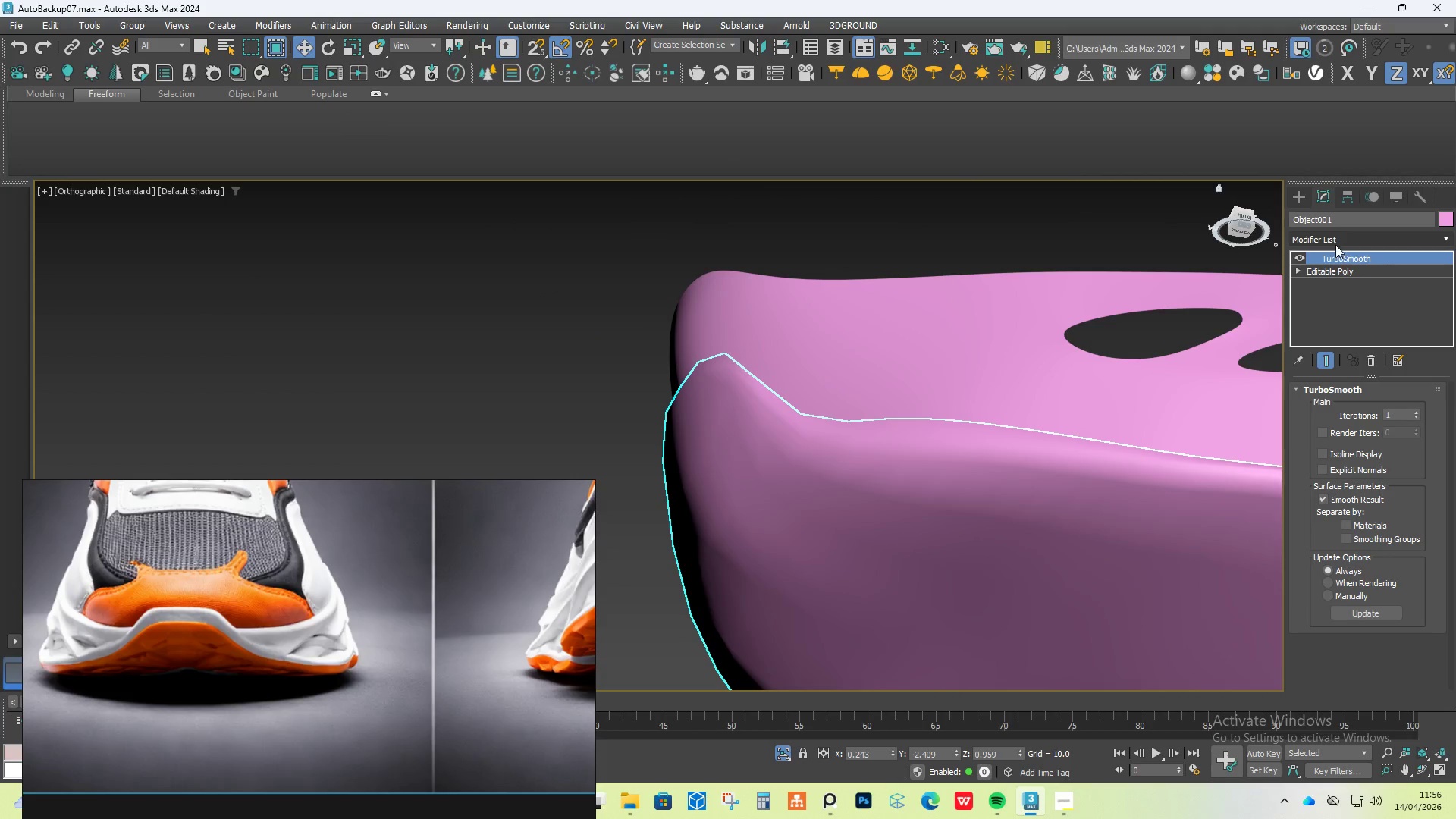 
left_click([1320, 271])
 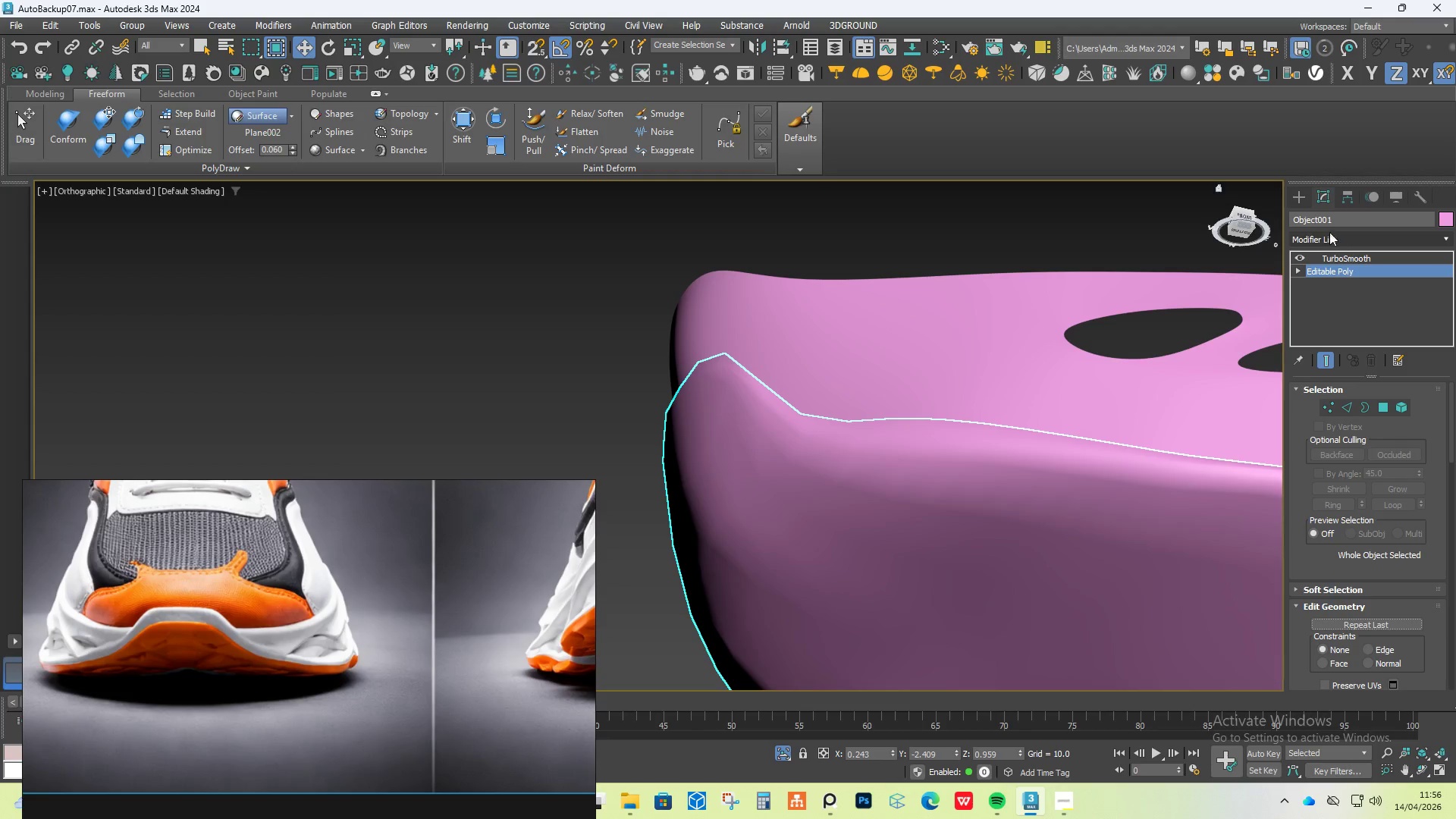 
left_click([1338, 233])
 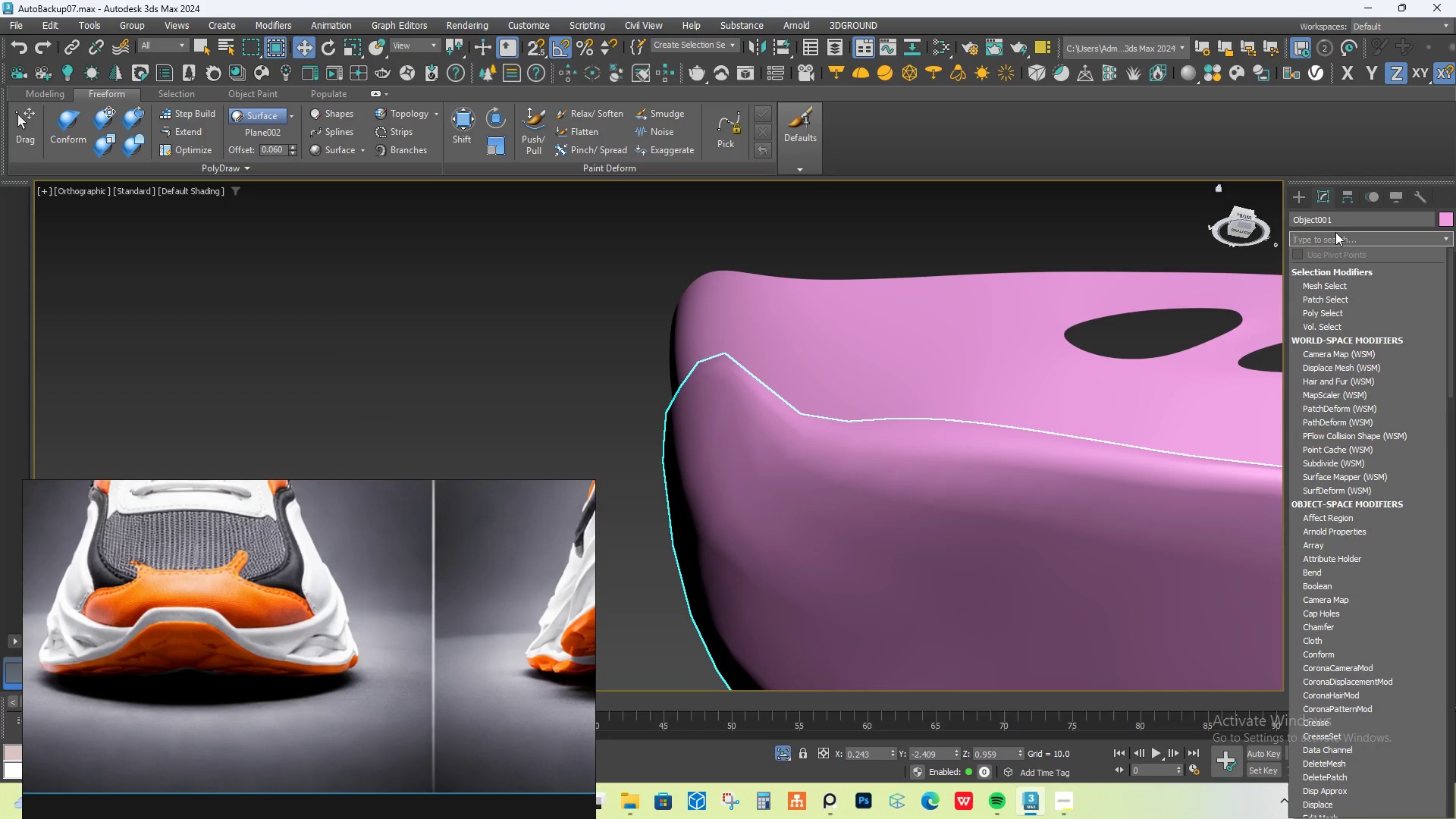 
type(edi)
 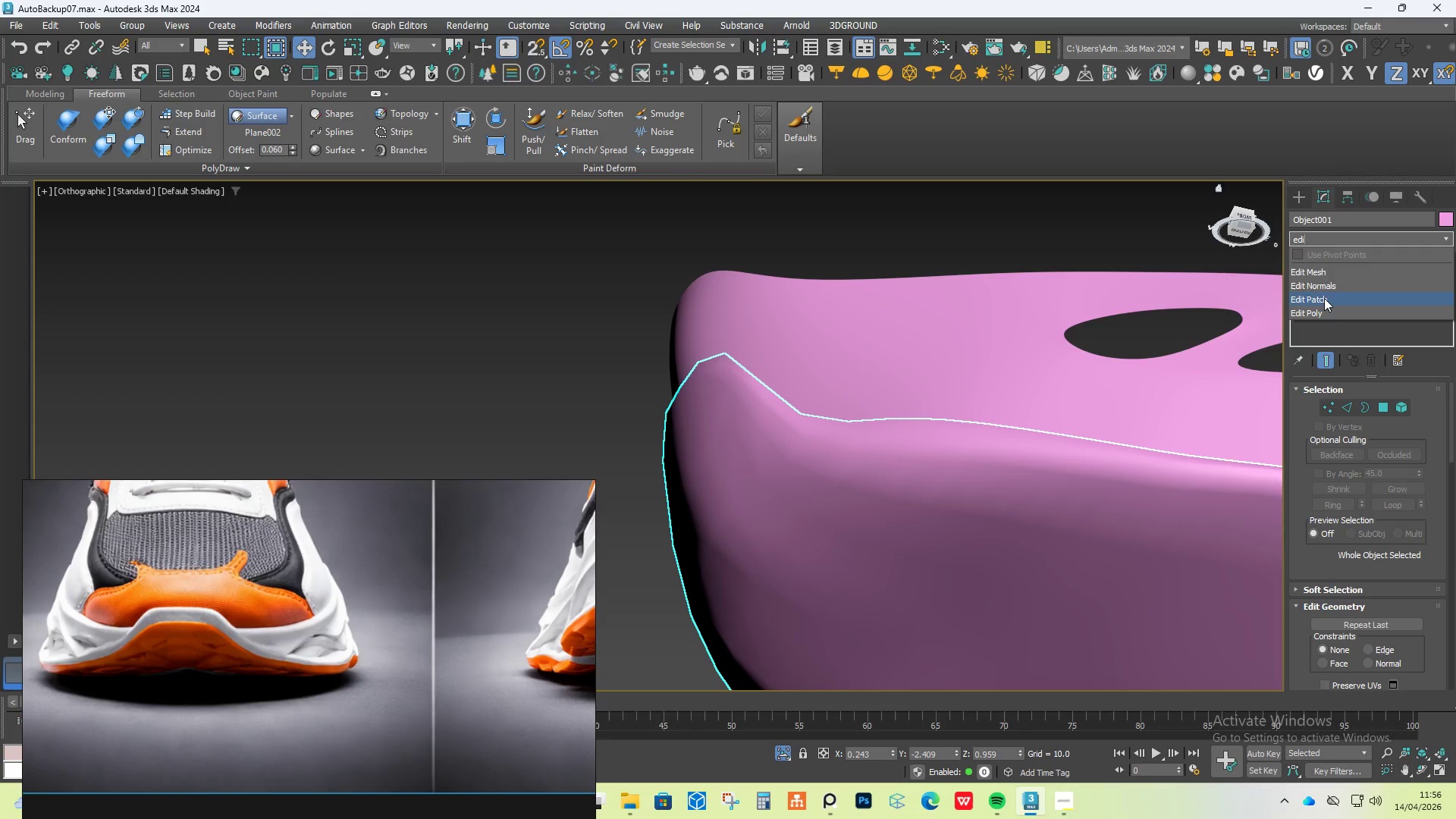 
left_click([1321, 310])
 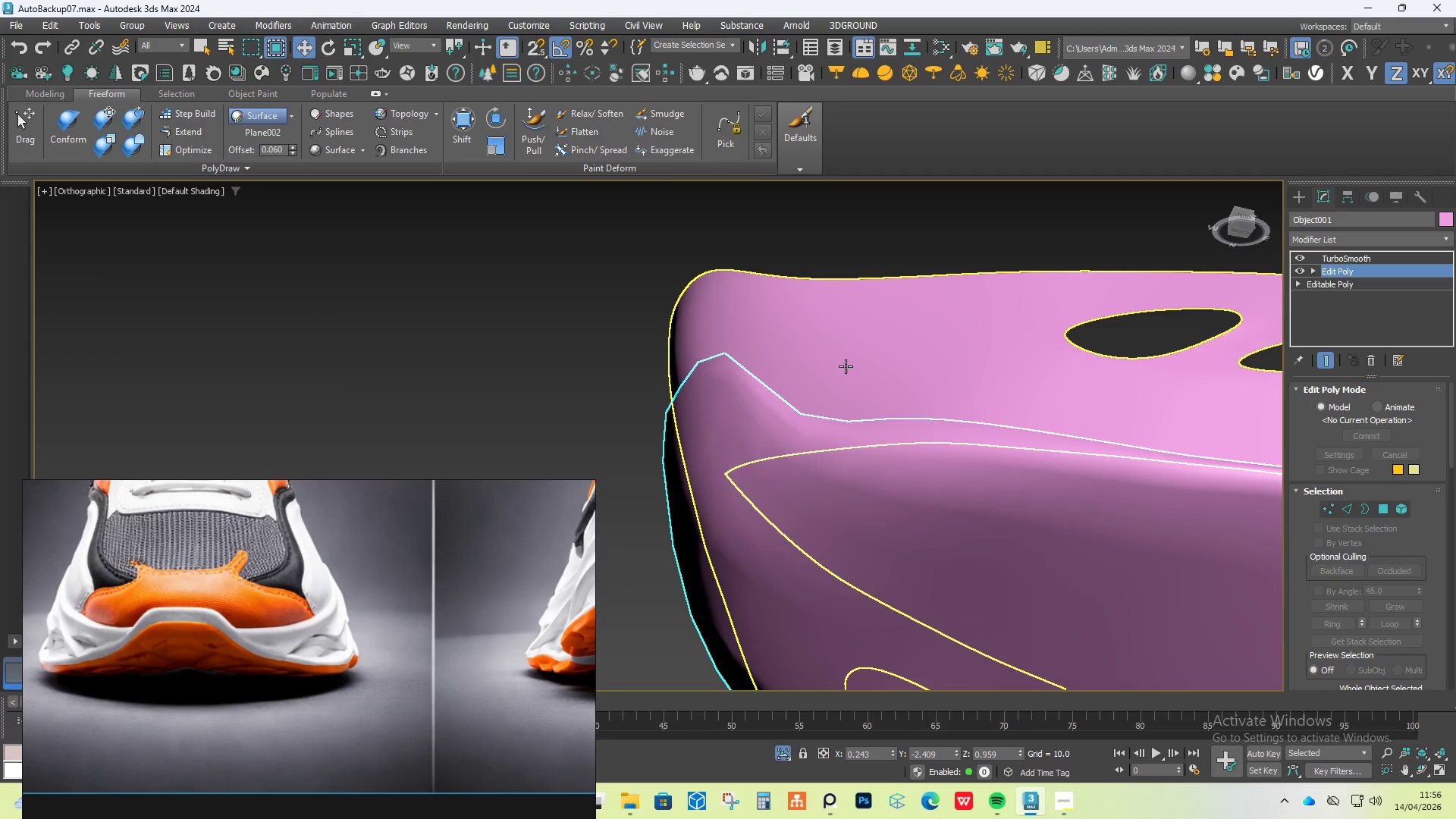 
scroll: coordinate [846, 366], scroll_direction: down, amount: 1.0
 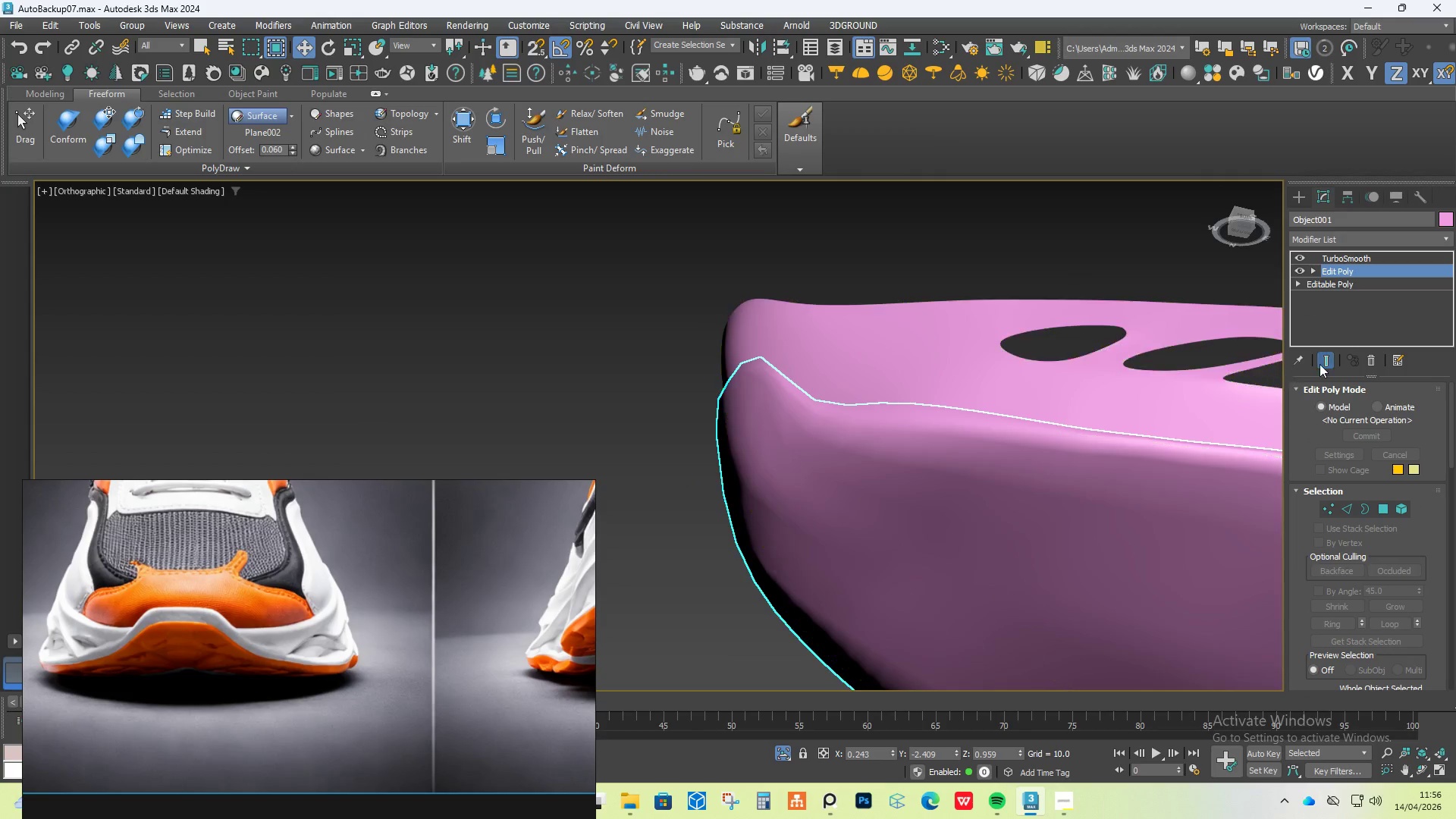 
left_click([1326, 361])
 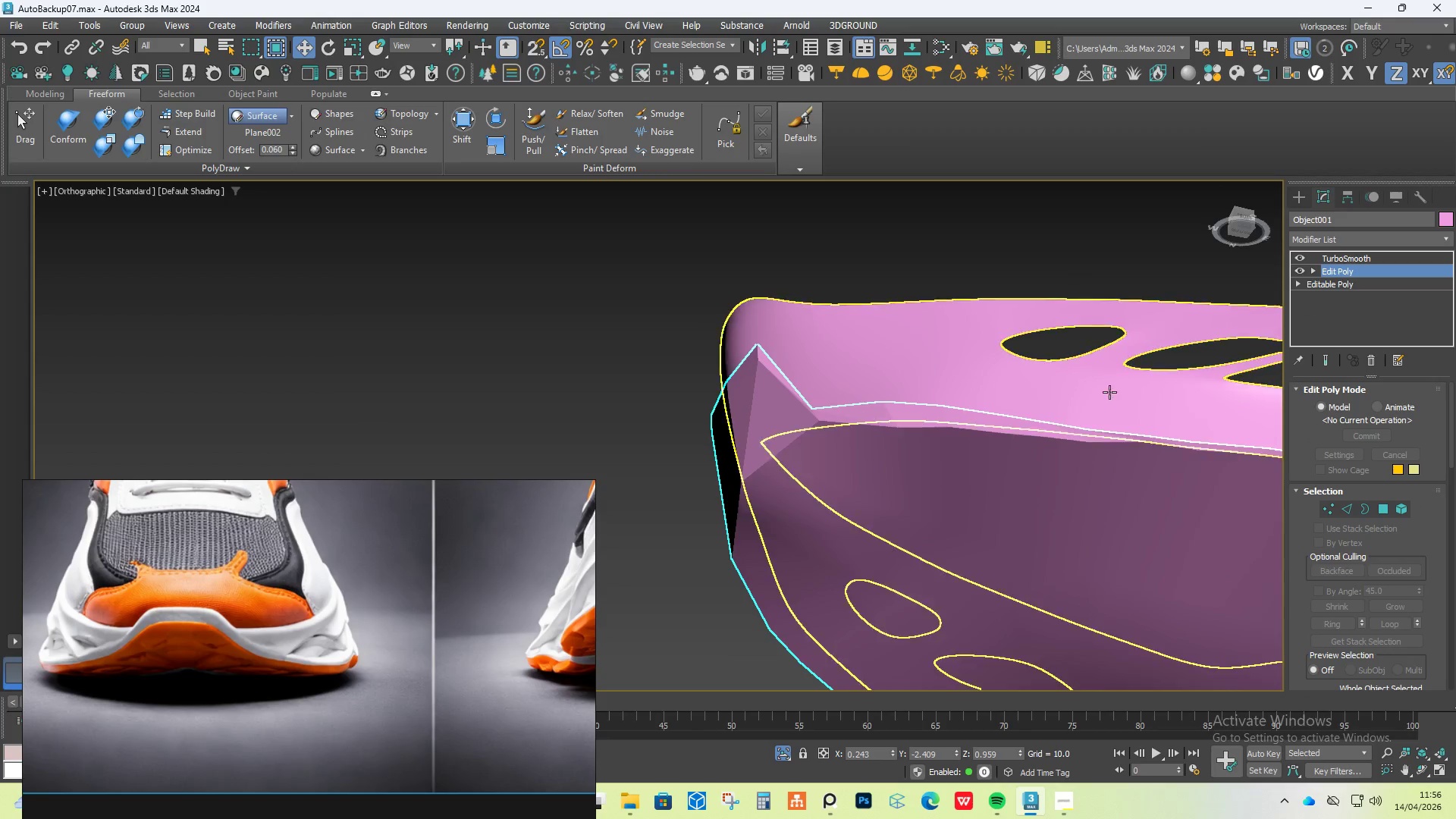 
hold_key(key=AltLeft, duration=0.5)
scroll: coordinate [960, 410], scroll_direction: down, amount: 1.0
 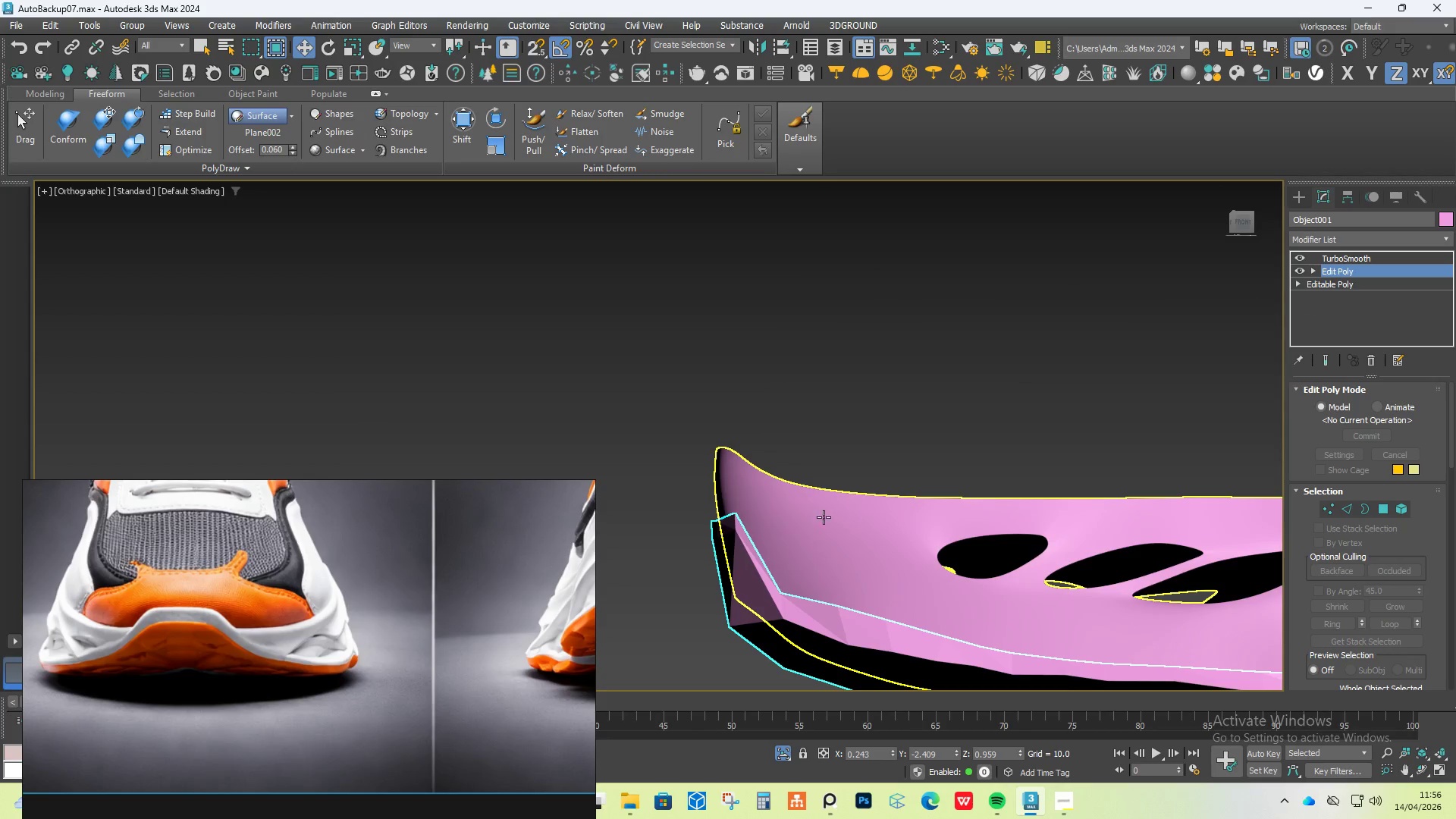 
key(F4)
 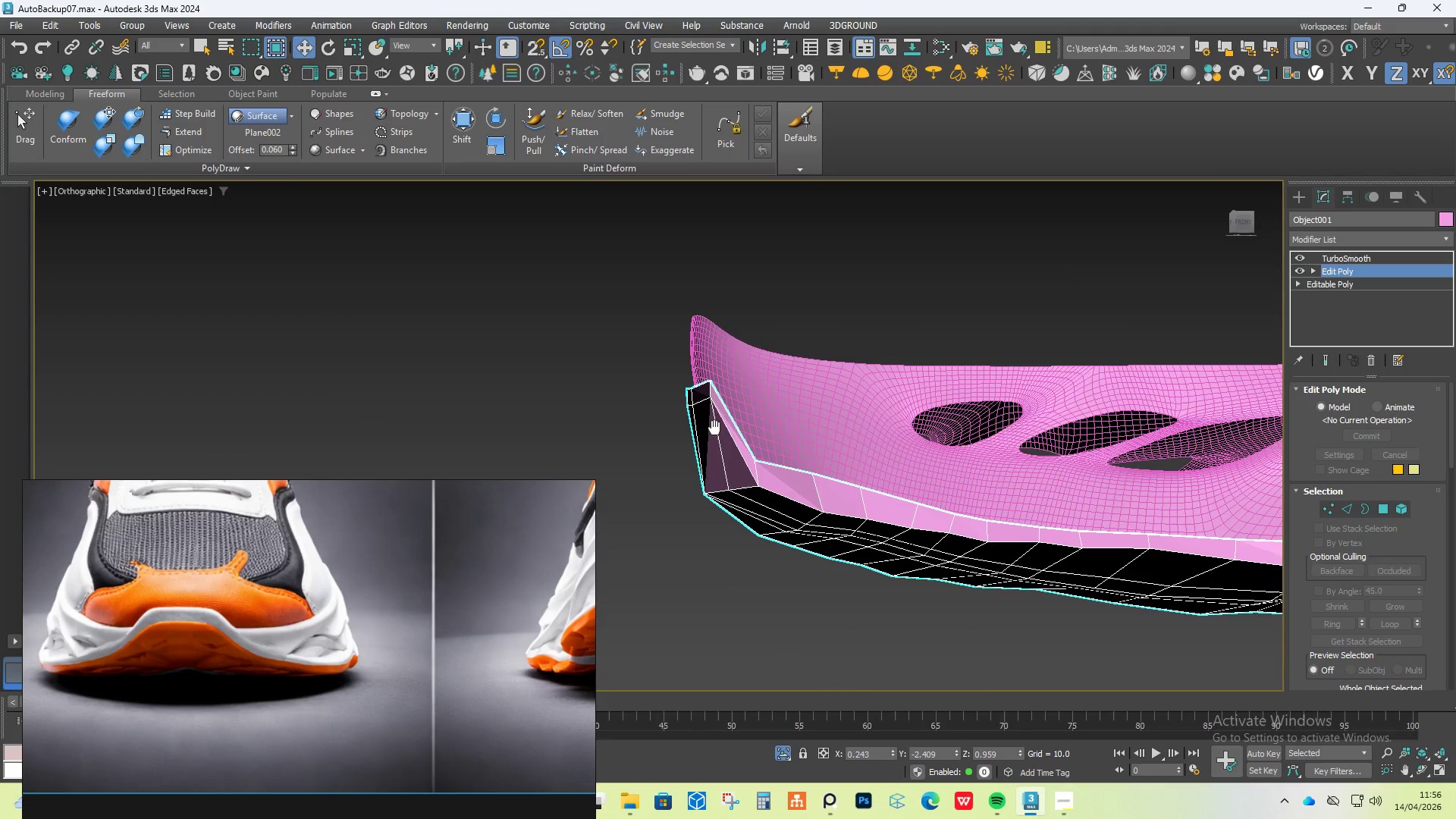 
scroll: coordinate [708, 366], scroll_direction: up, amount: 4.0
 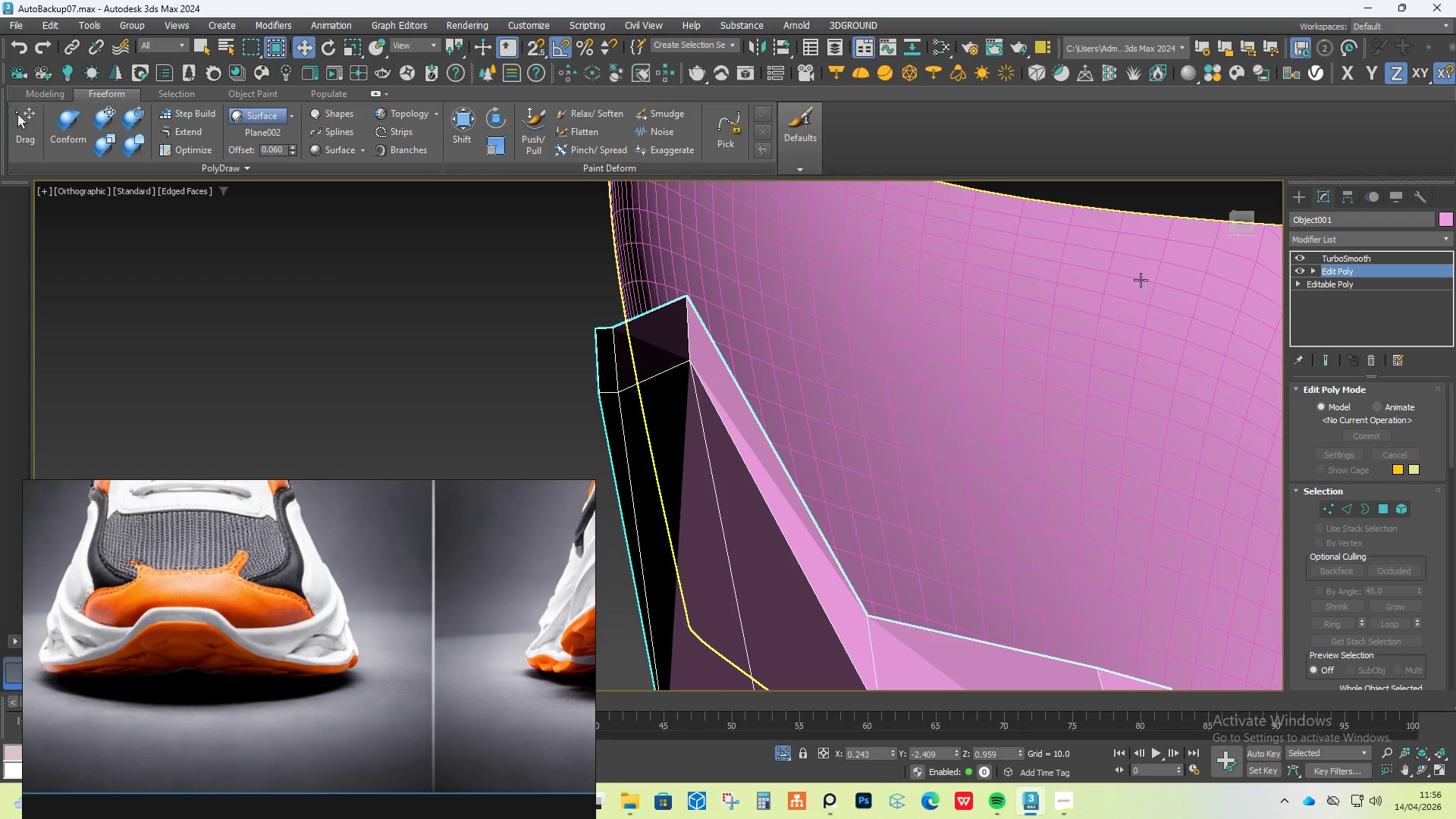 
left_click([1334, 243])
 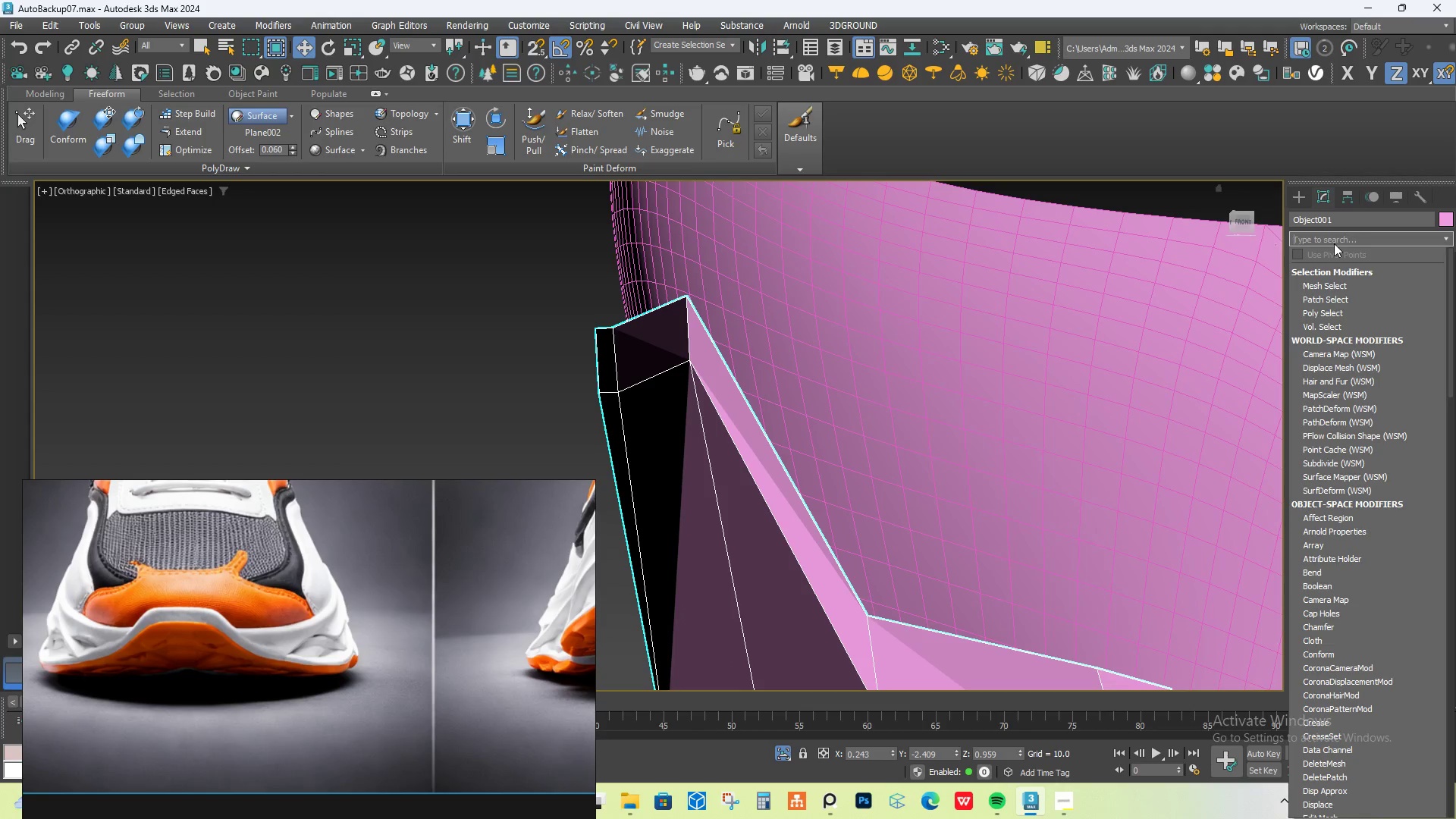 
type(sh)
 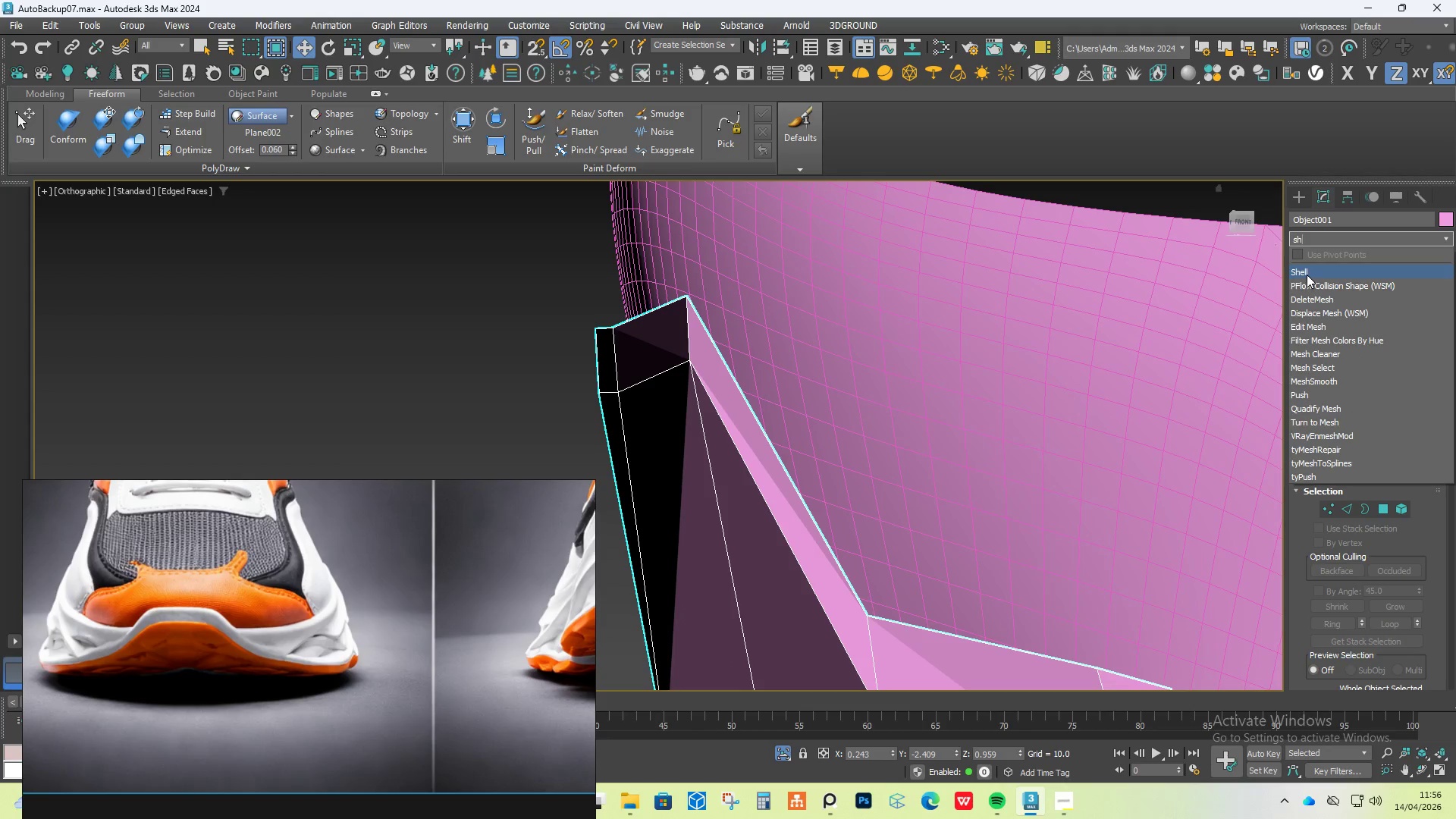 
left_click([1307, 272])
 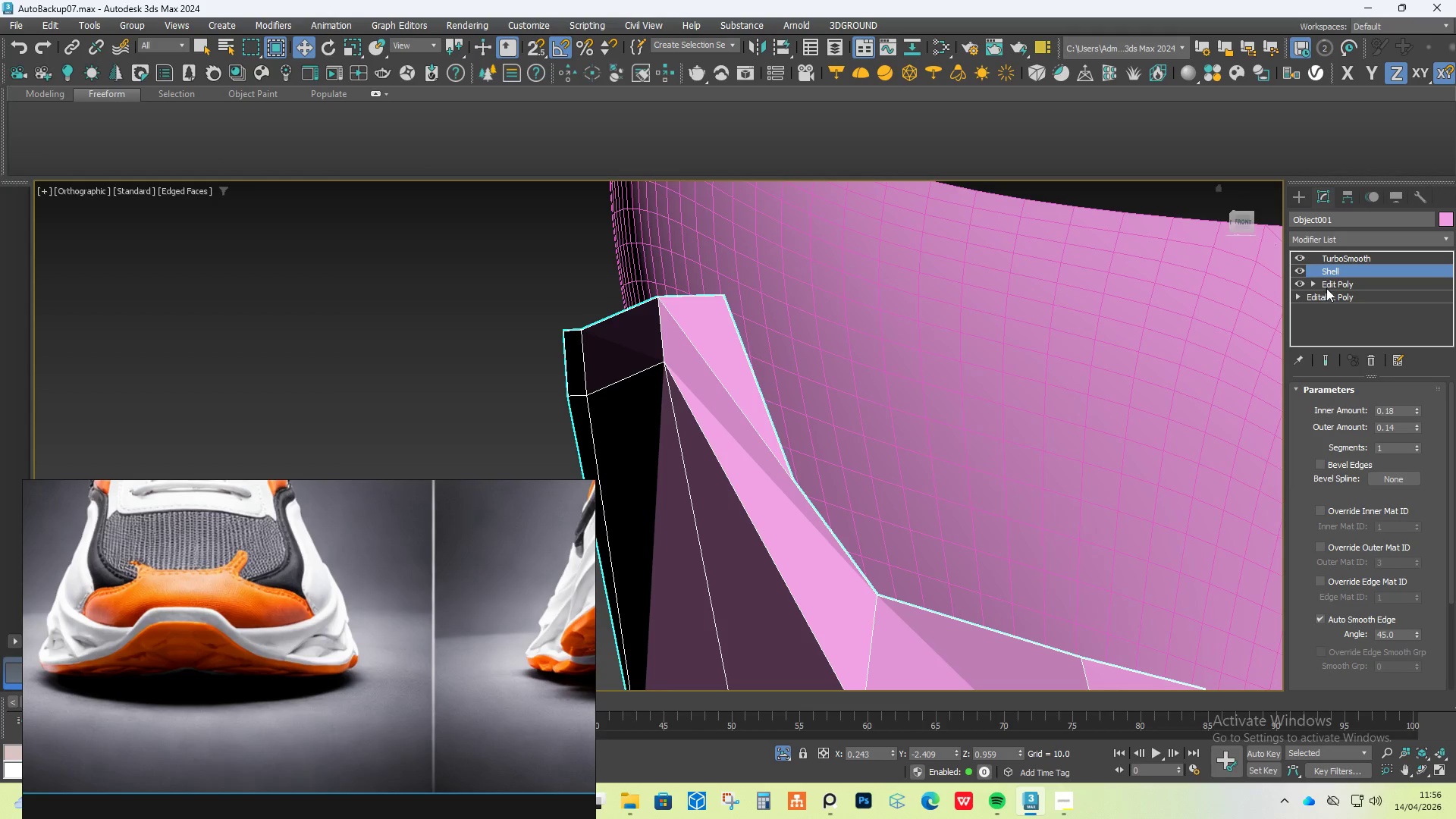 
left_click_drag(start_coordinate=[1329, 287], to_coordinate=[1335, 267])
 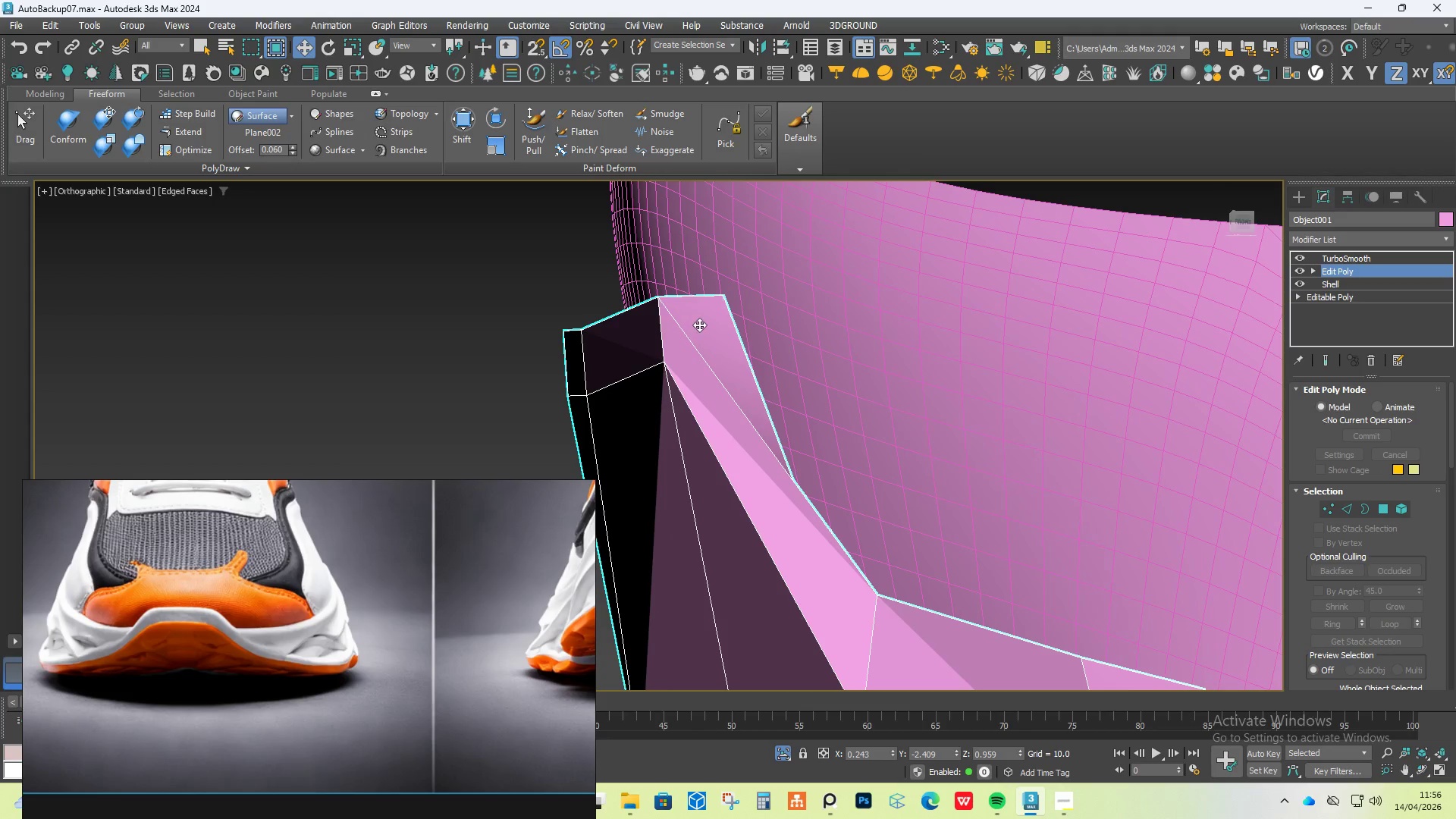 
key(Alt+AltLeft)
 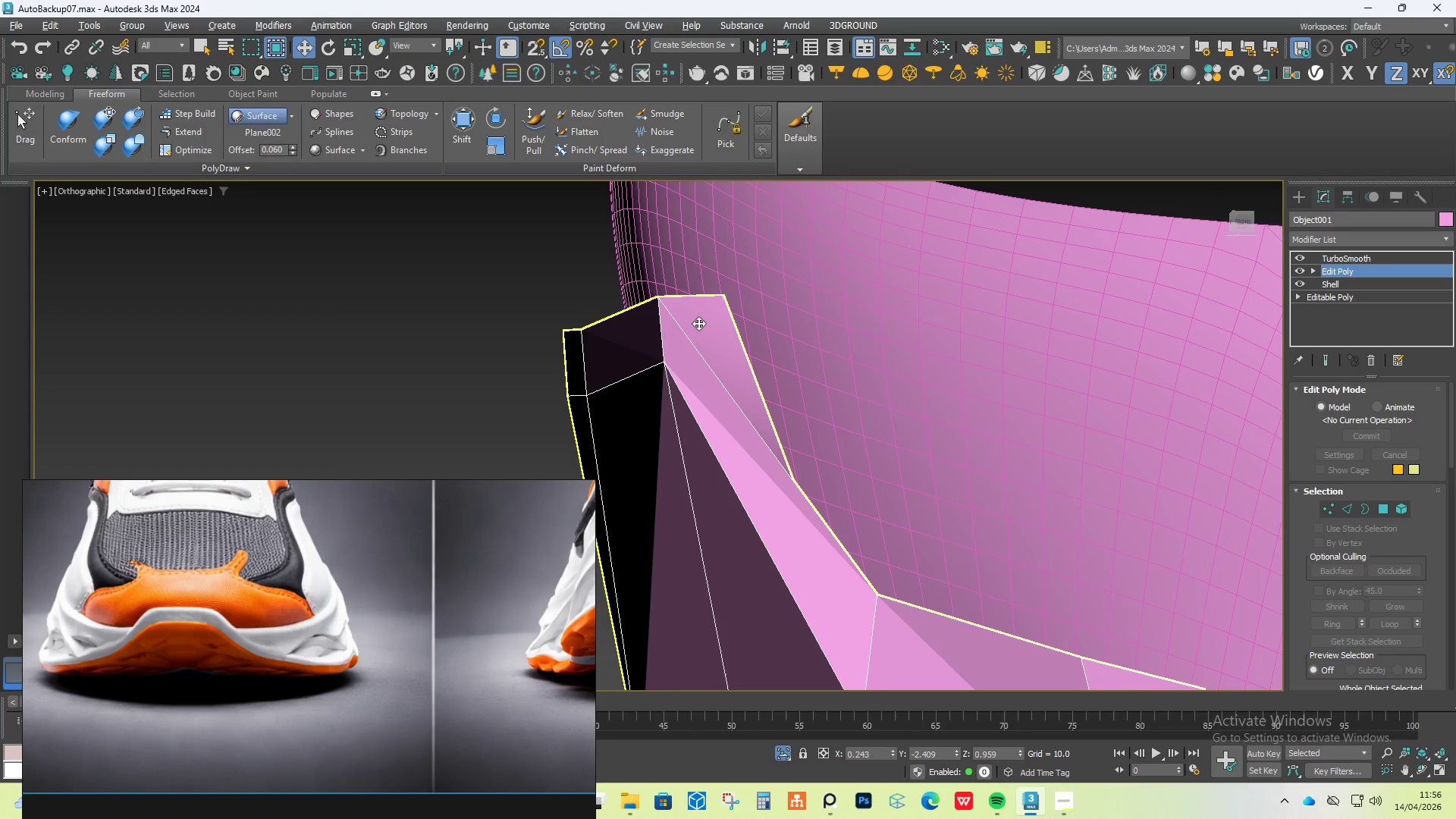 
key(Alt+1)
 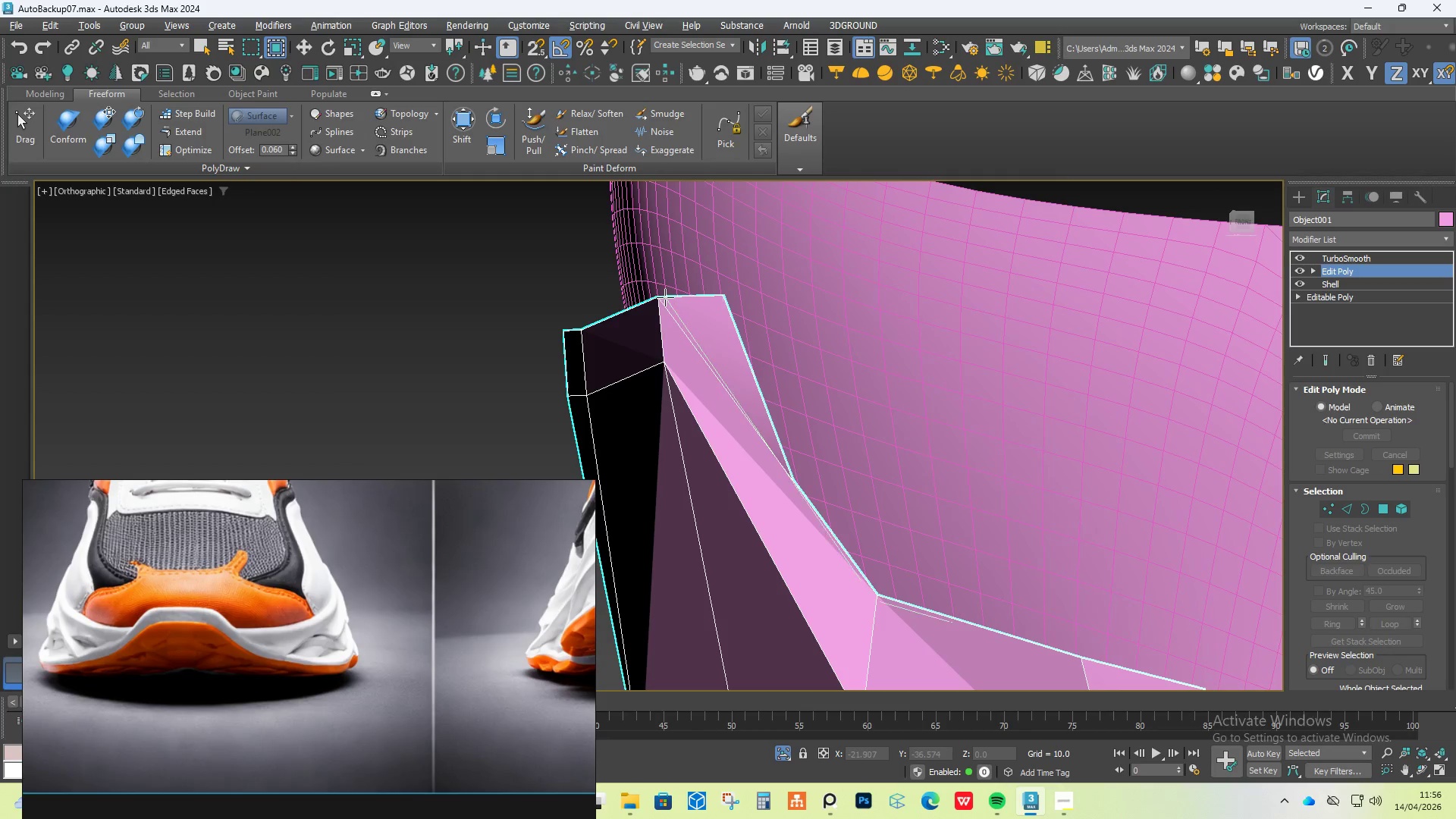 
hold_key(key=AltLeft, duration=7.28)
scroll: coordinate [683, 442], scroll_direction: none, amount: 0.0
 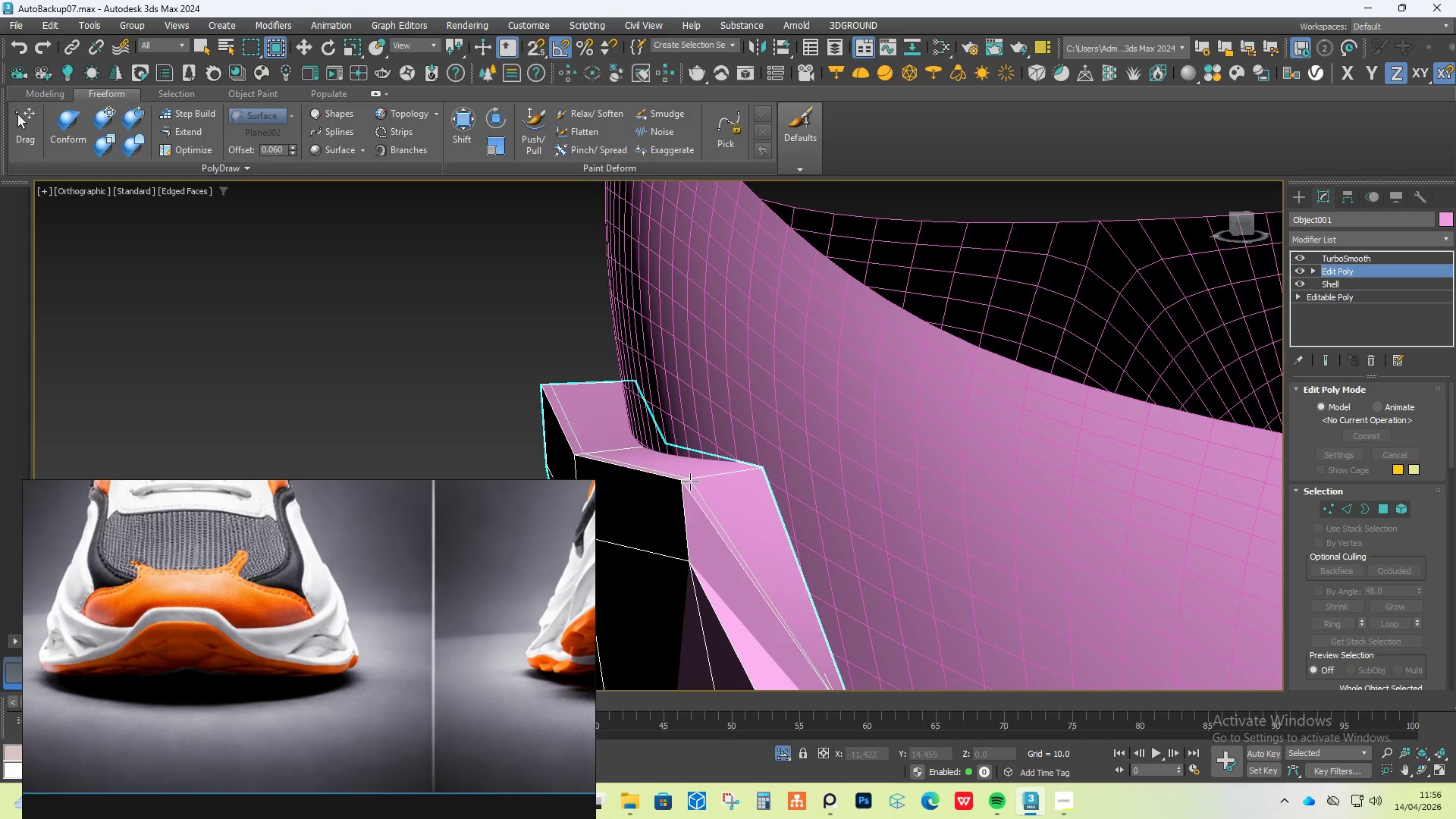 
left_click([690, 482])
 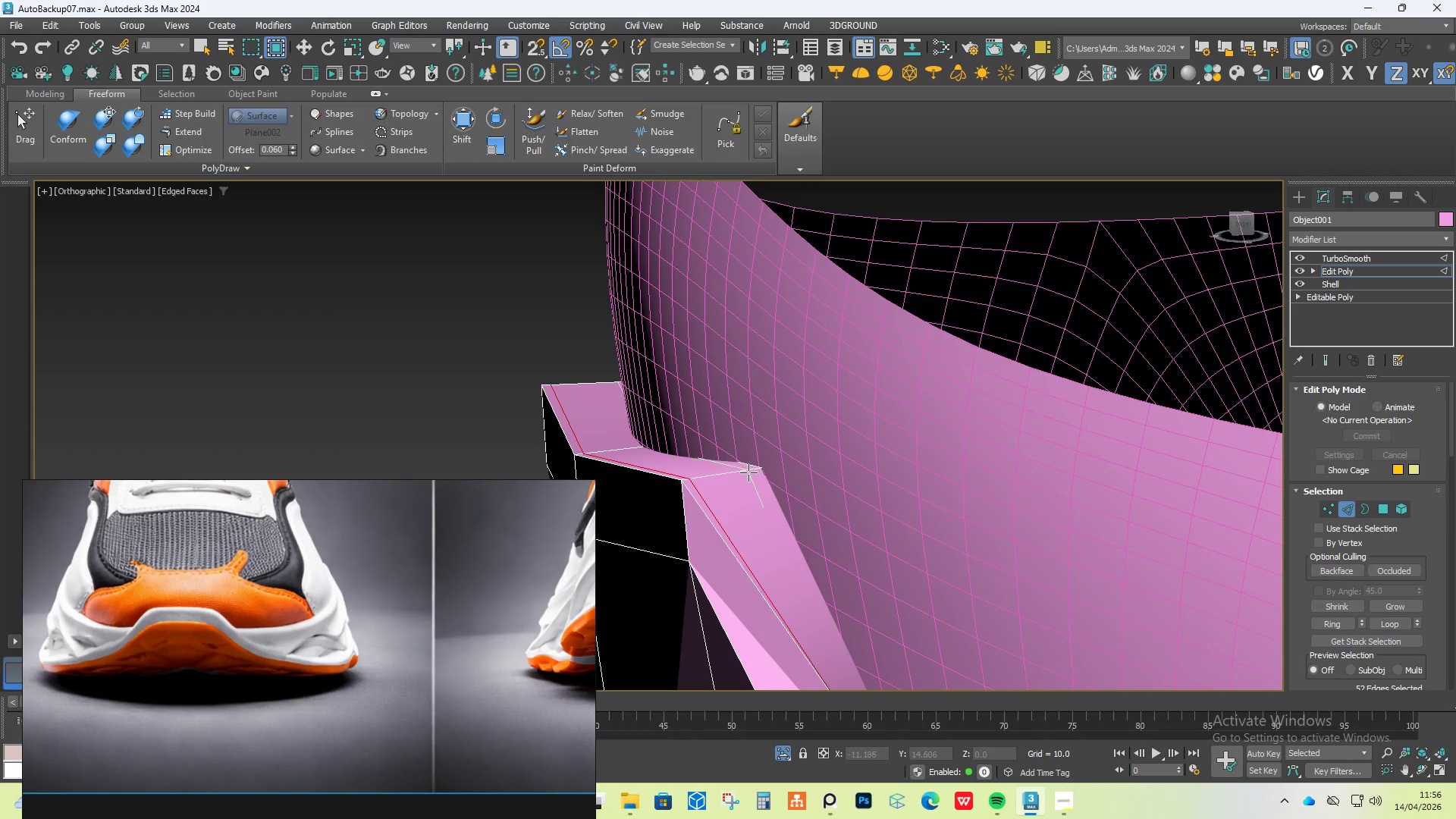 
left_click([752, 472])
 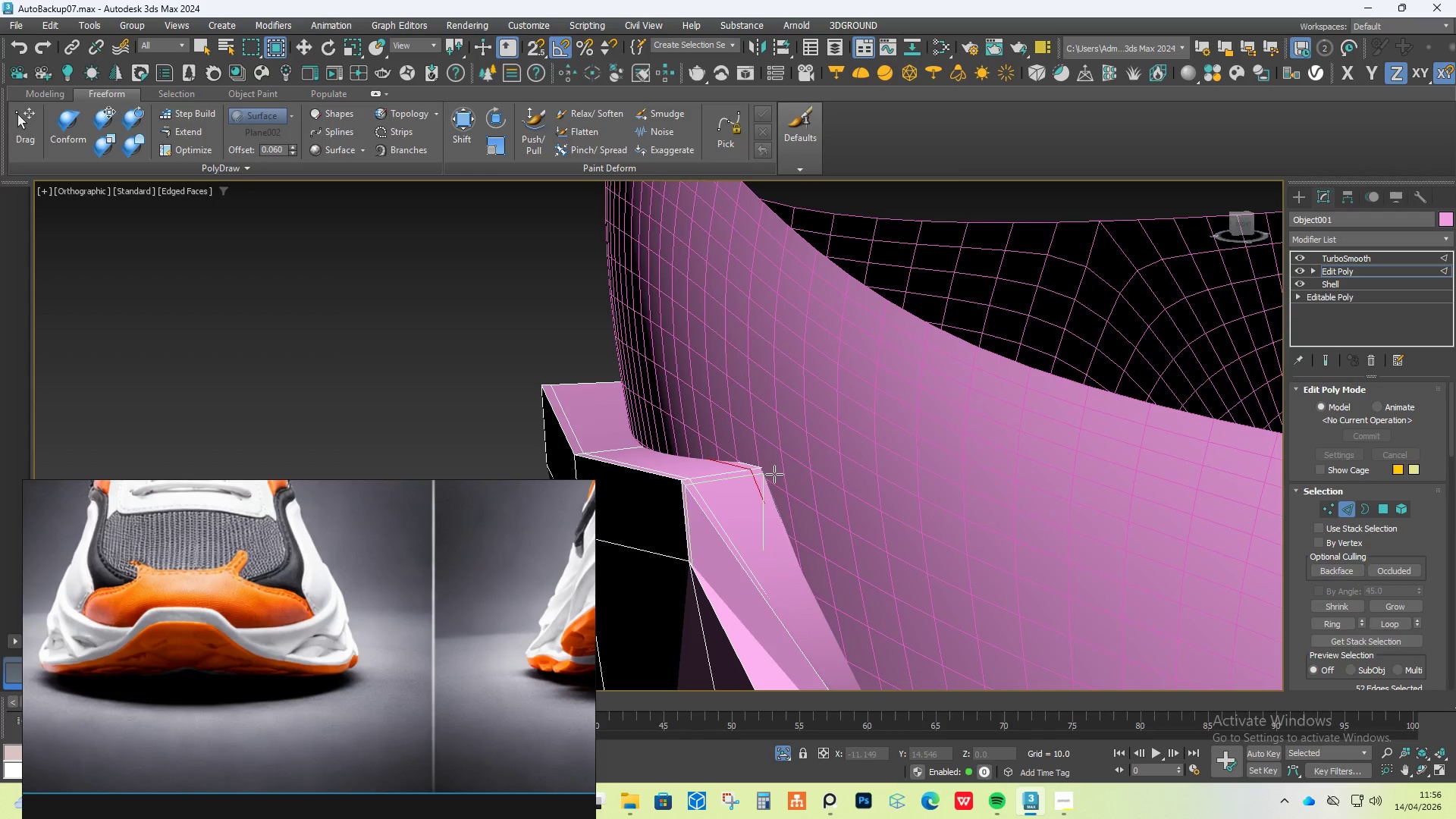 
right_click([796, 474])
 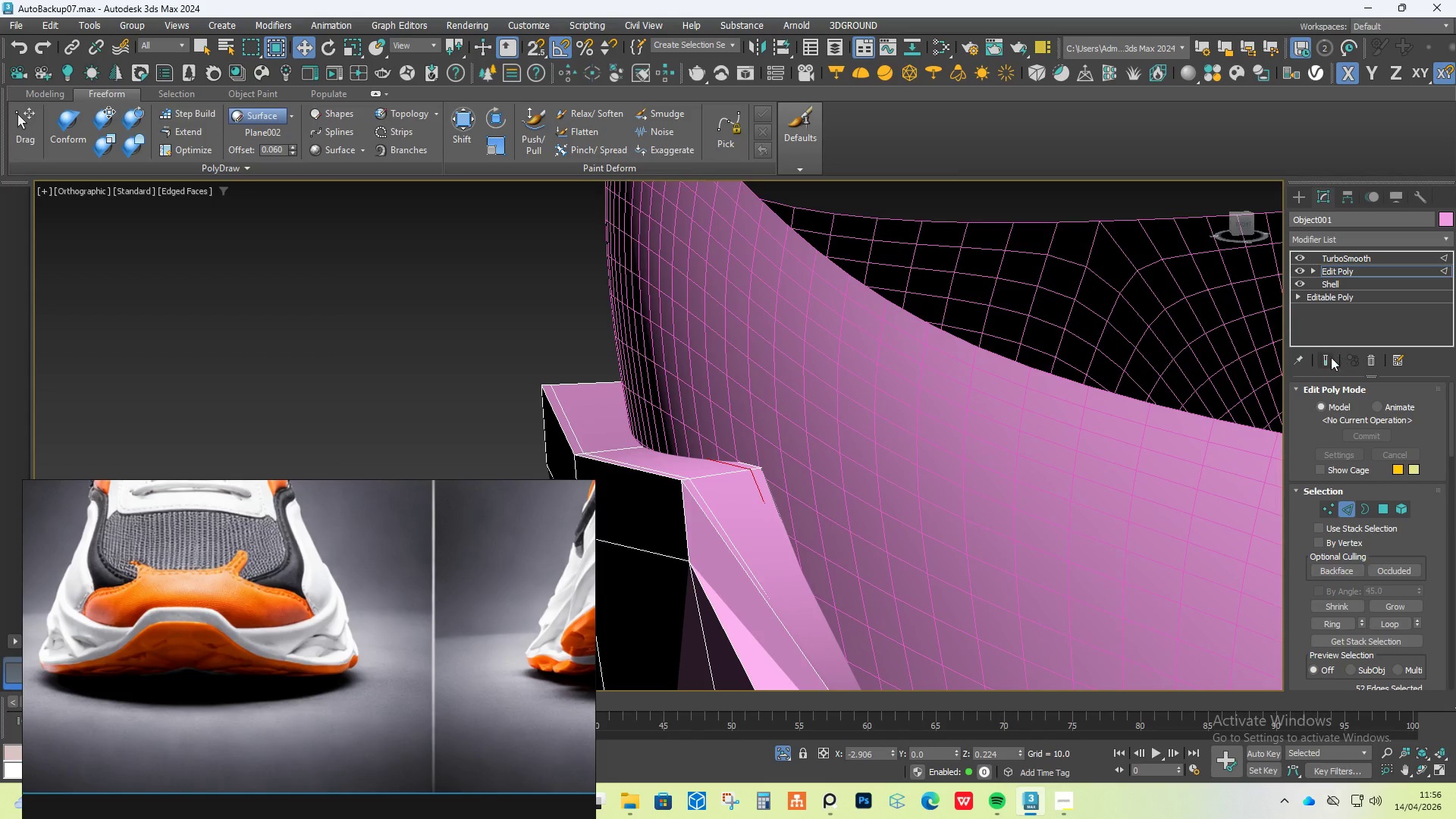 
left_click([1324, 357])
 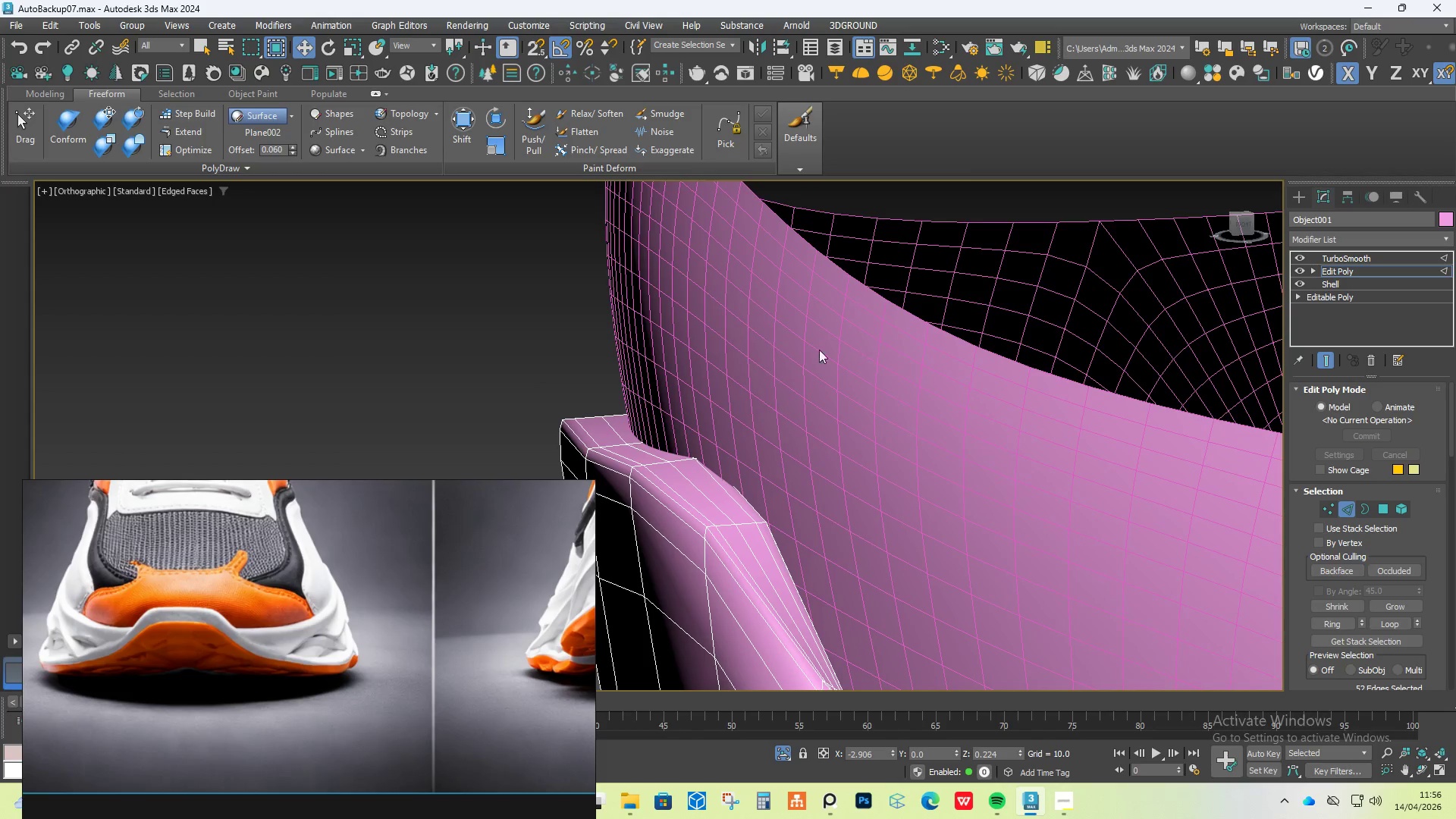 
scroll: coordinate [801, 347], scroll_direction: down, amount: 4.0
 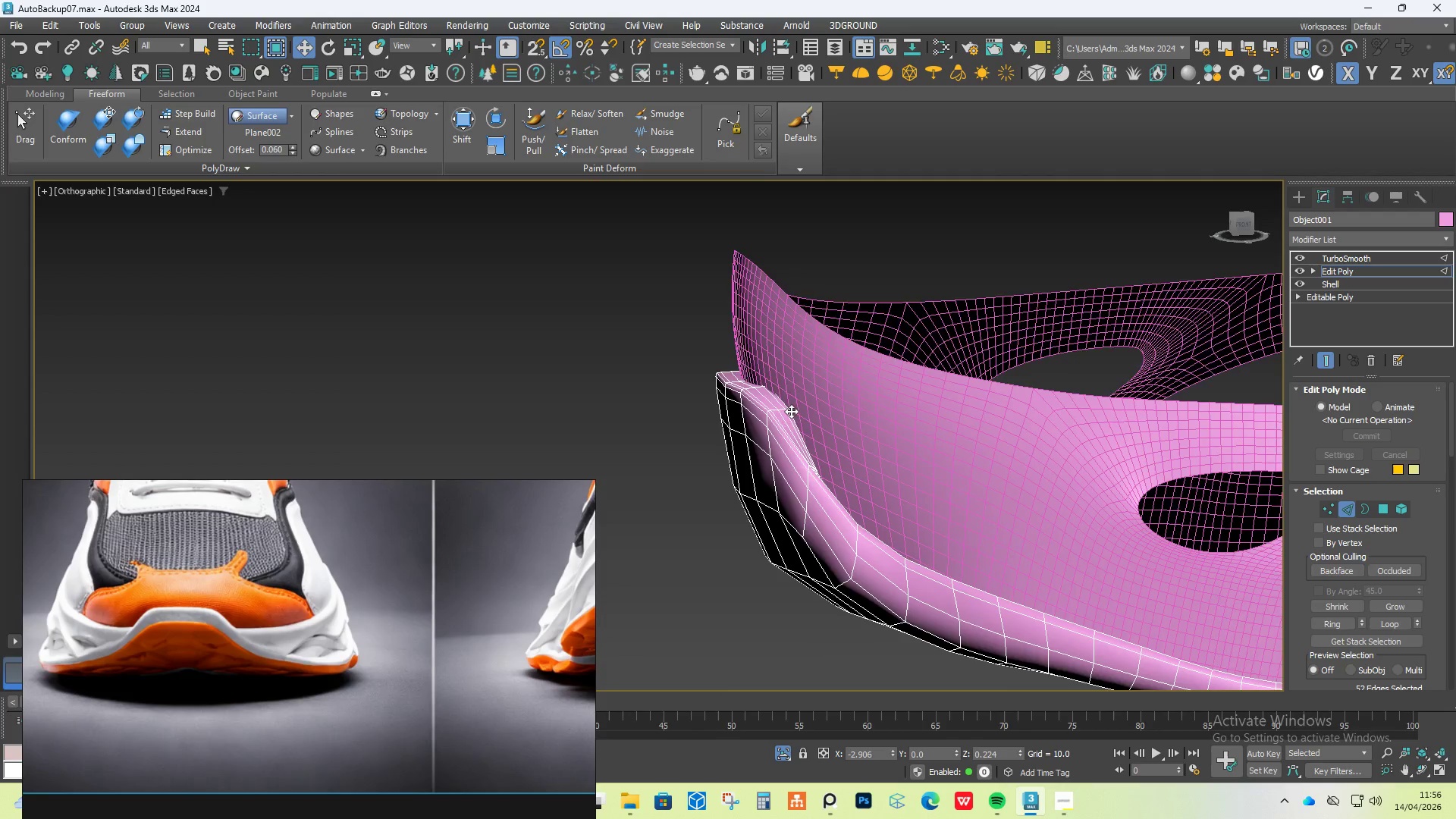 
hold_key(key=AltLeft, duration=0.78)
 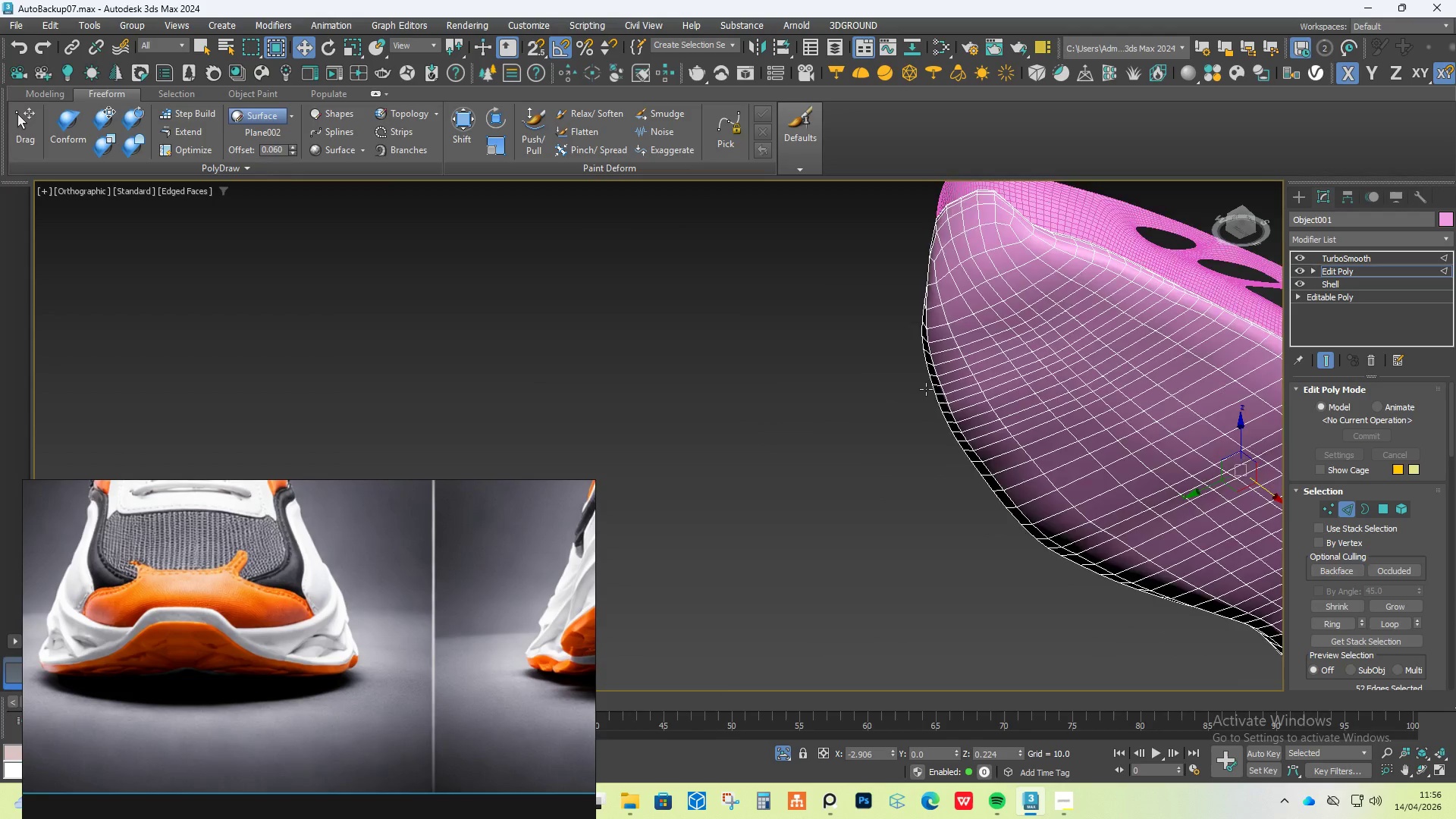 
scroll: coordinate [792, 441], scroll_direction: down, amount: 2.0
 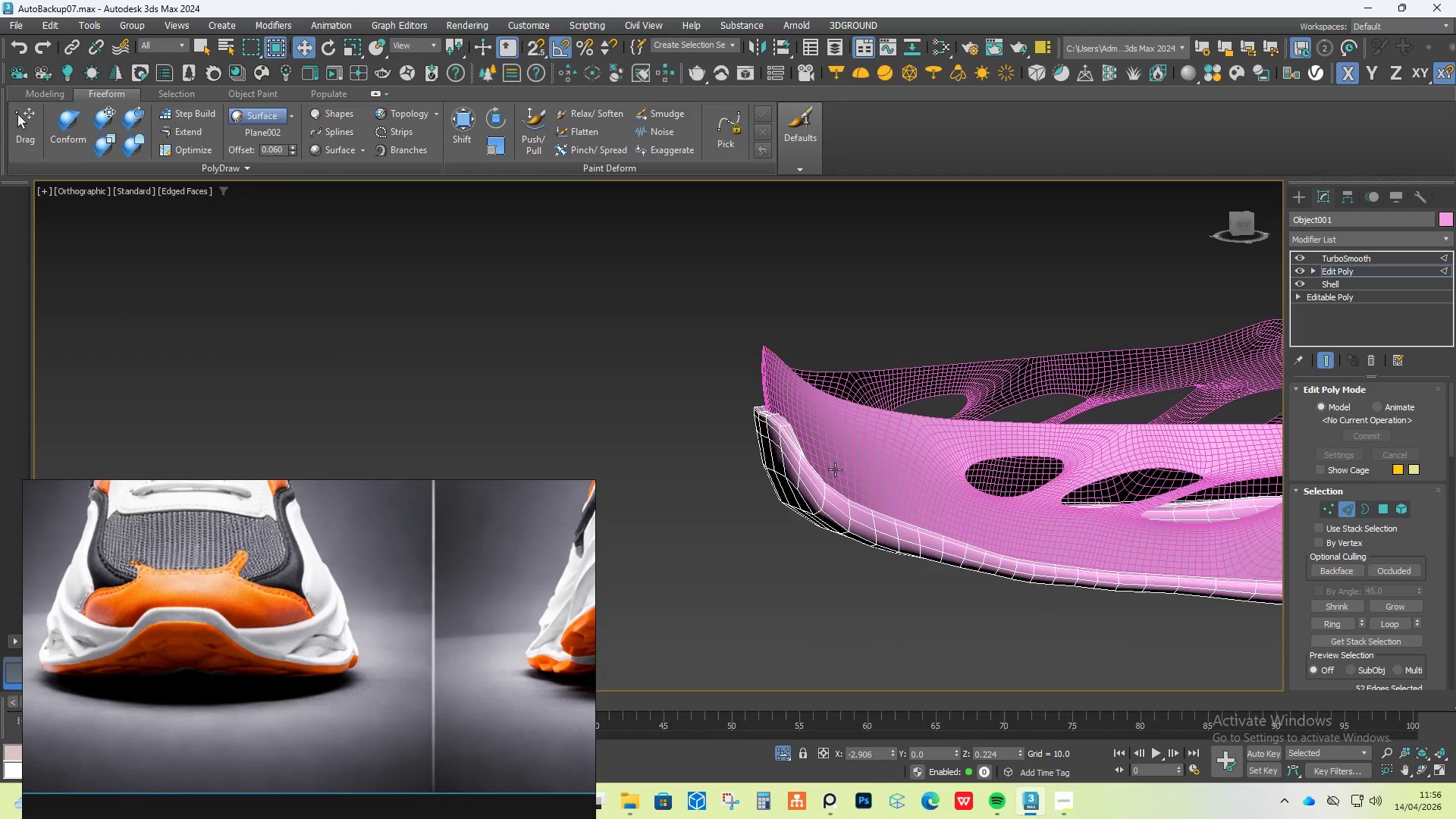 
hold_key(key=AltLeft, duration=0.98)
 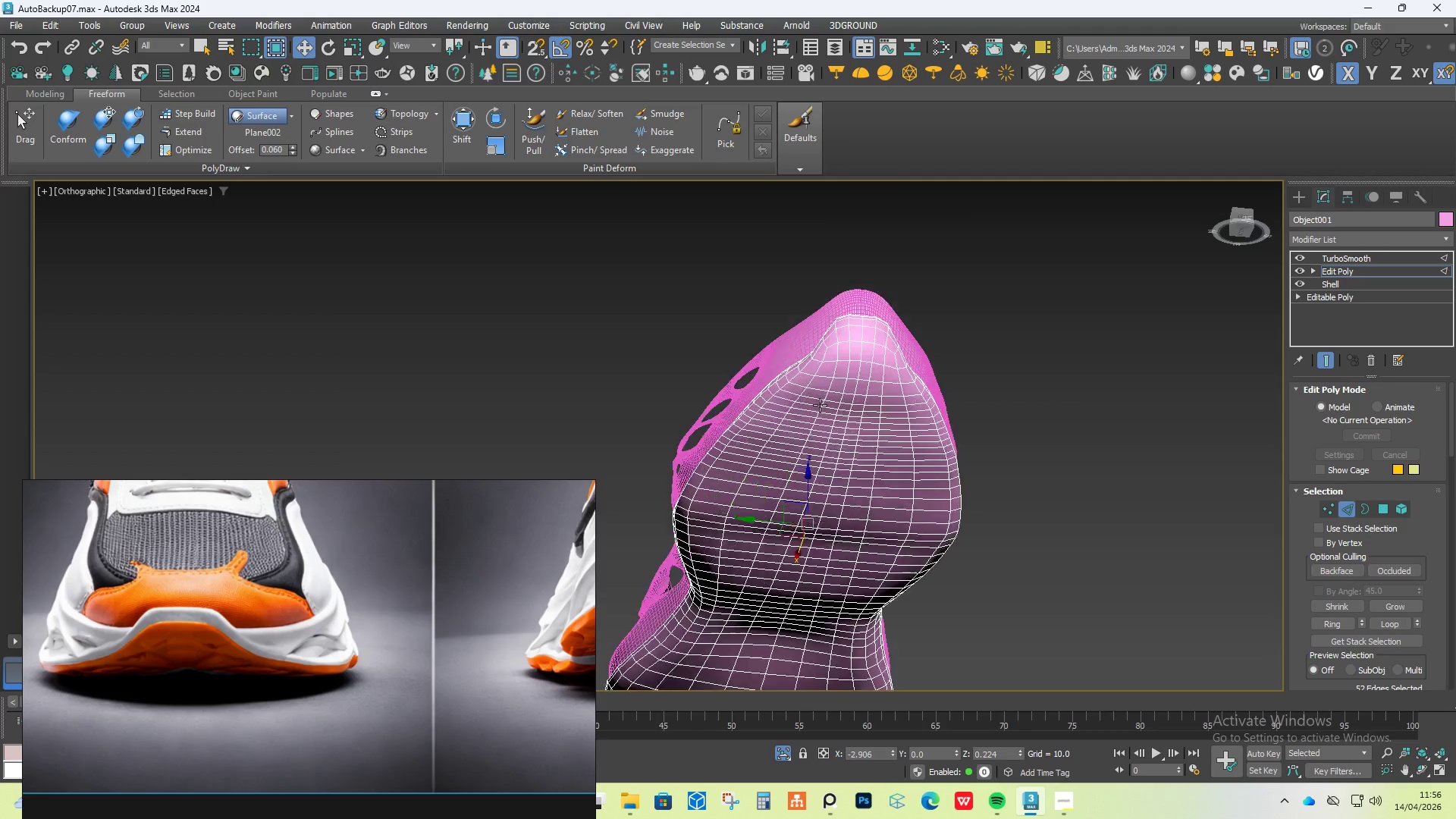 
scroll: coordinate [926, 389], scroll_direction: down, amount: 3.0
 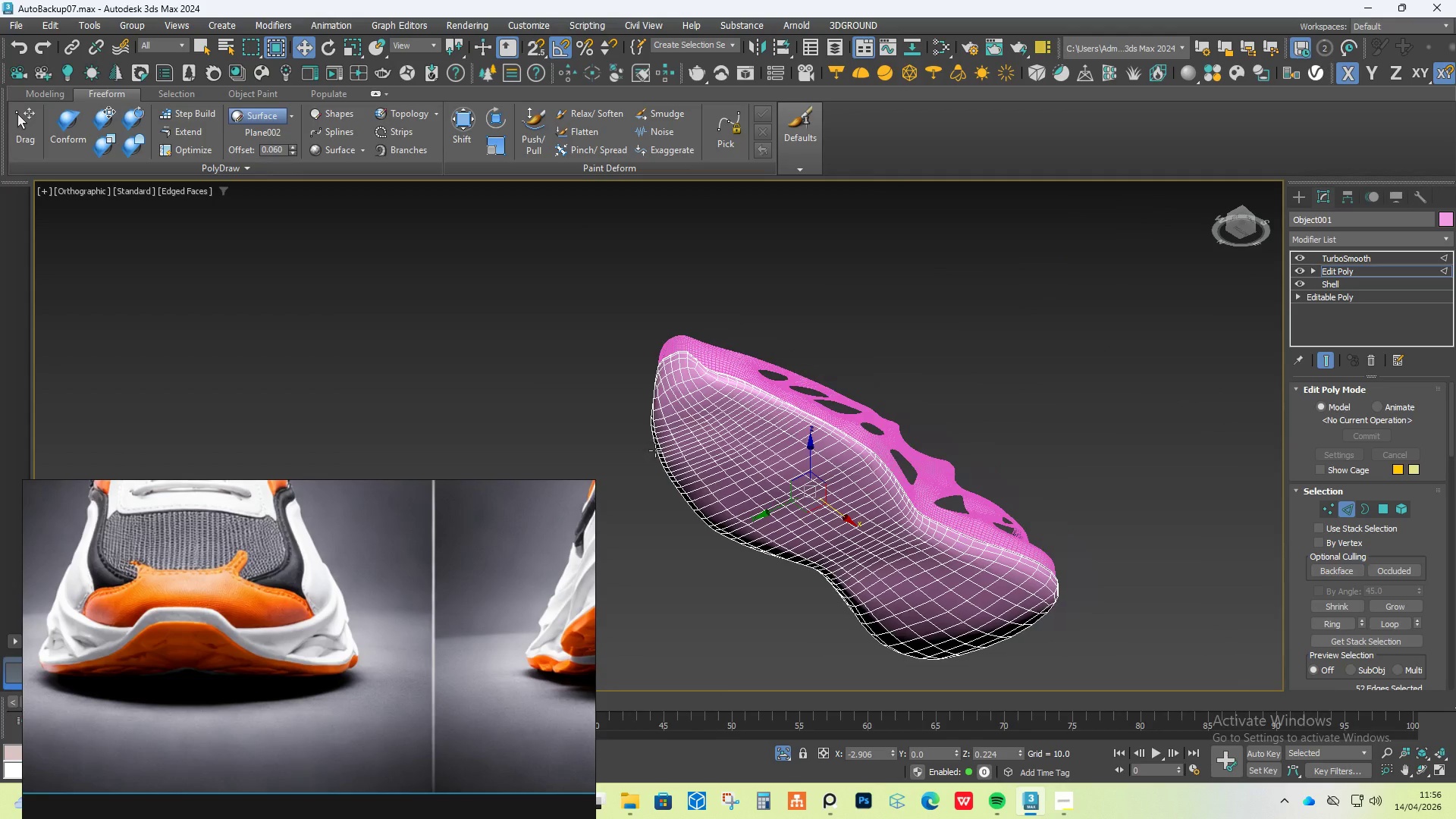 
scroll: coordinate [824, 392], scroll_direction: up, amount: 4.0
 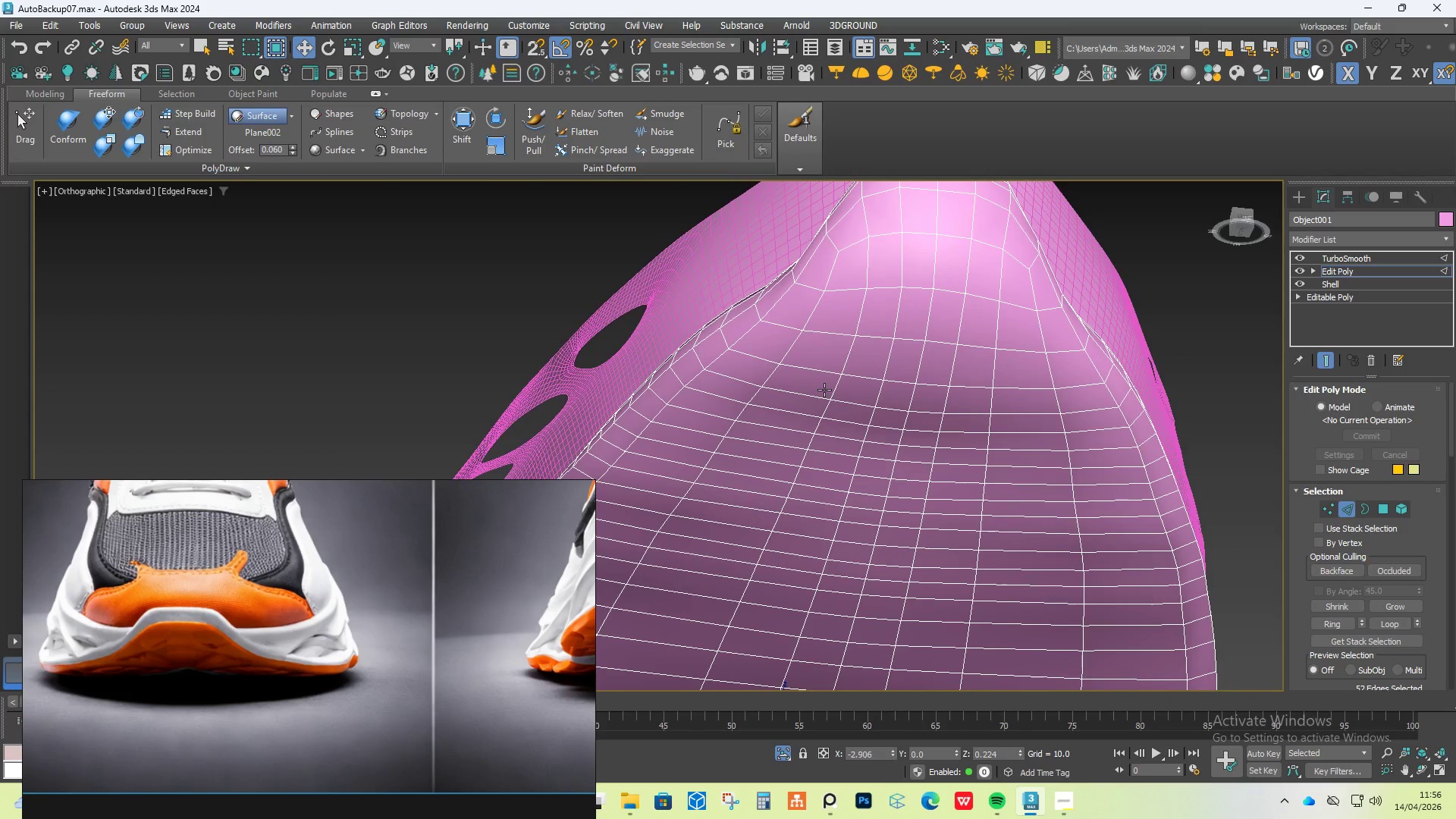 
key(F4)
 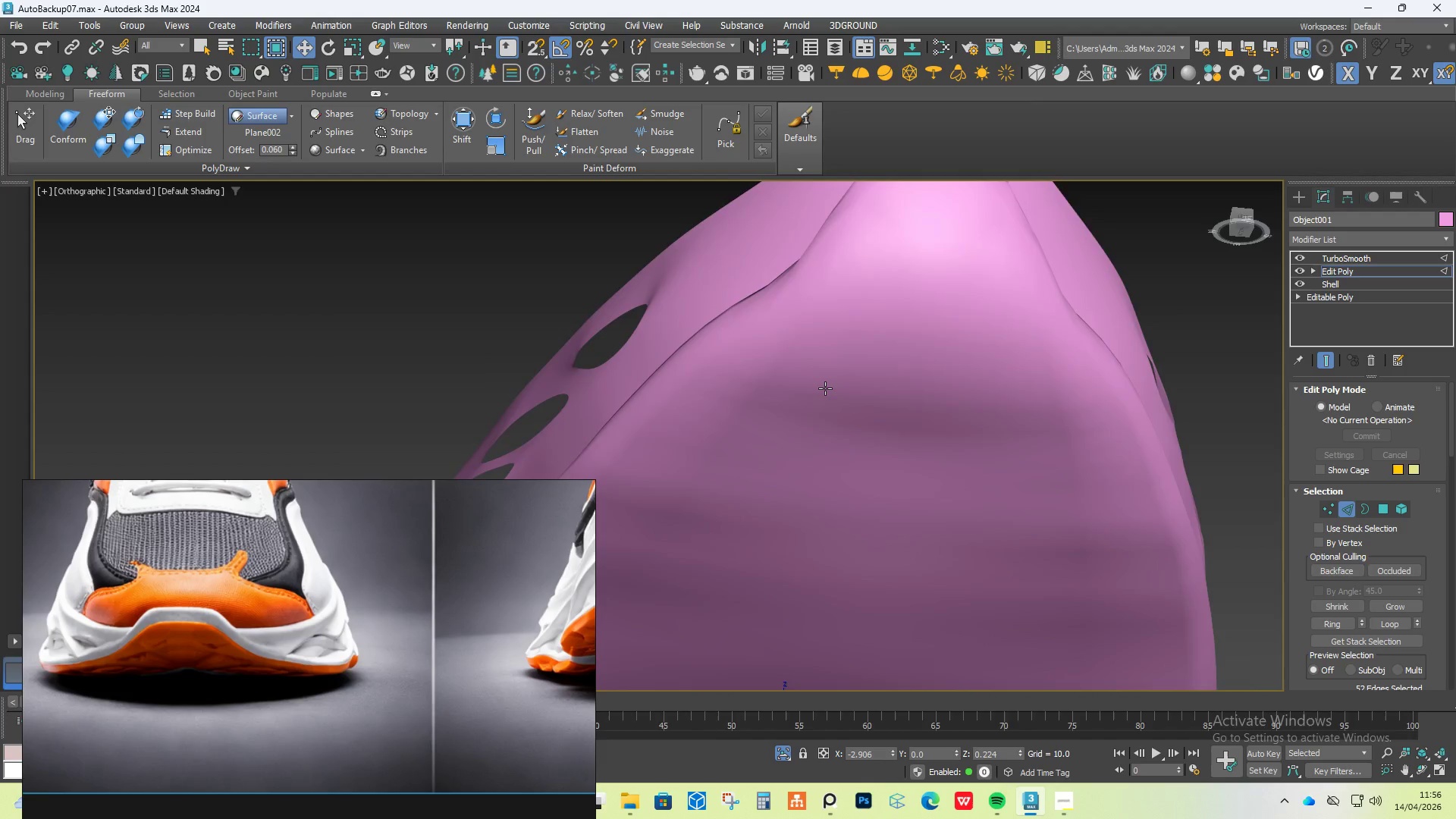 
scroll: coordinate [825, 388], scroll_direction: down, amount: 2.0
 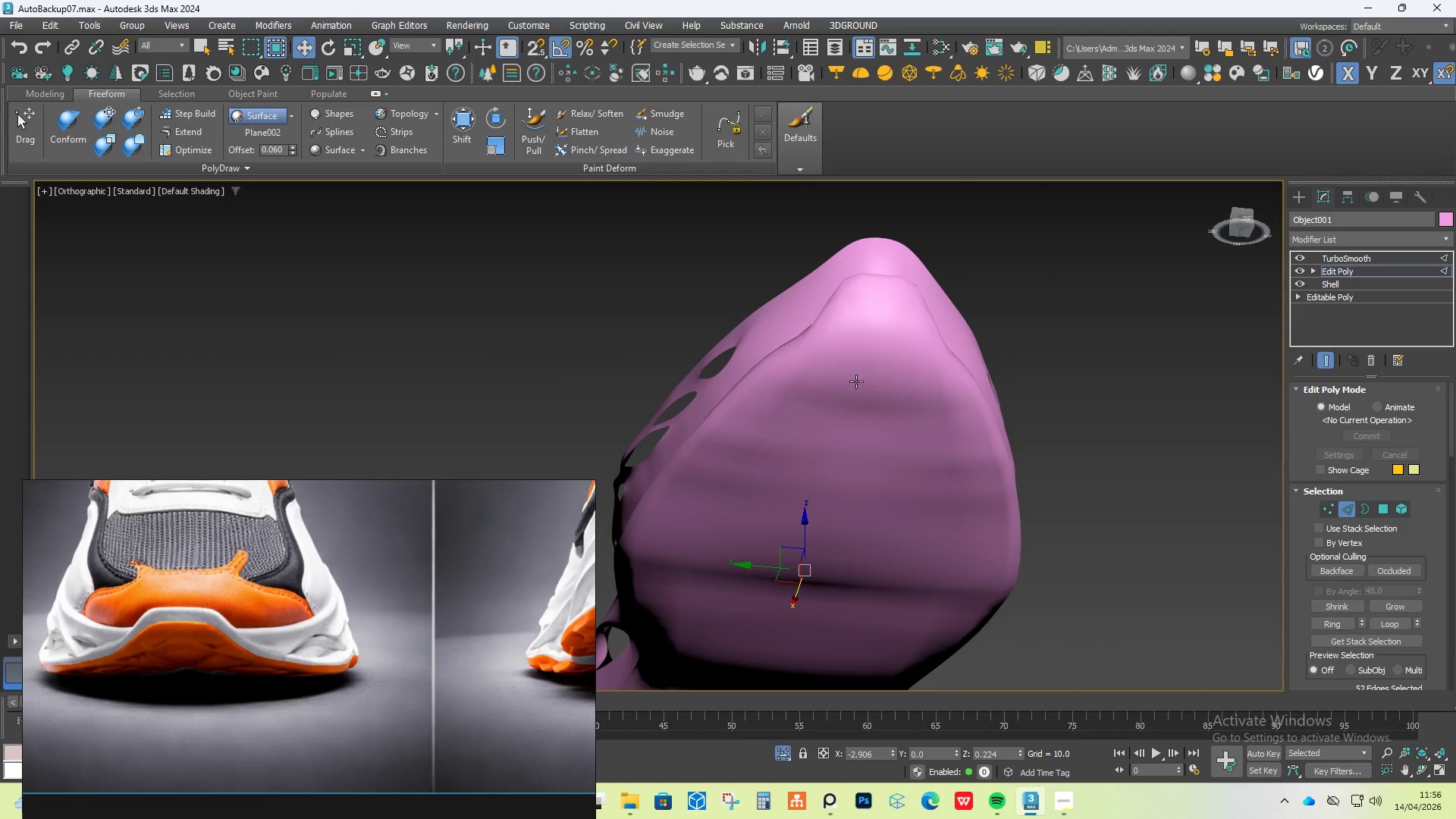 
hold_key(key=AltLeft, duration=1.5)
 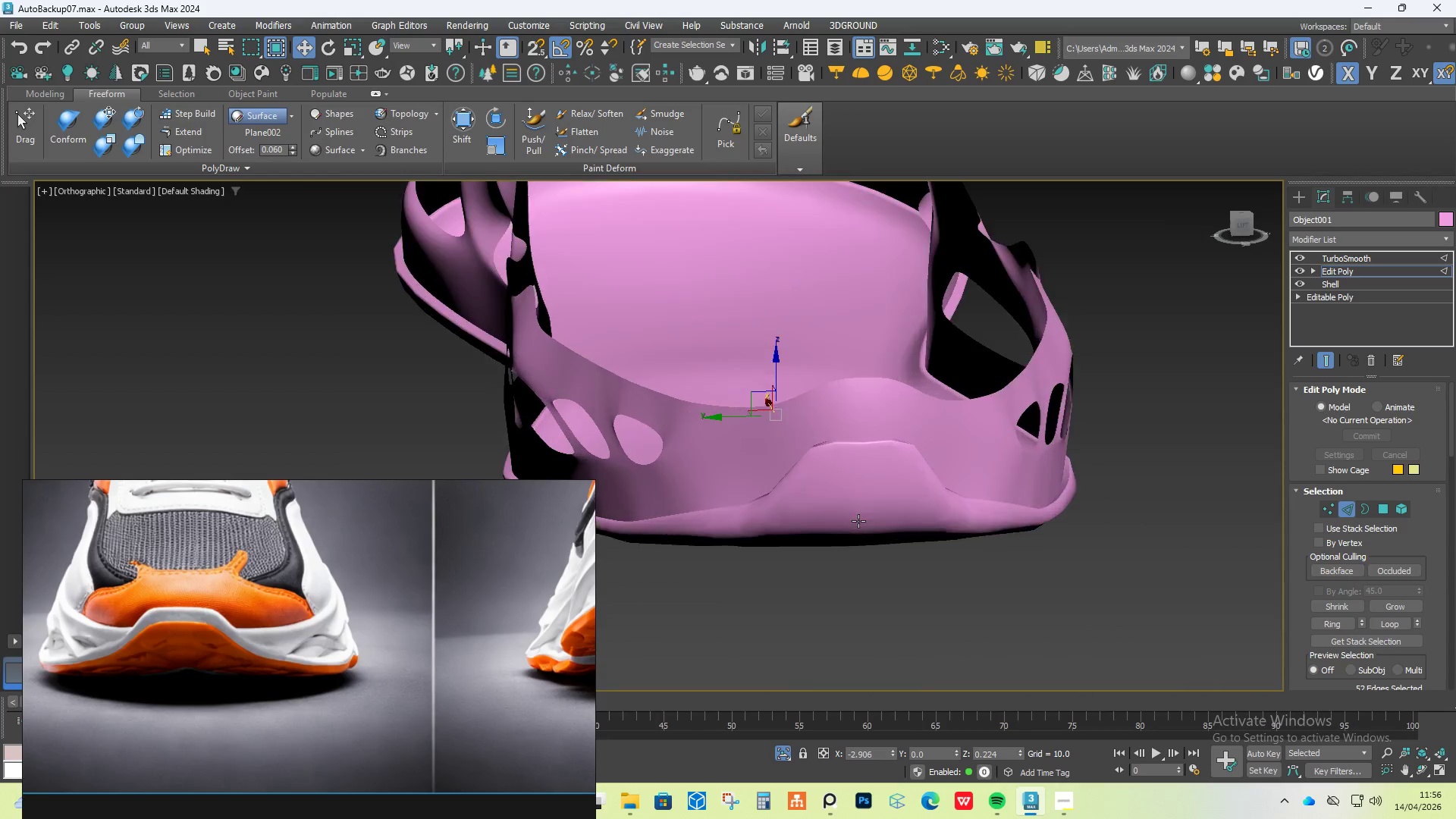 
scroll: coordinate [858, 381], scroll_direction: down, amount: 2.0
 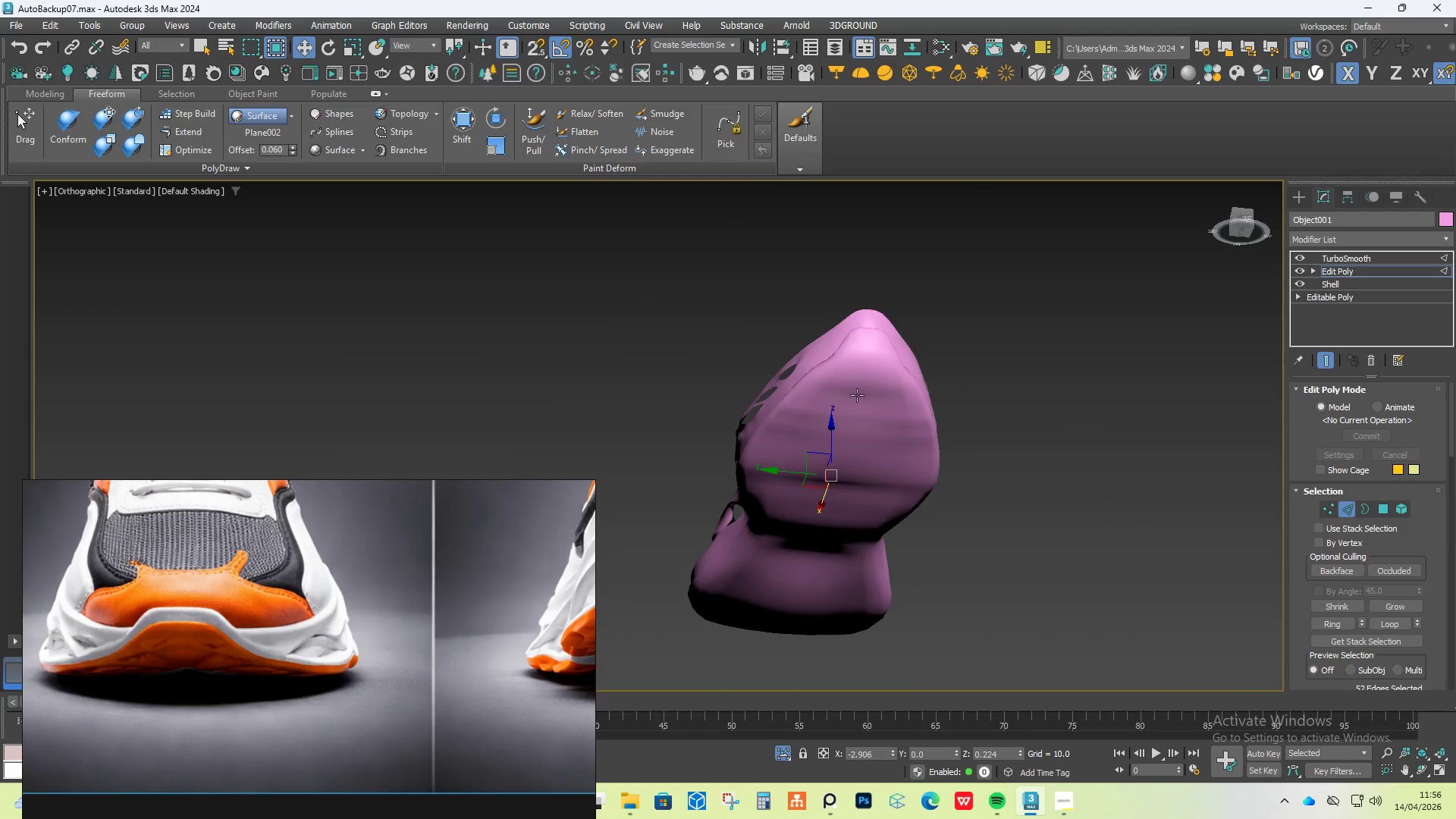 
key(Alt+AltLeft)
 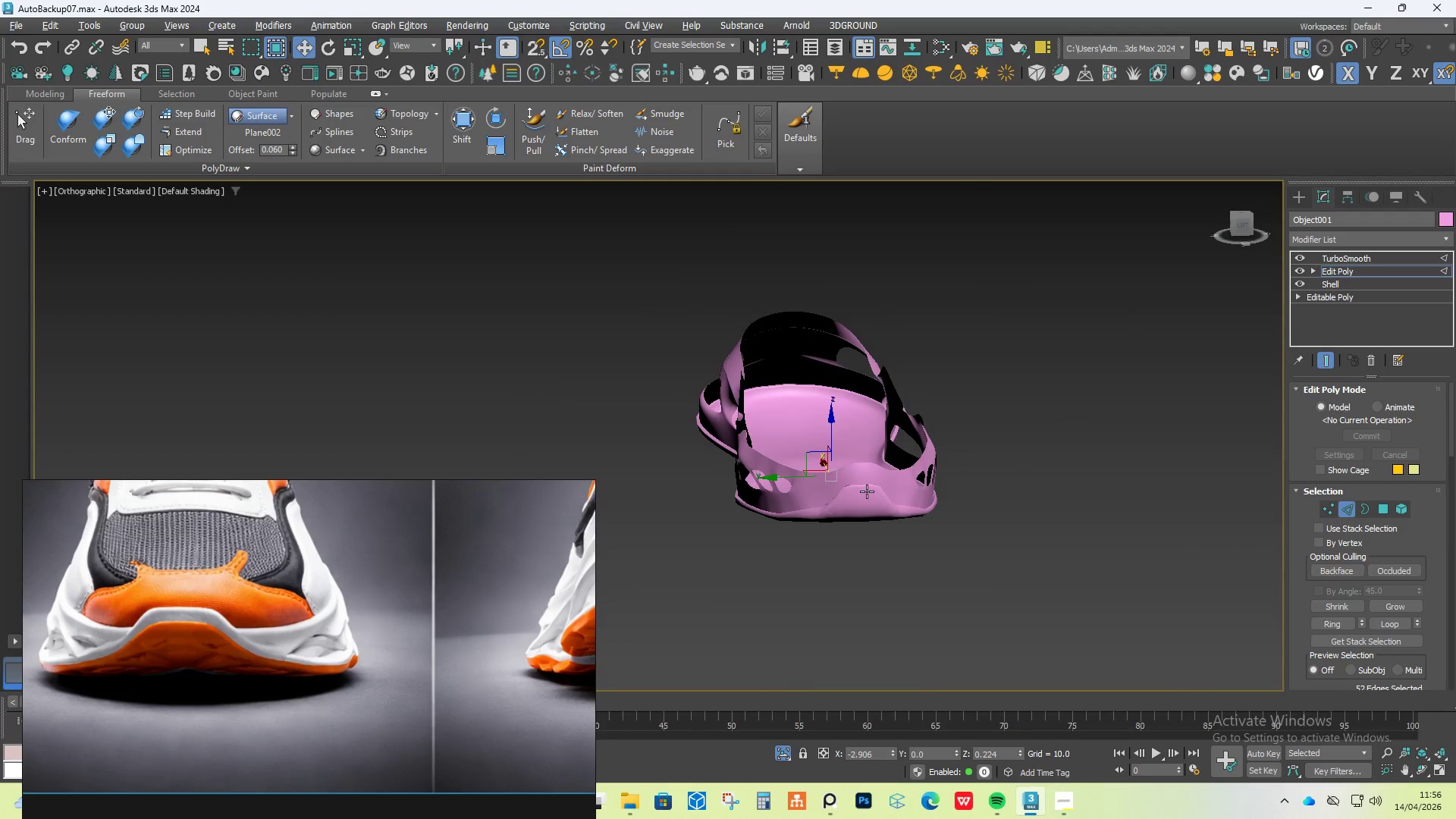 
key(Alt+AltLeft)
 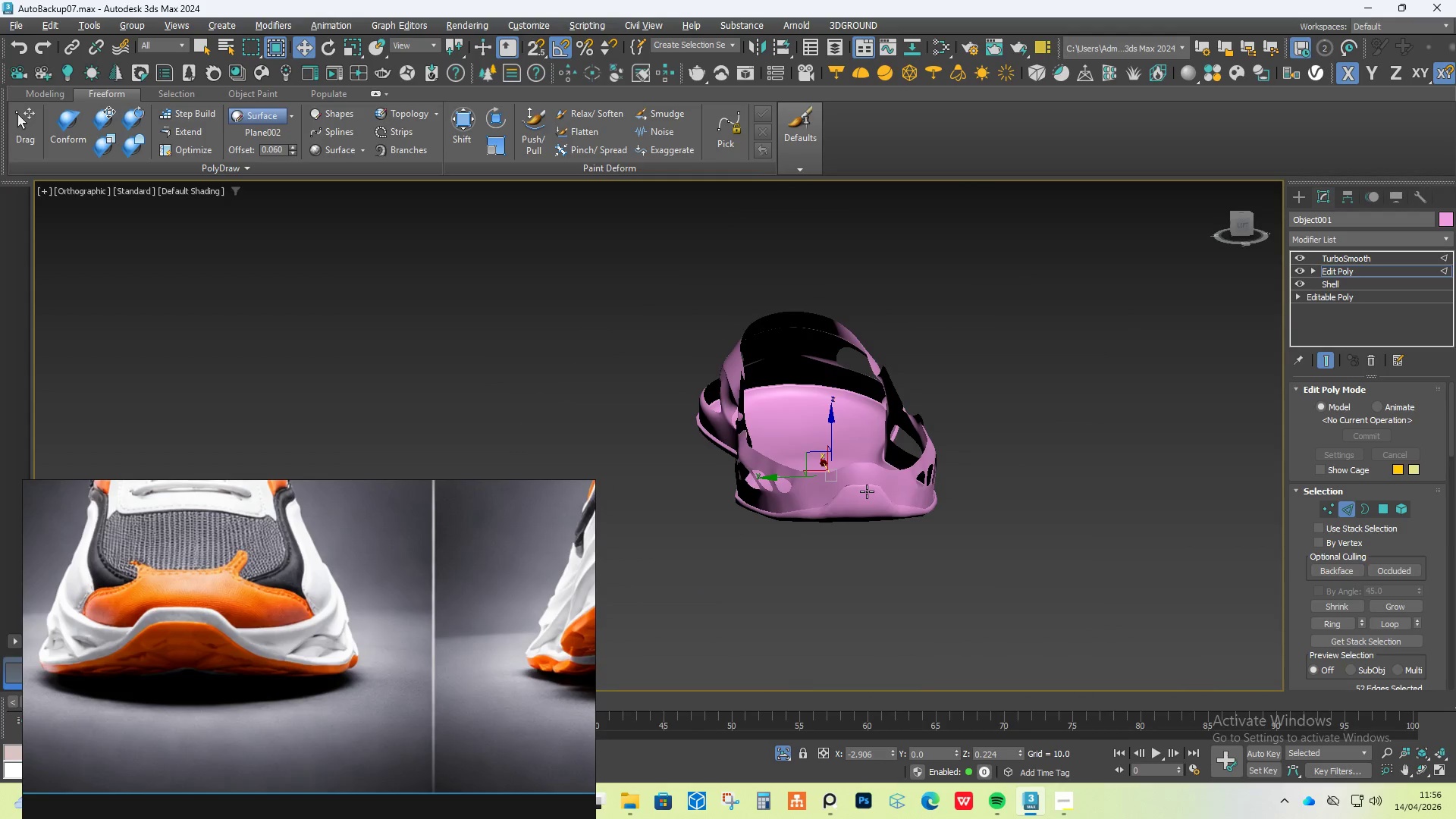 
key(Alt+AltLeft)
 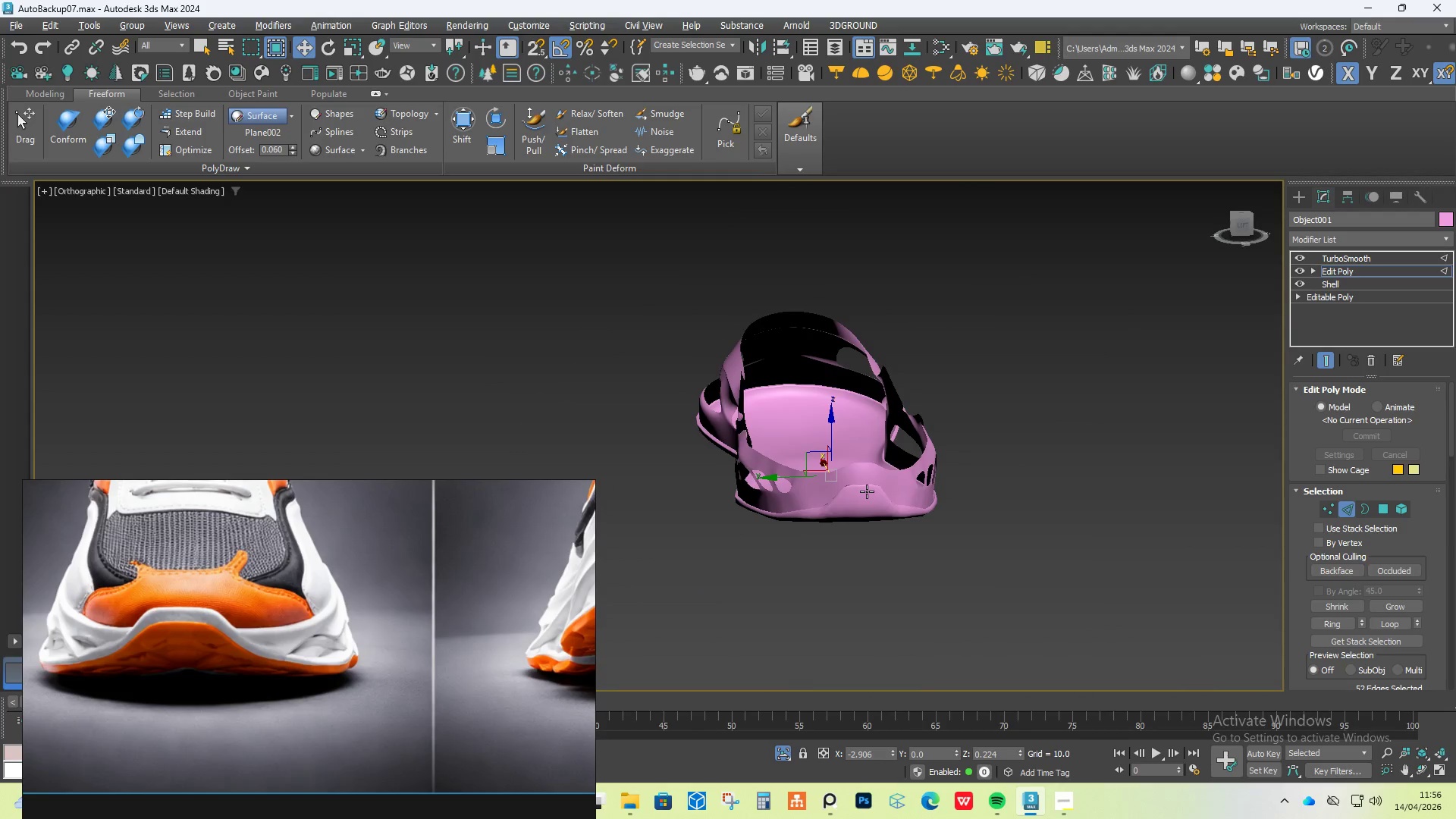 
key(Alt+AltLeft)
 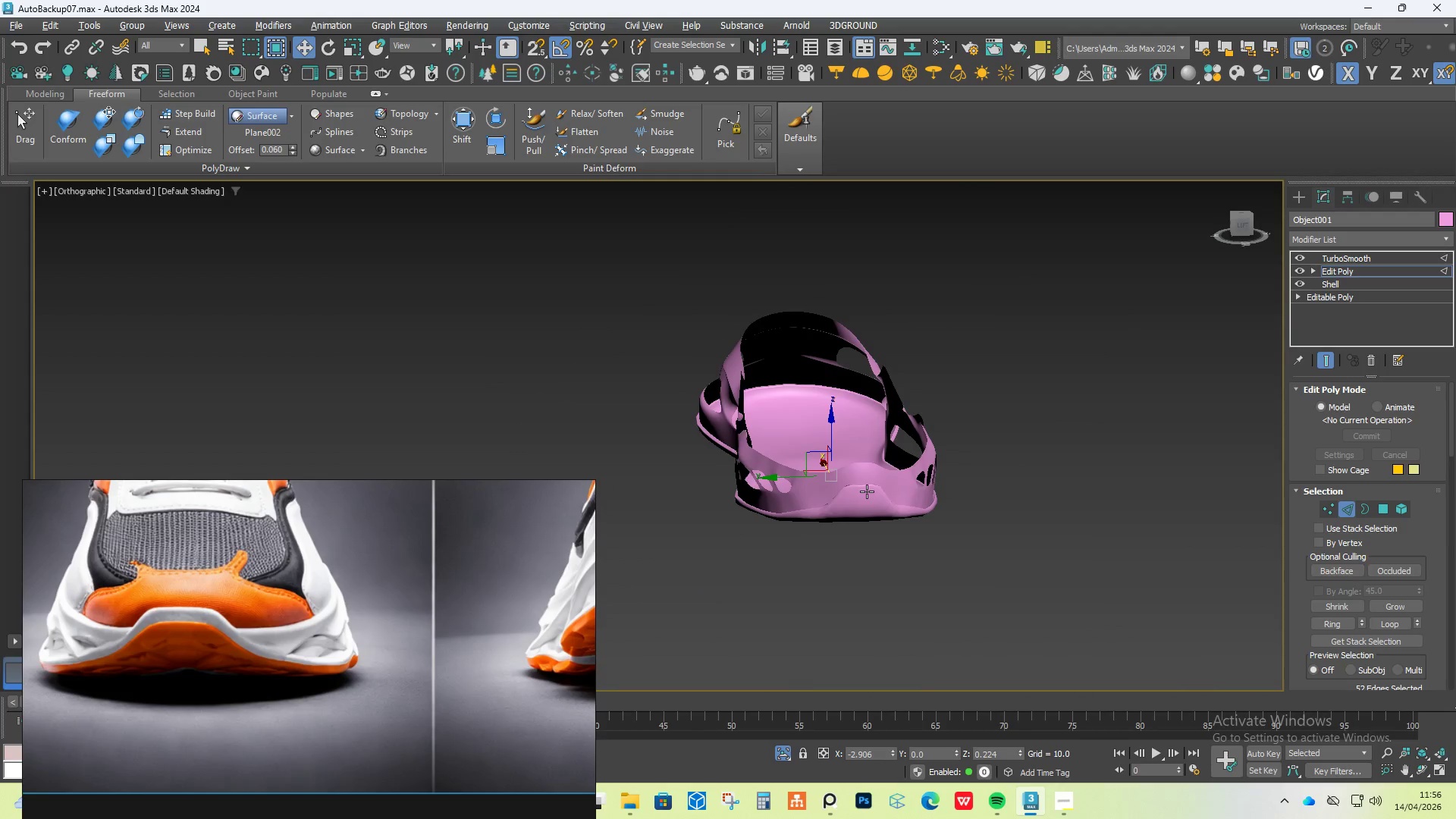 
key(Alt+AltLeft)
 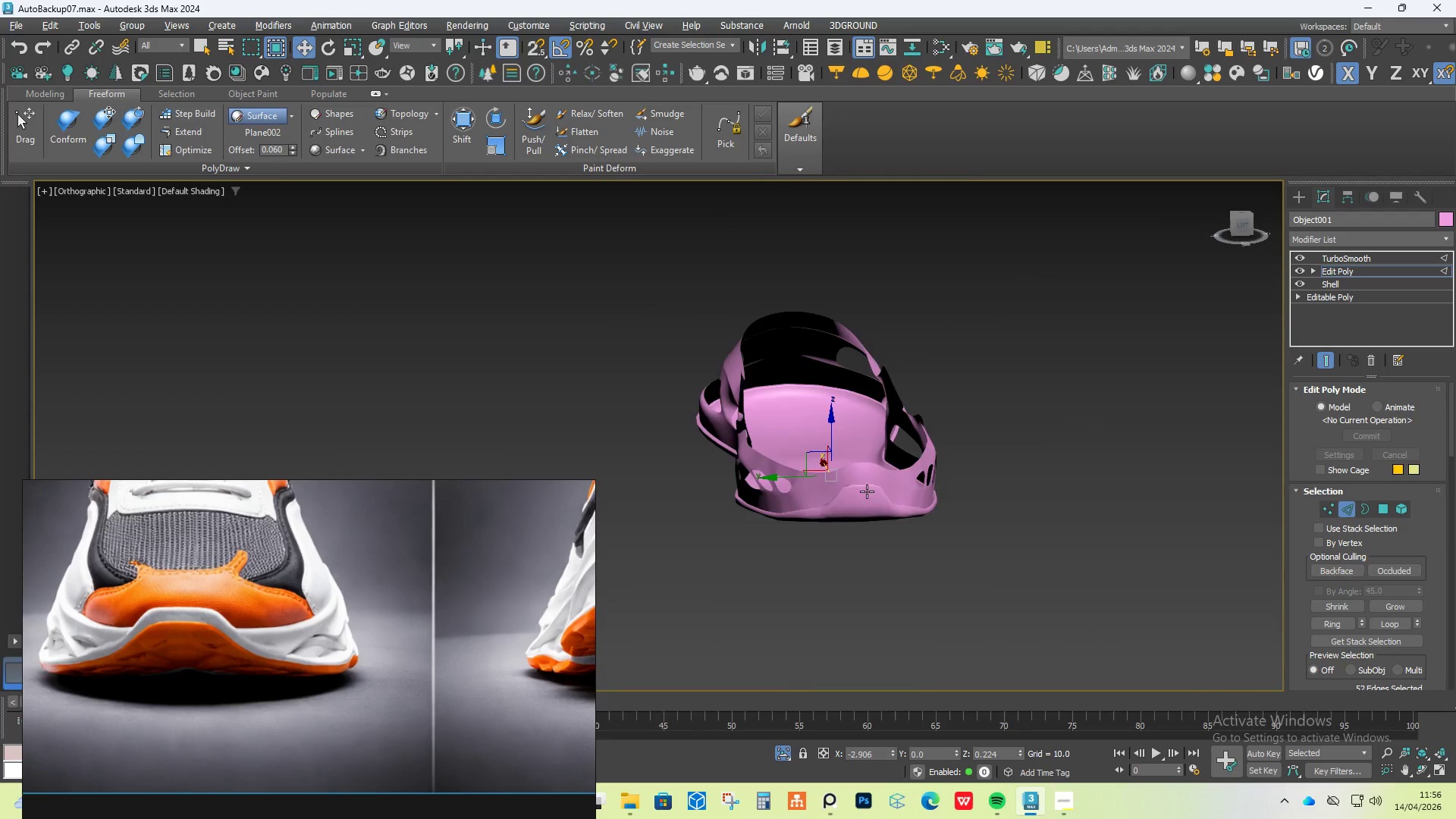 
key(Alt+AltLeft)
 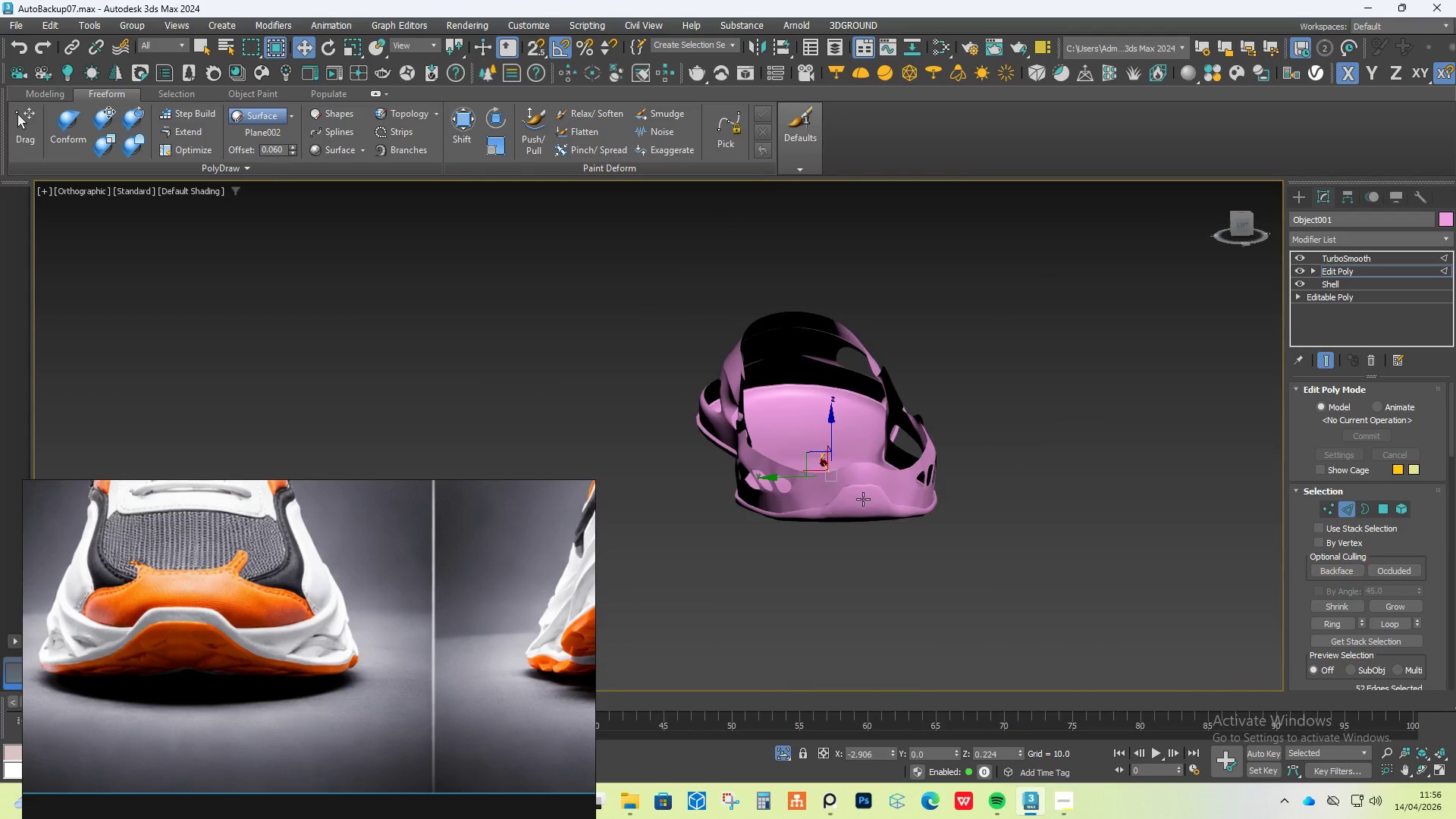 
hold_key(key=AltLeft, duration=0.66)
 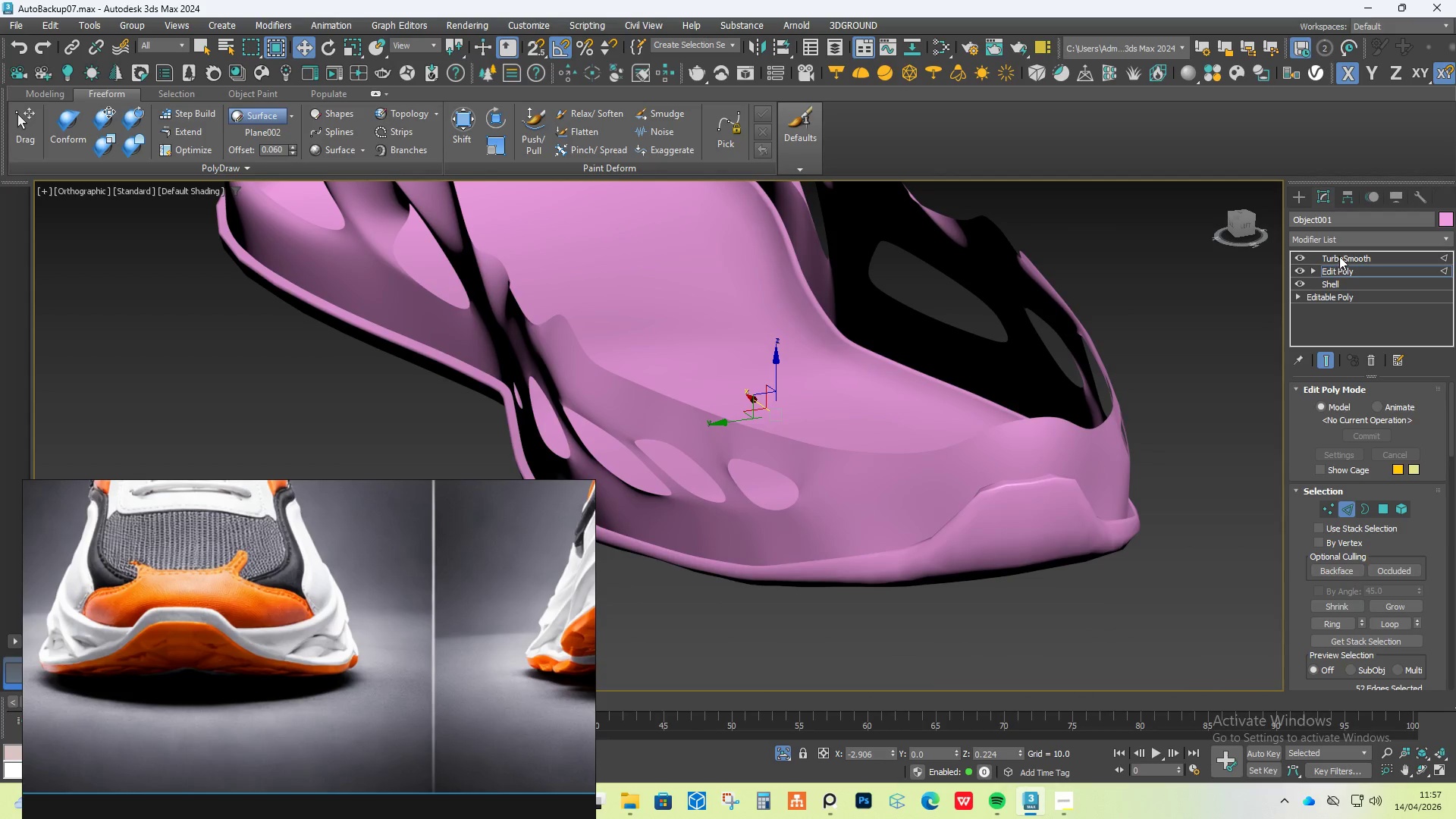 
scroll: coordinate [858, 521], scroll_direction: up, amount: 3.0
 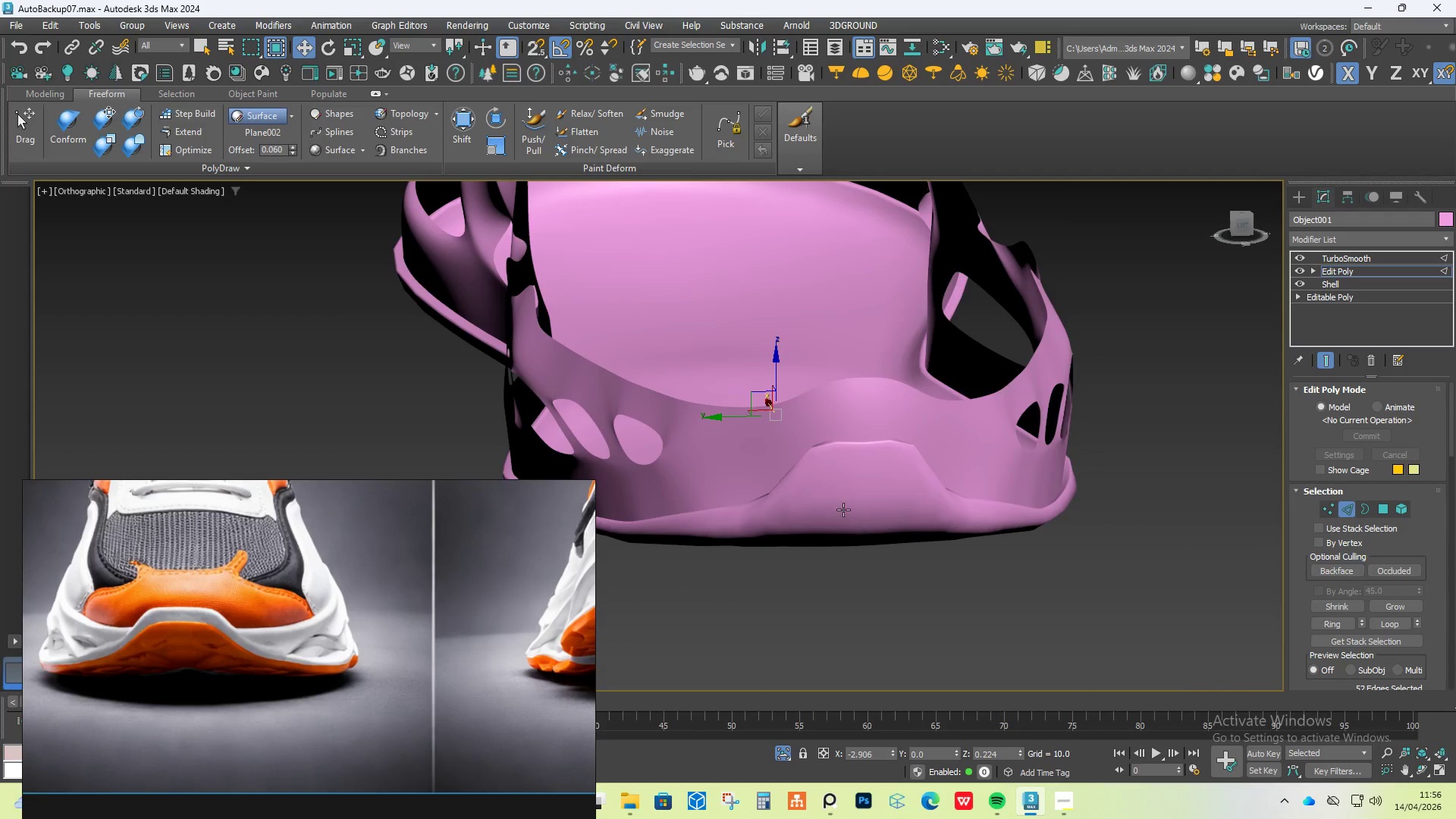 
left_click([1339, 256])
 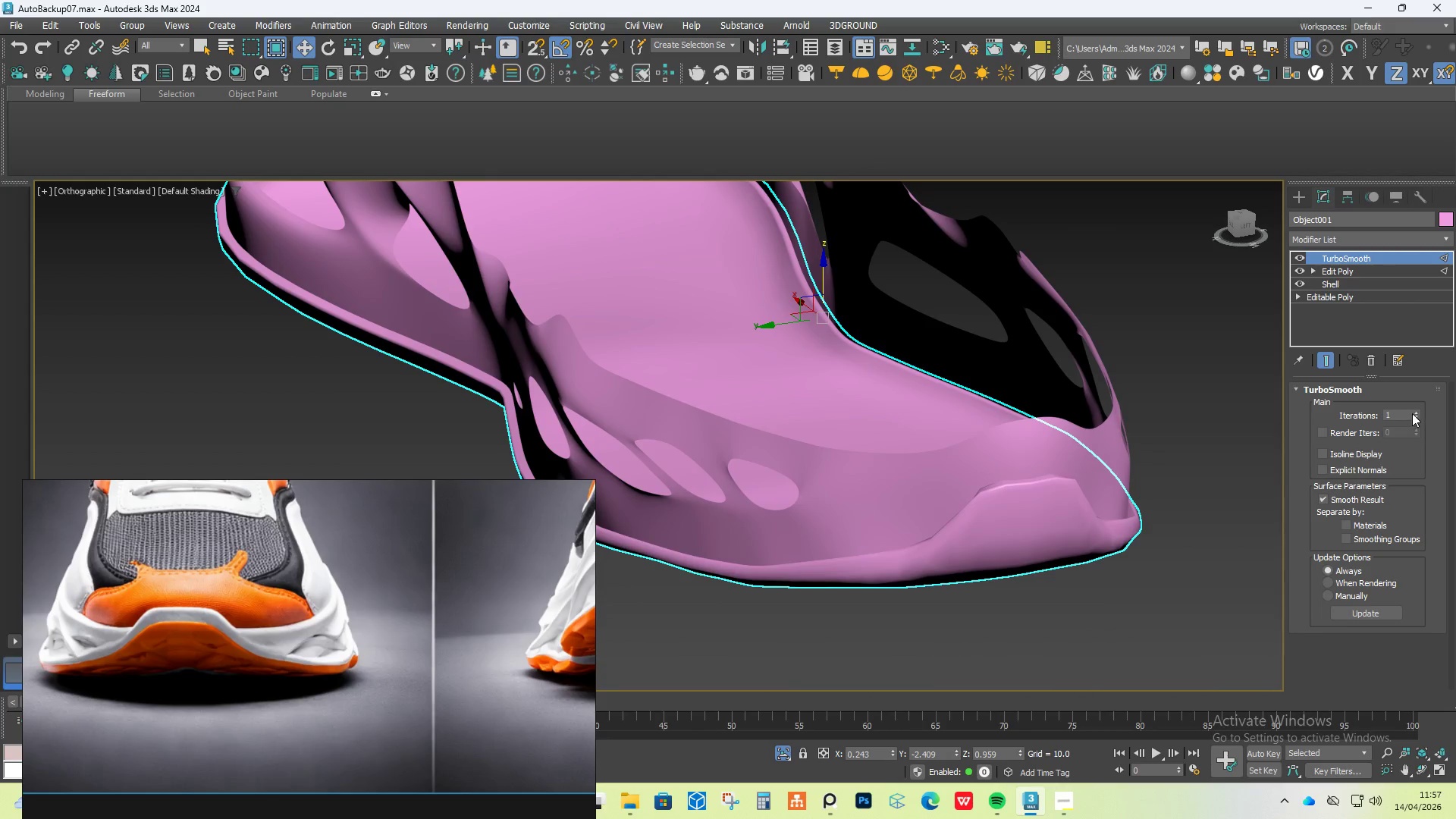 
left_click([1417, 412])
 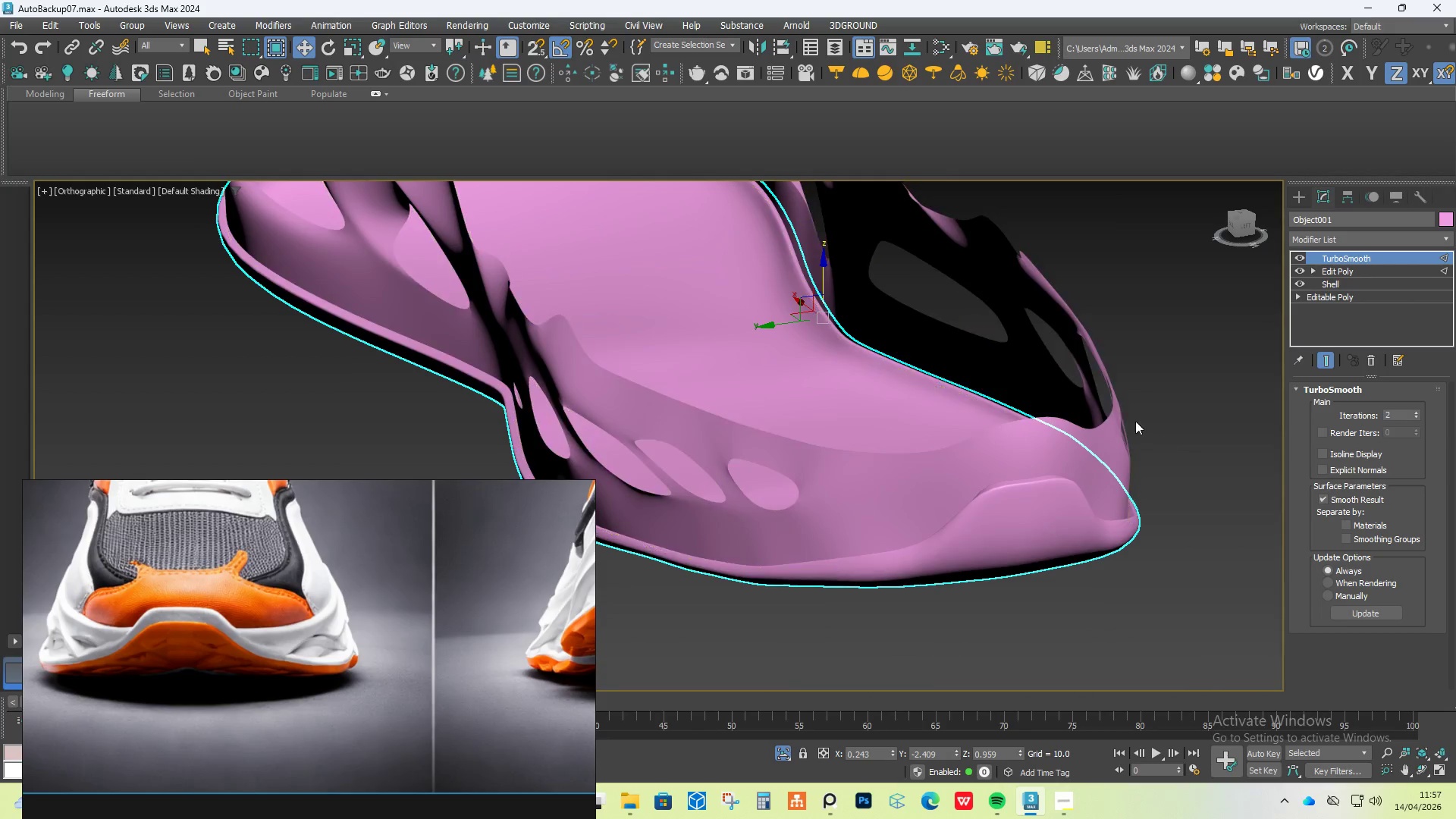 
left_click([1167, 392])
 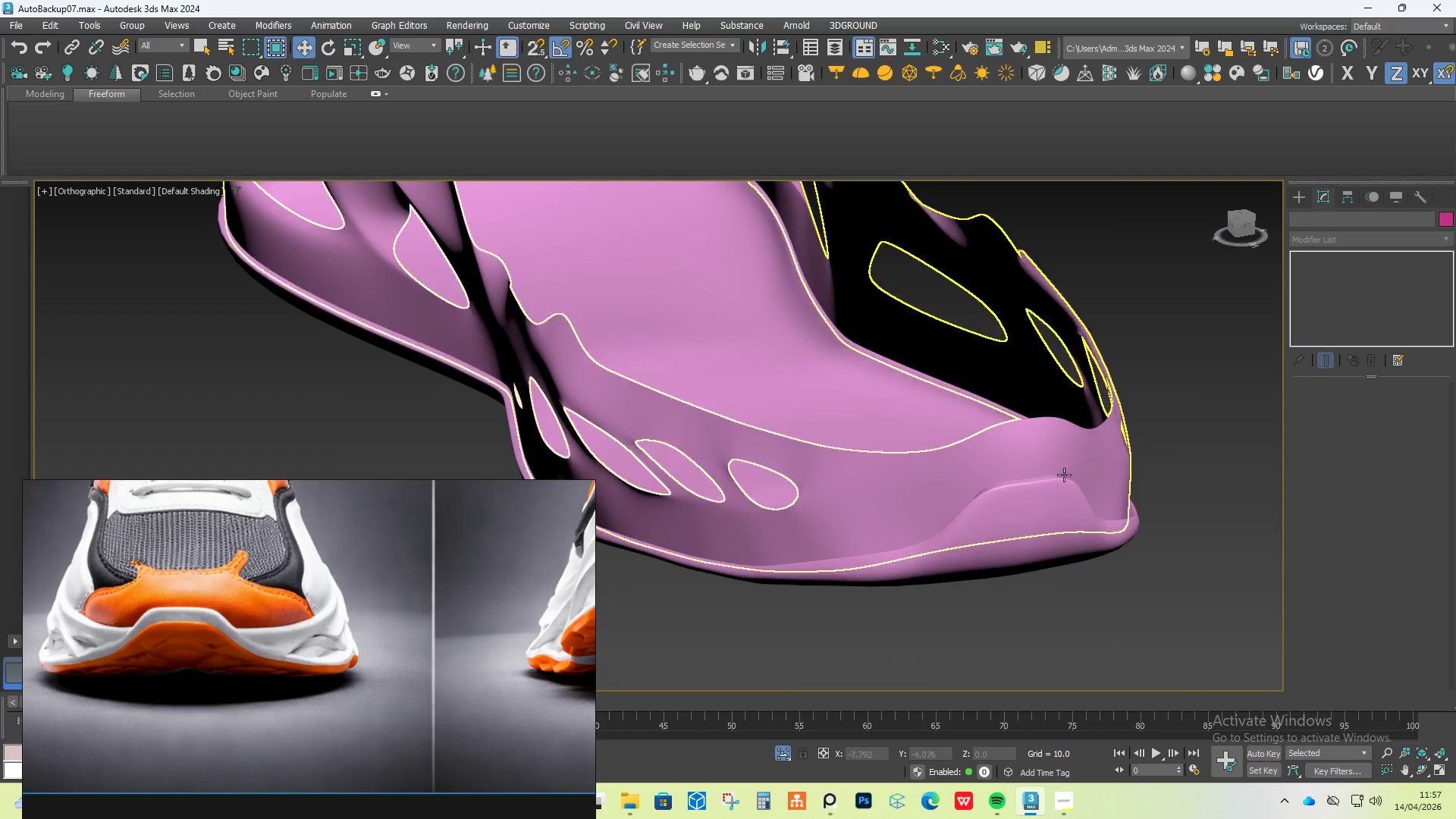 
hold_key(key=AltLeft, duration=1.5)
 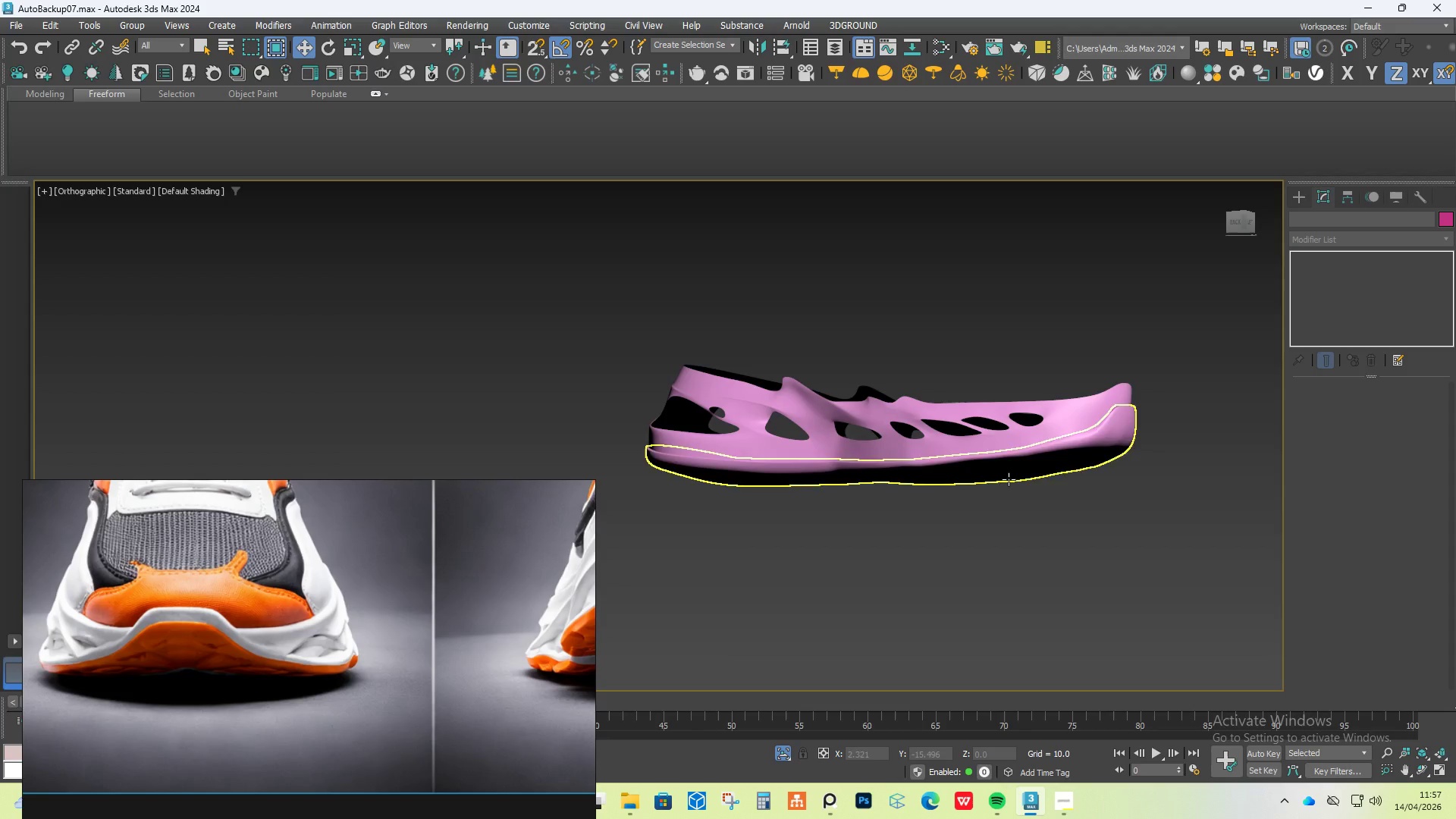 
key(Alt+AltLeft)
 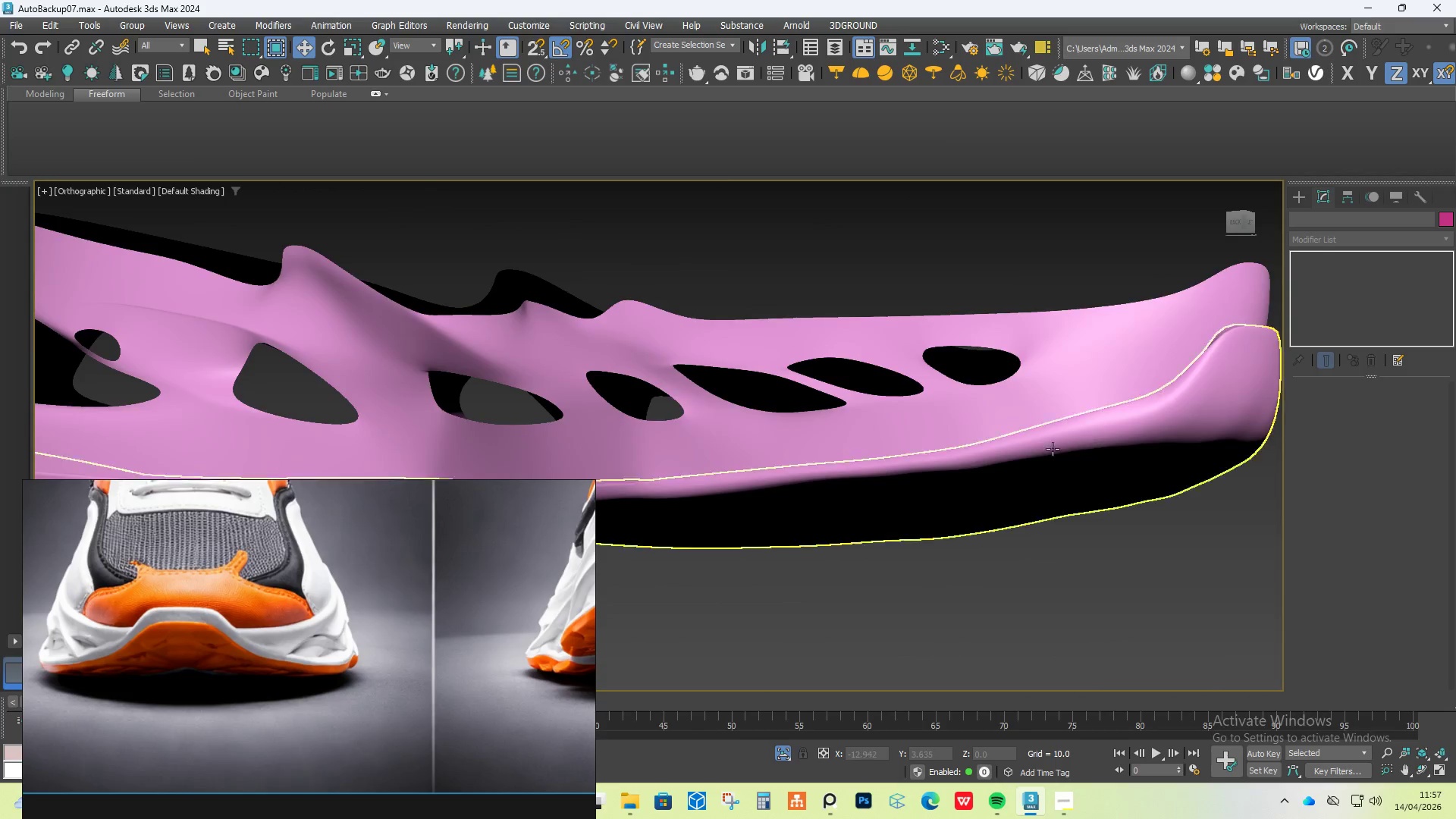 
hold_key(key=AltLeft, duration=0.59)
 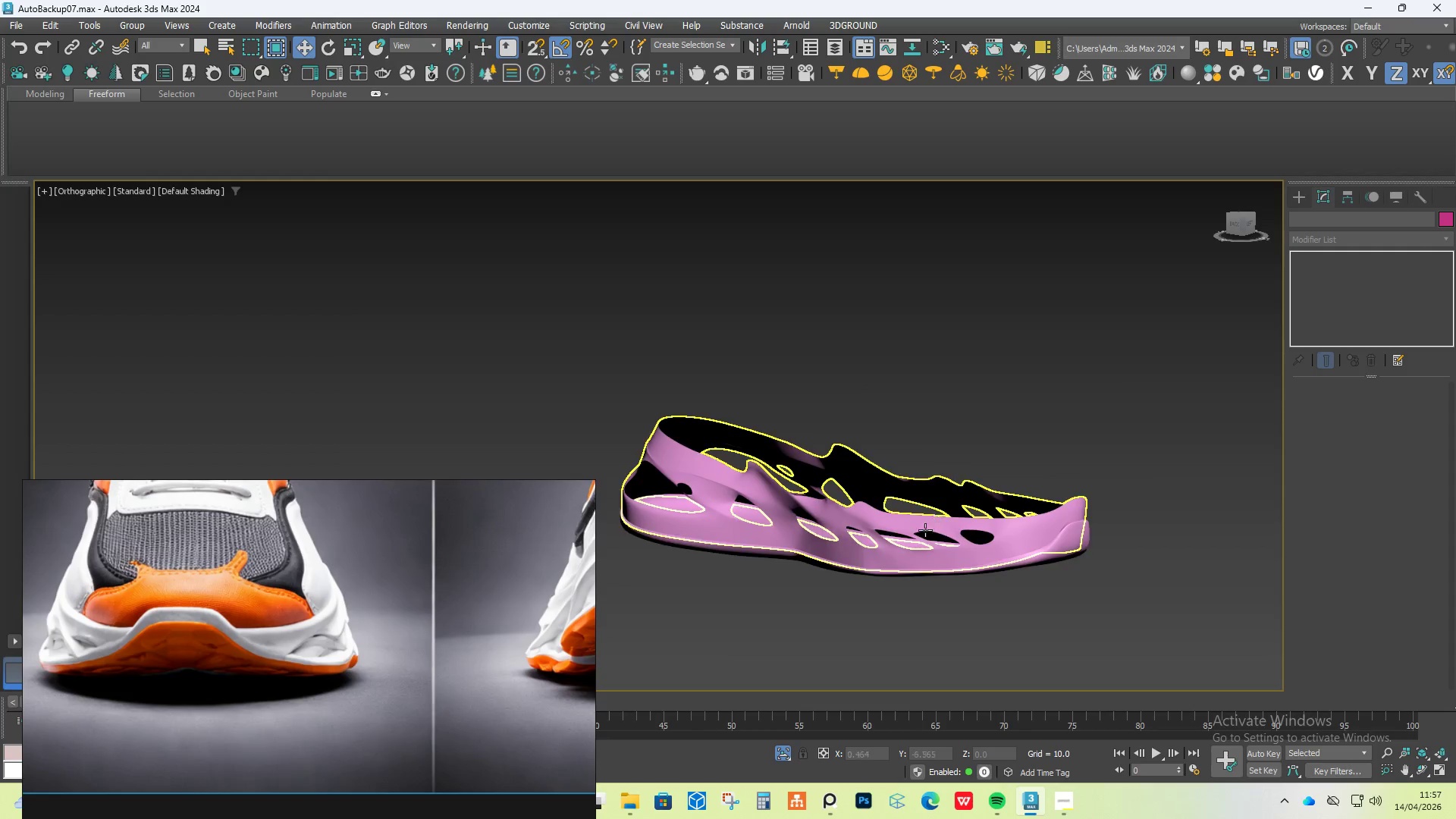 
scroll: coordinate [1053, 449], scroll_direction: down, amount: 3.0
 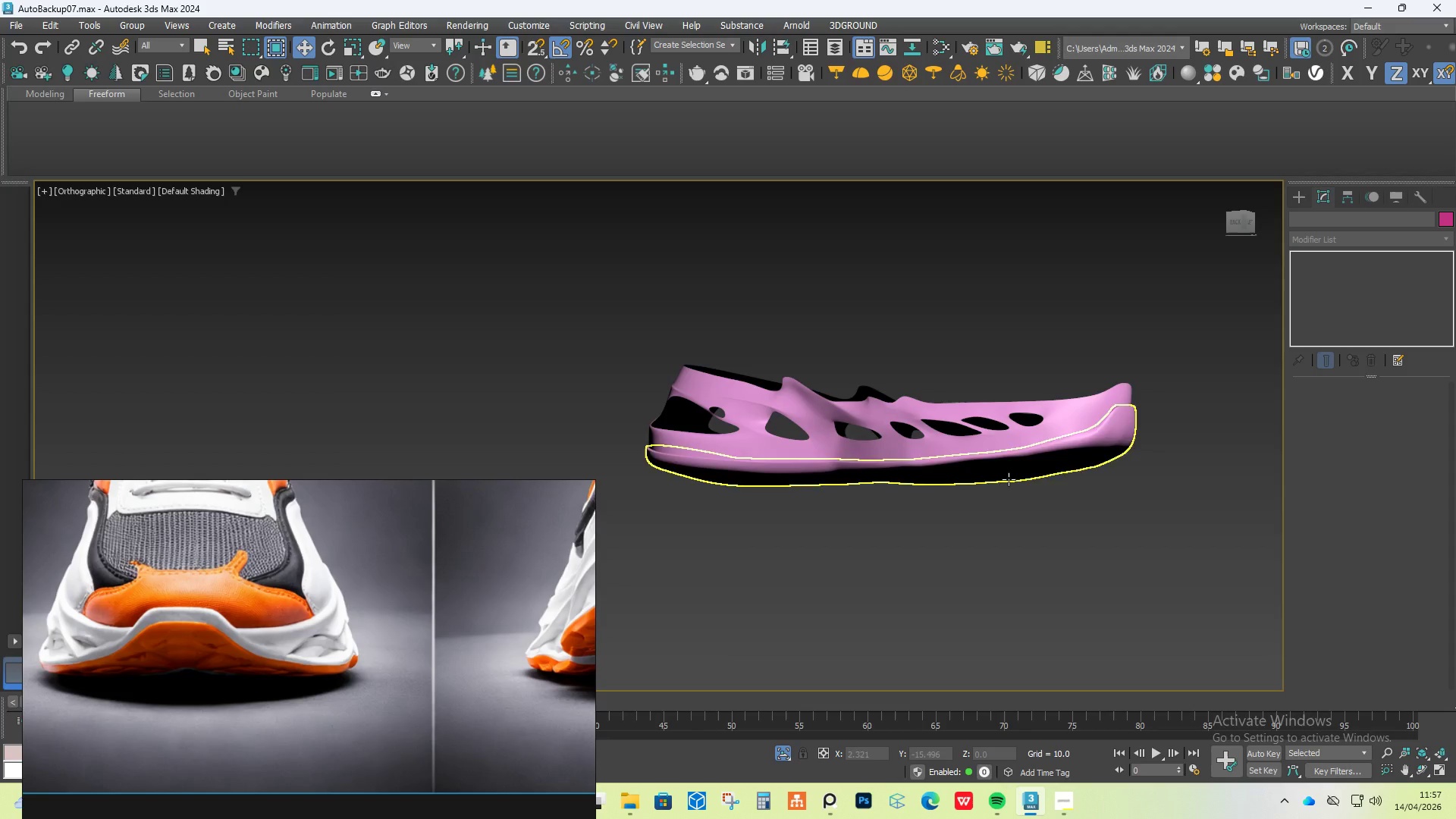 
scroll: coordinate [934, 567], scroll_direction: up, amount: 4.0
 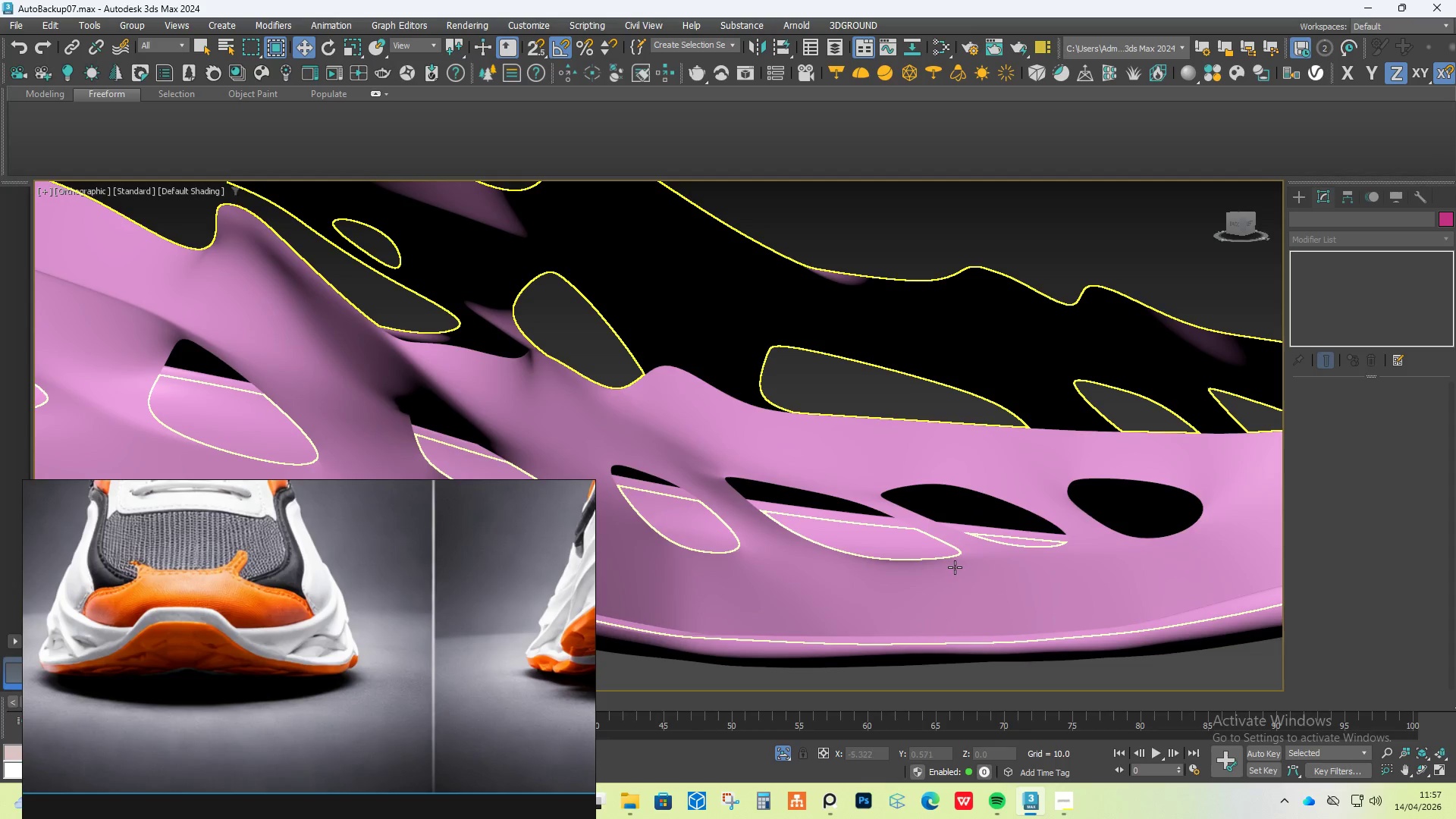 
left_click([955, 567])
 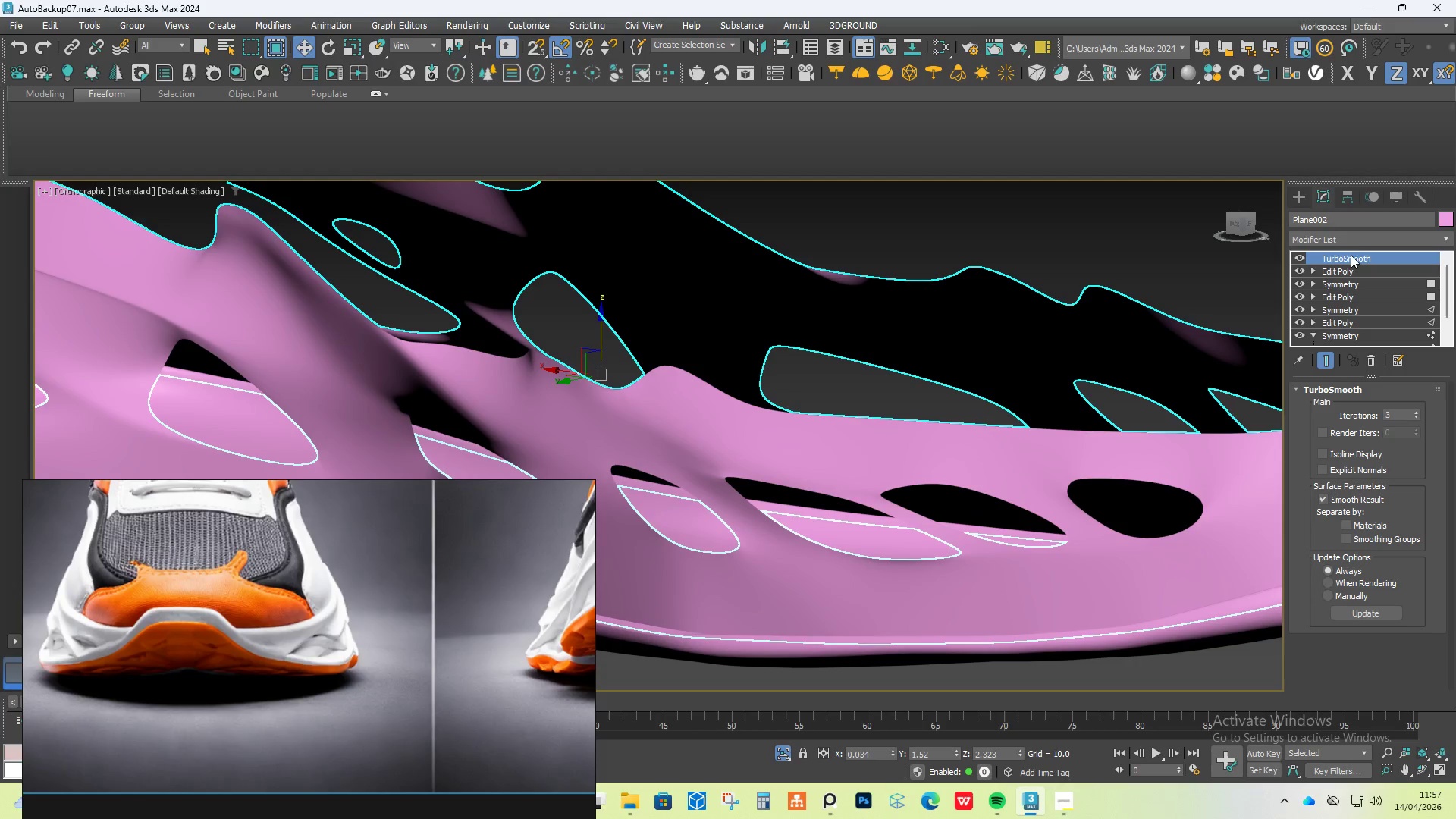 
left_click([1348, 241])
 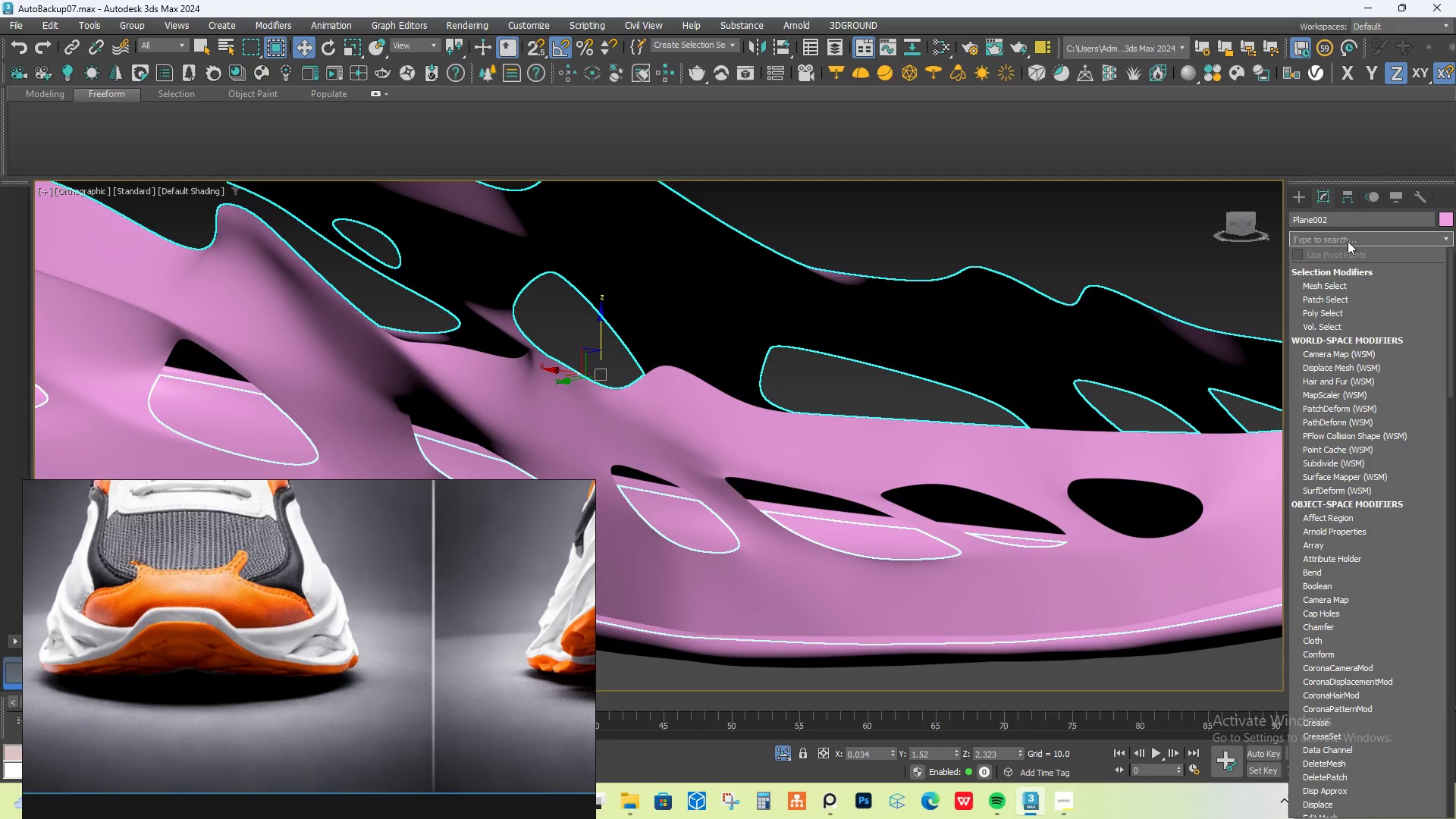 
key(S)
 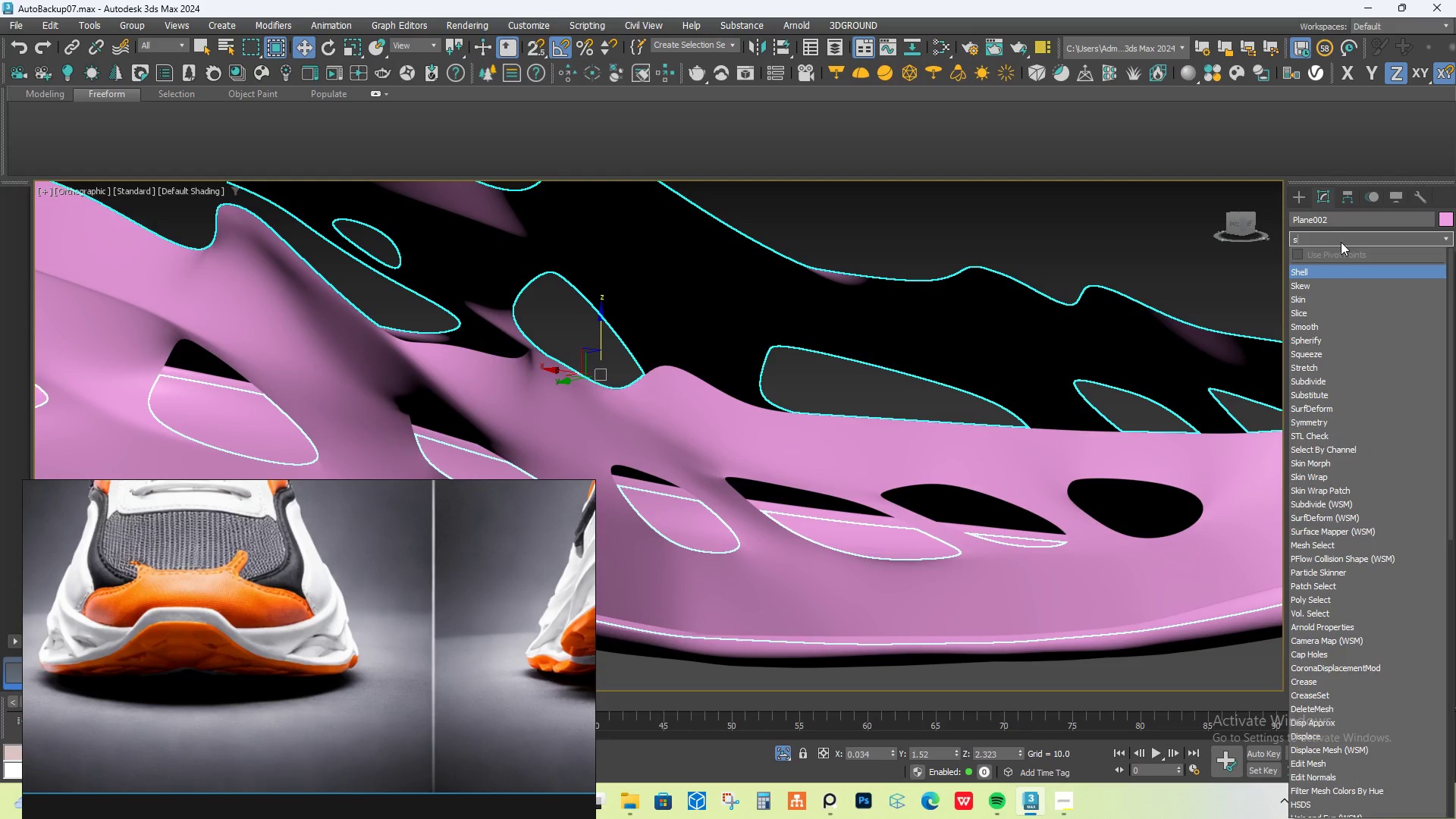 
key(H)
 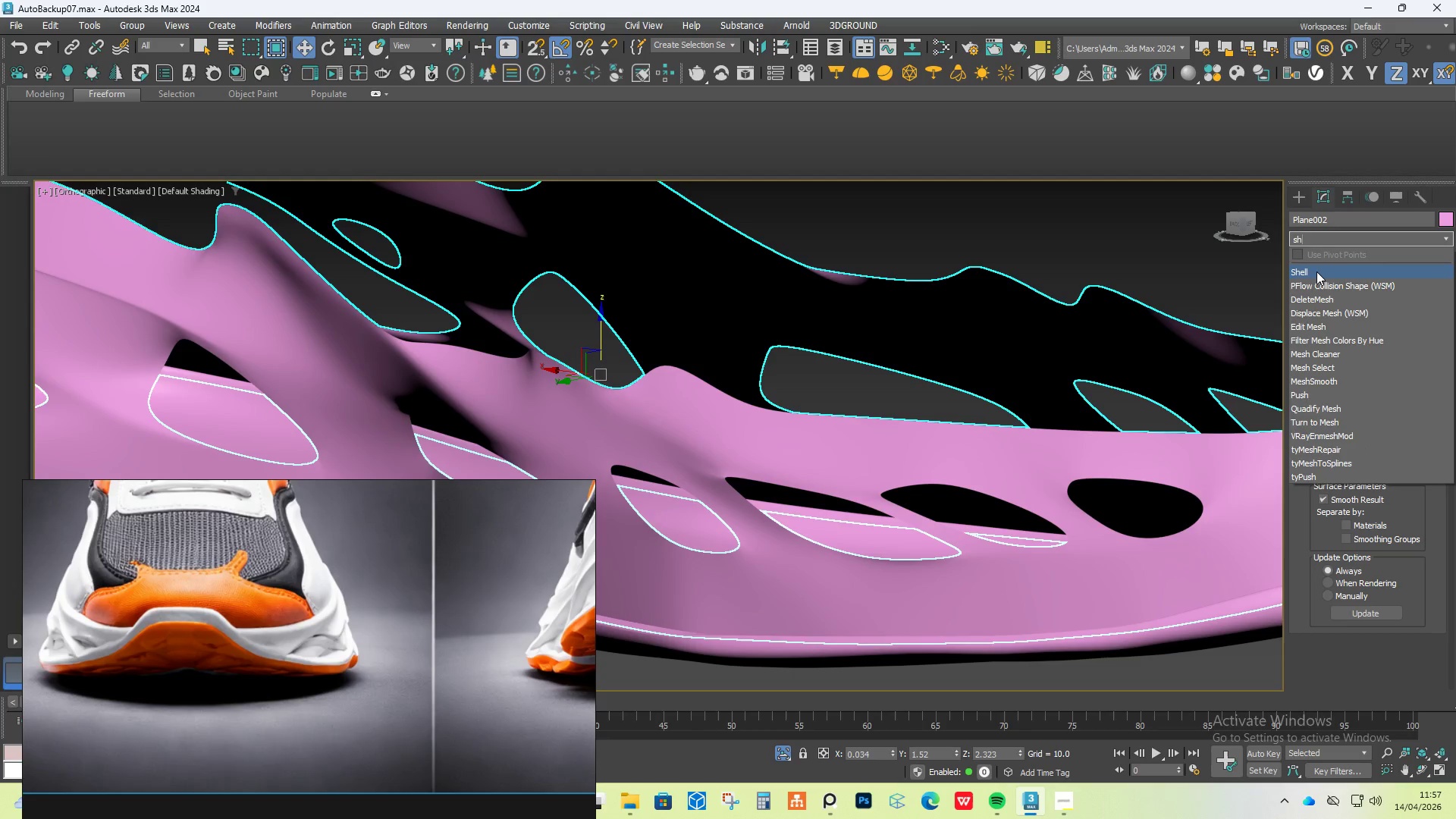 
left_click([1316, 271])
 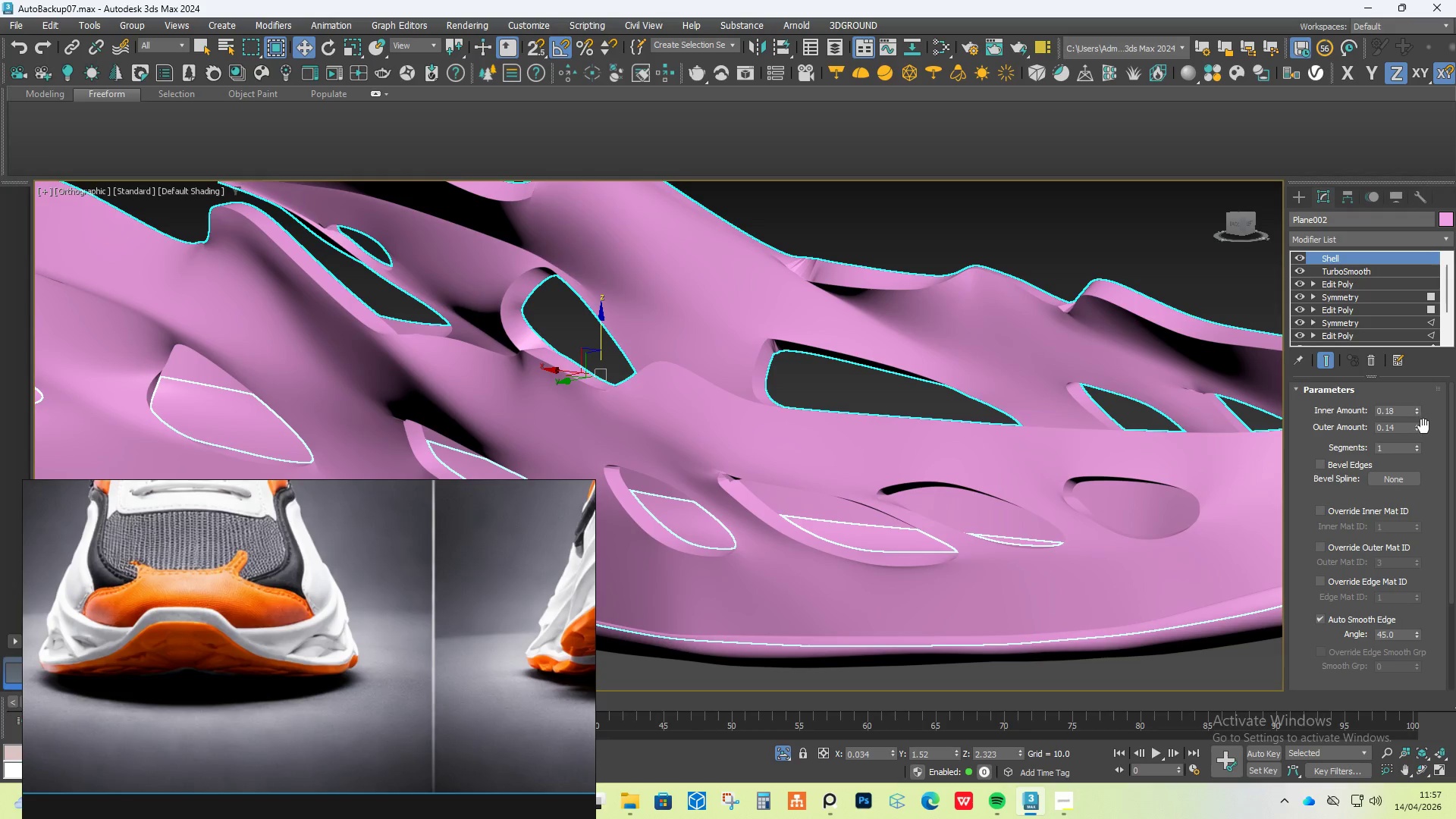 
left_click_drag(start_coordinate=[1417, 428], to_coordinate=[1417, 517])
 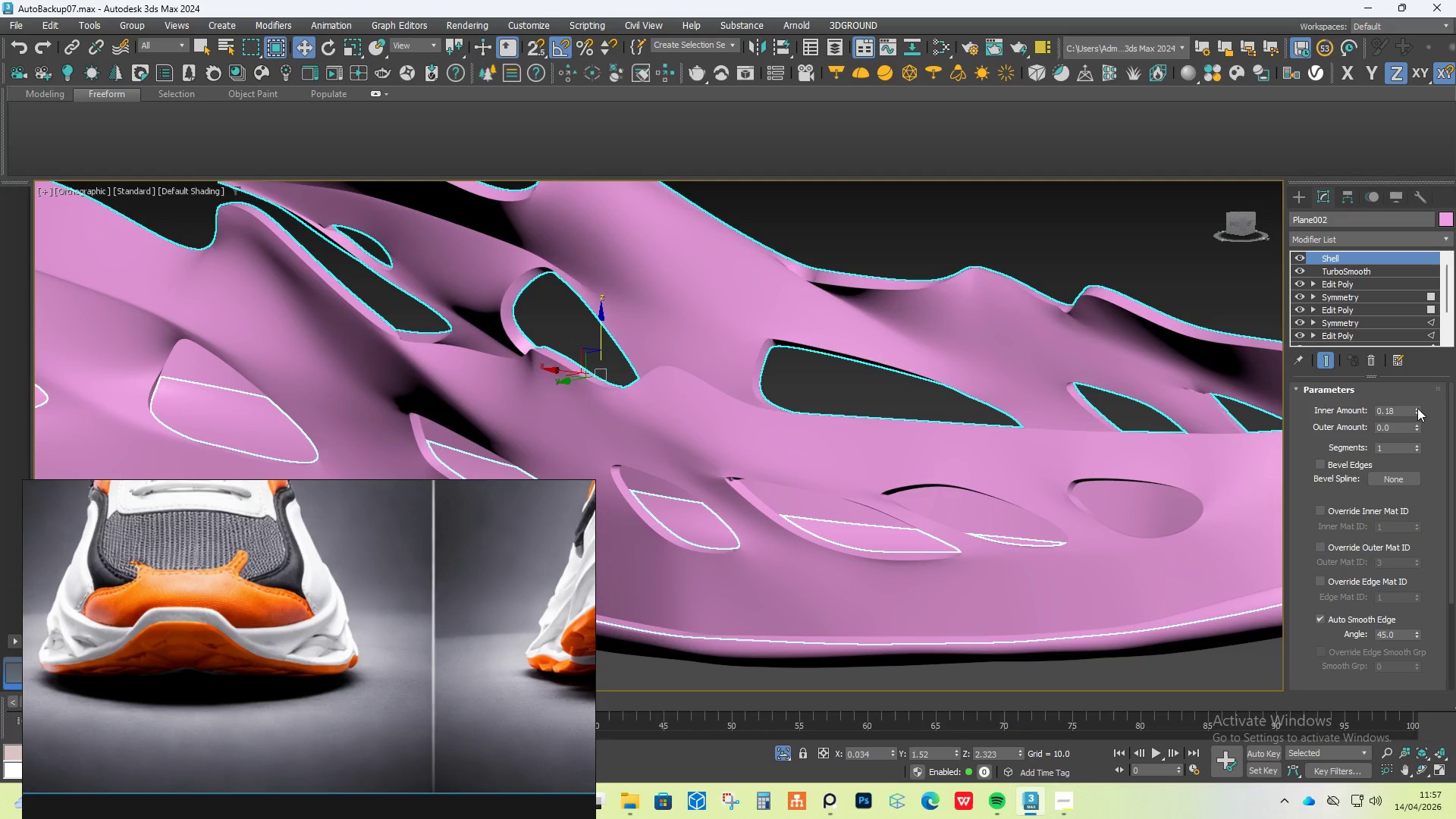 
left_click_drag(start_coordinate=[1417, 408], to_coordinate=[1414, 416])
 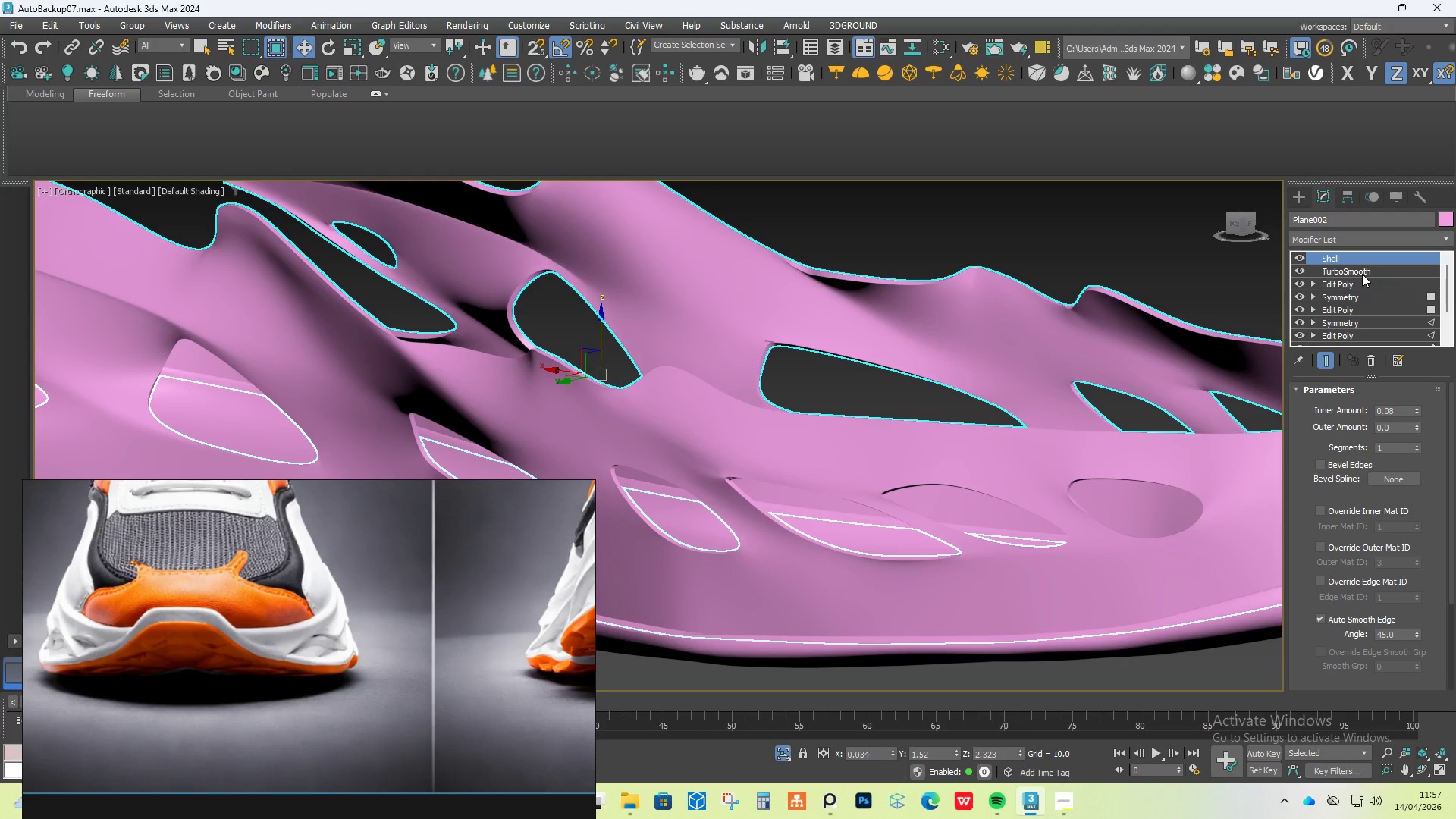 
left_click_drag(start_coordinate=[1362, 274], to_coordinate=[1374, 255])
 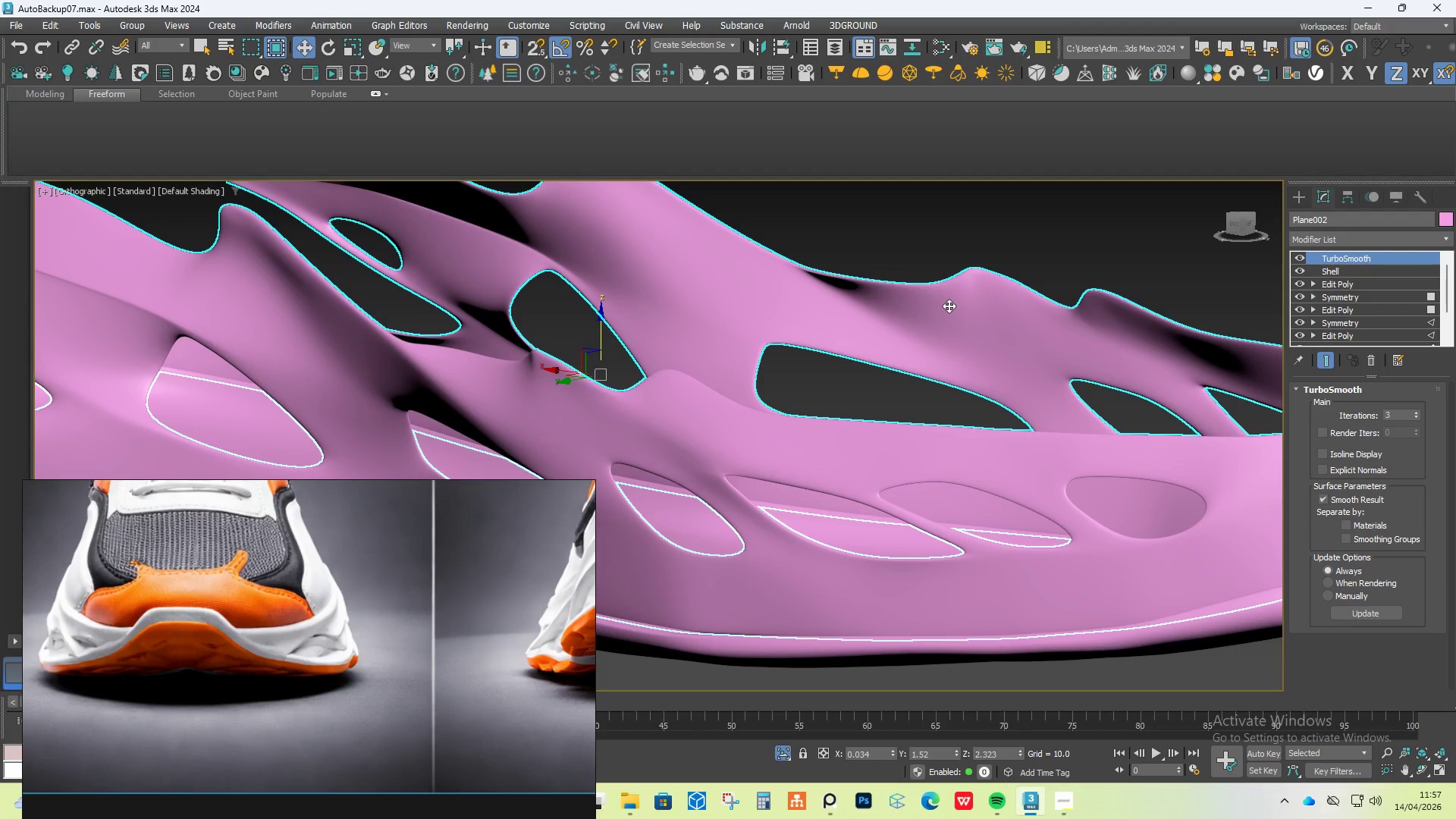 
hold_key(key=AltLeft, duration=1.5)
 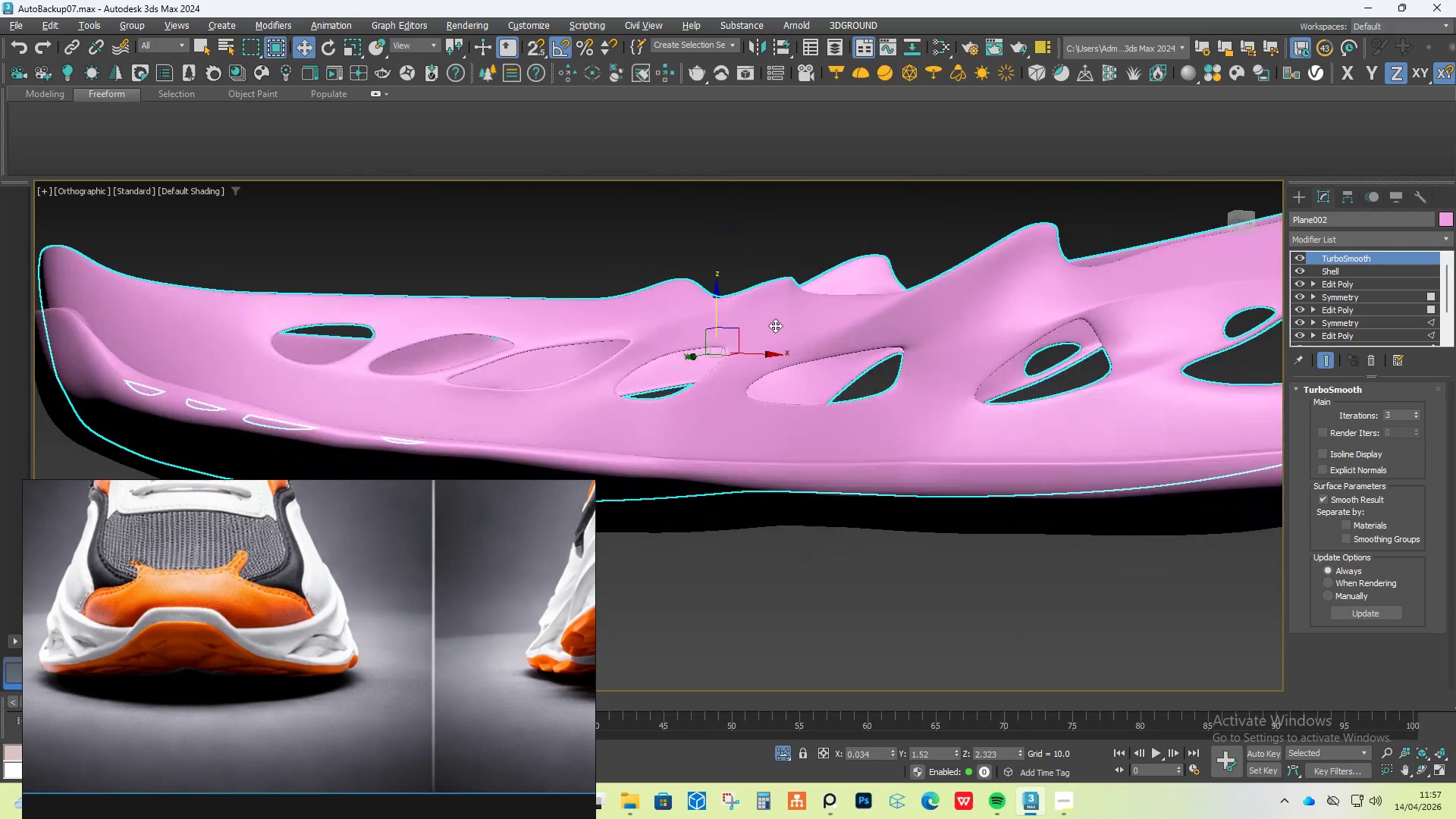 
scroll: coordinate [949, 306], scroll_direction: down, amount: 1.0
 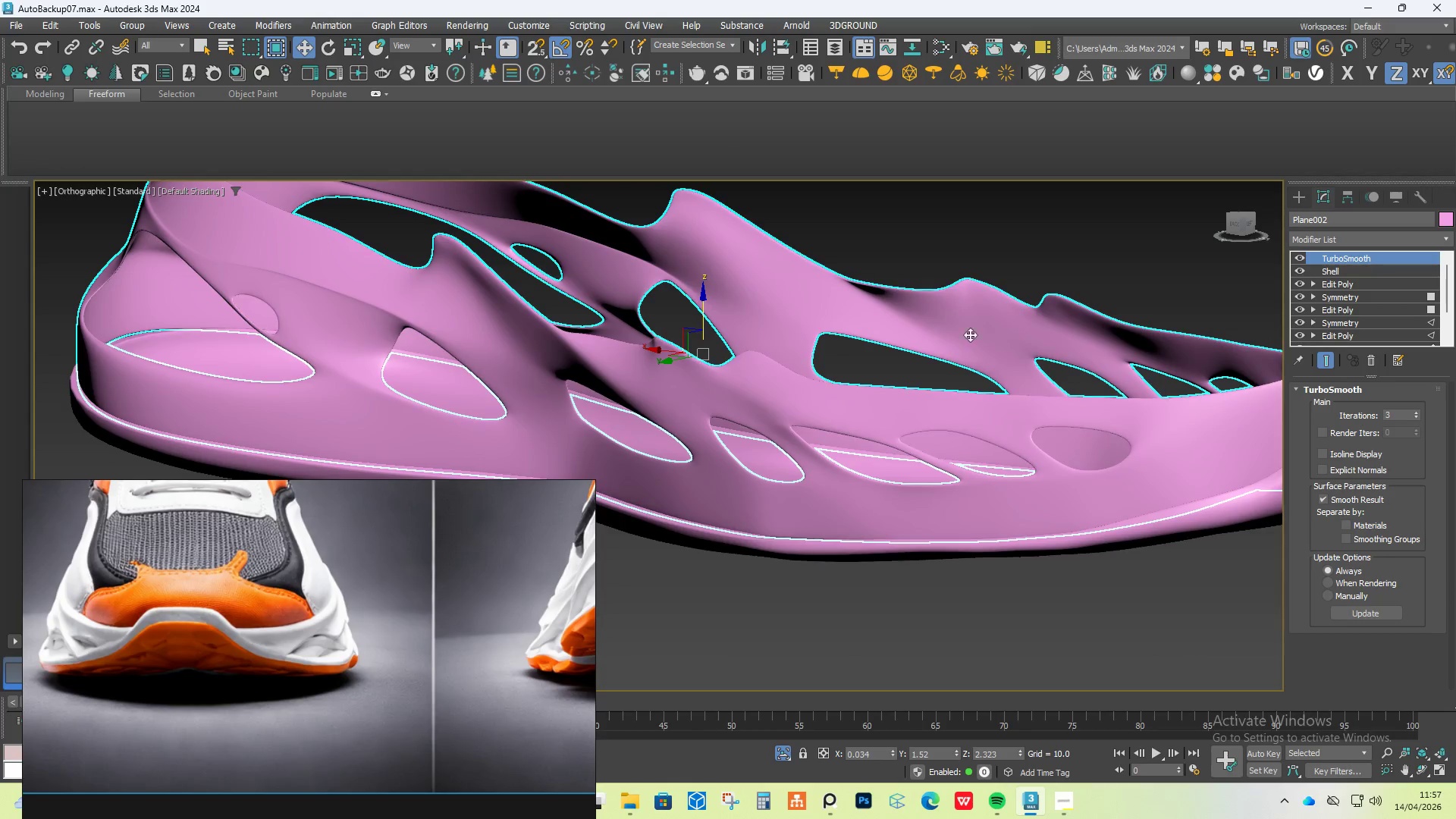 
hold_key(key=AltLeft, duration=0.8)
 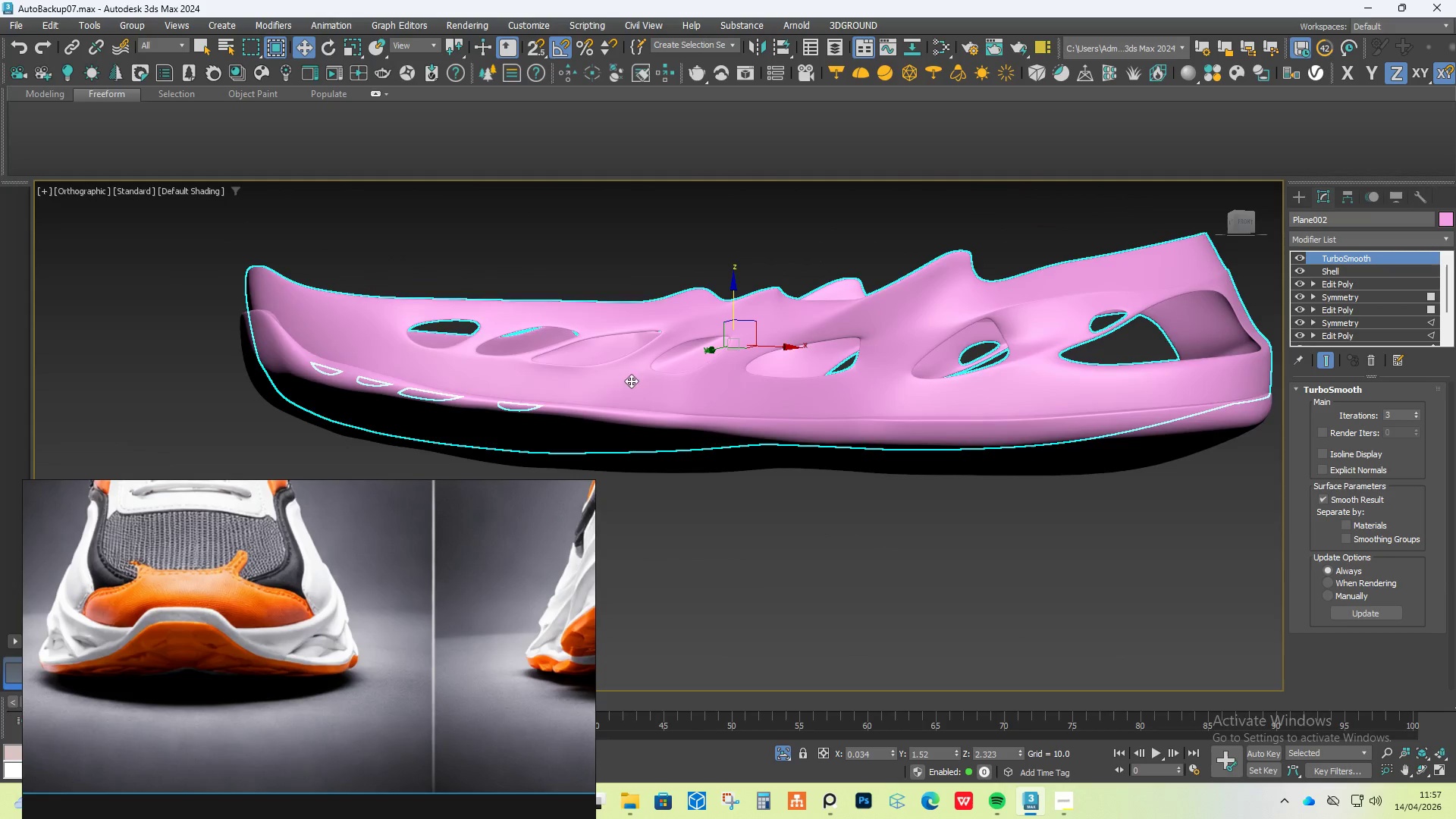 
hold_key(key=AltLeft, duration=1.5)
scroll: coordinate [769, 323], scroll_direction: down, amount: 1.0
 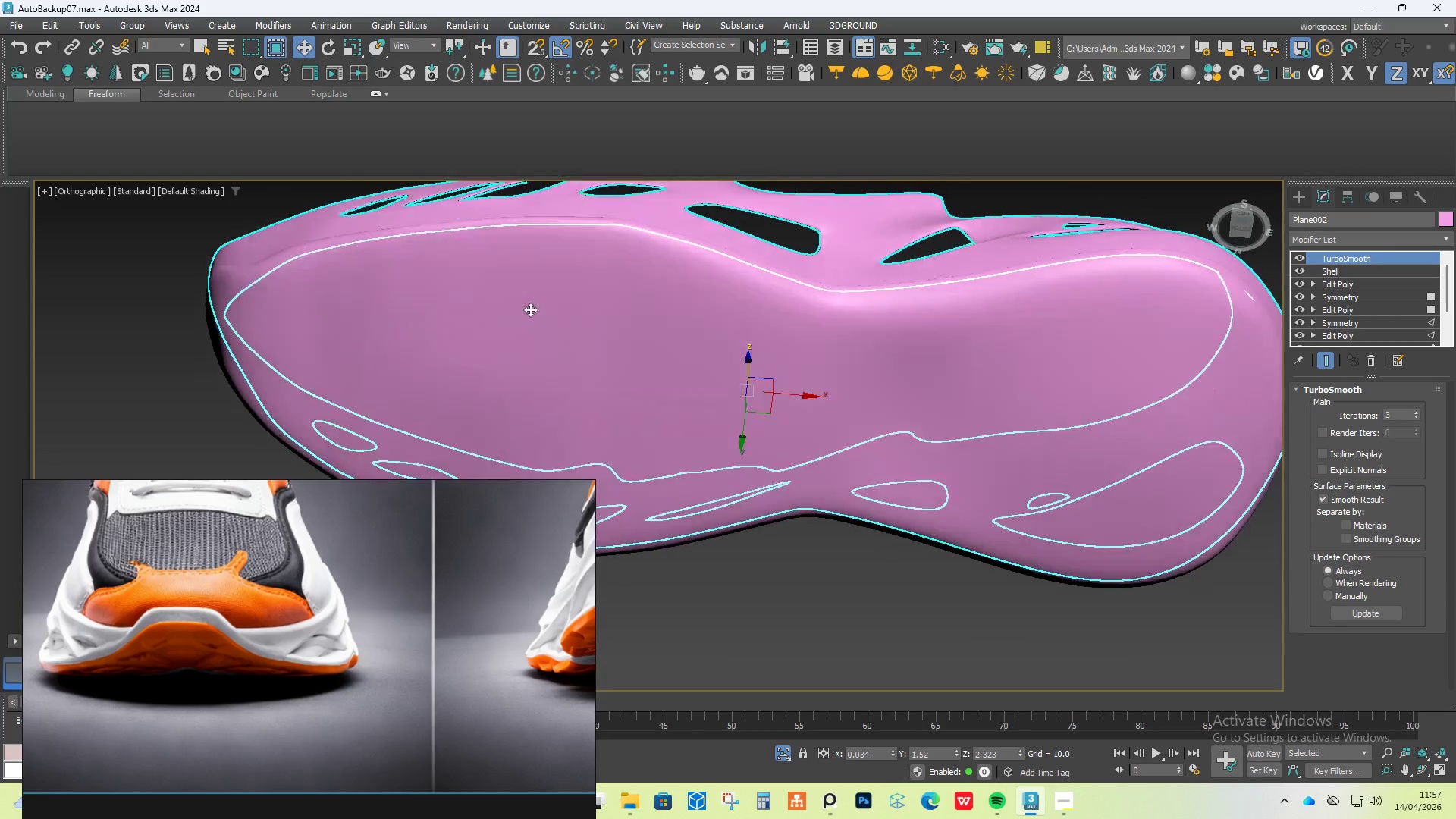 
hold_key(key=AltLeft, duration=1.03)
 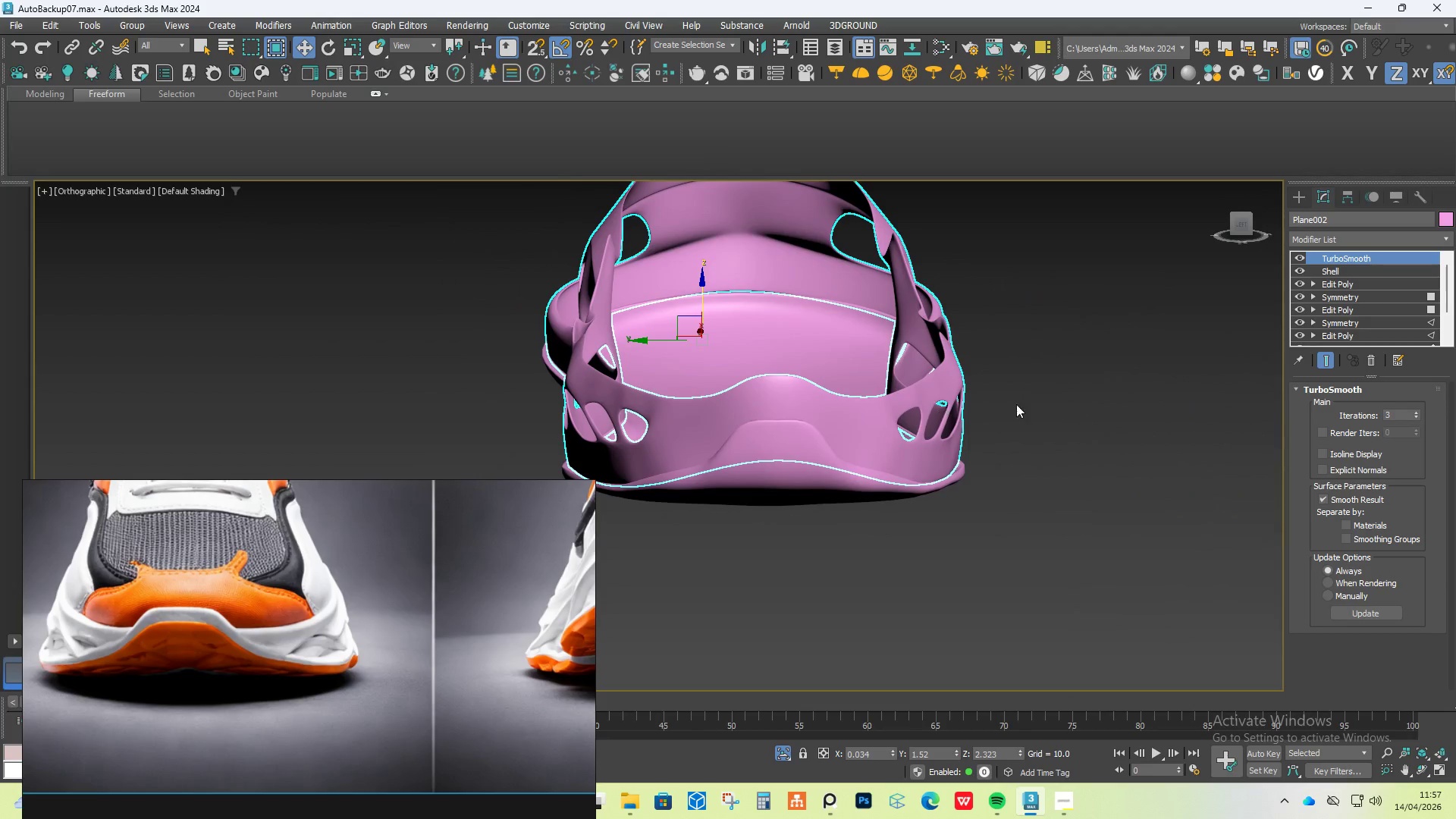 
left_click([1037, 400])
 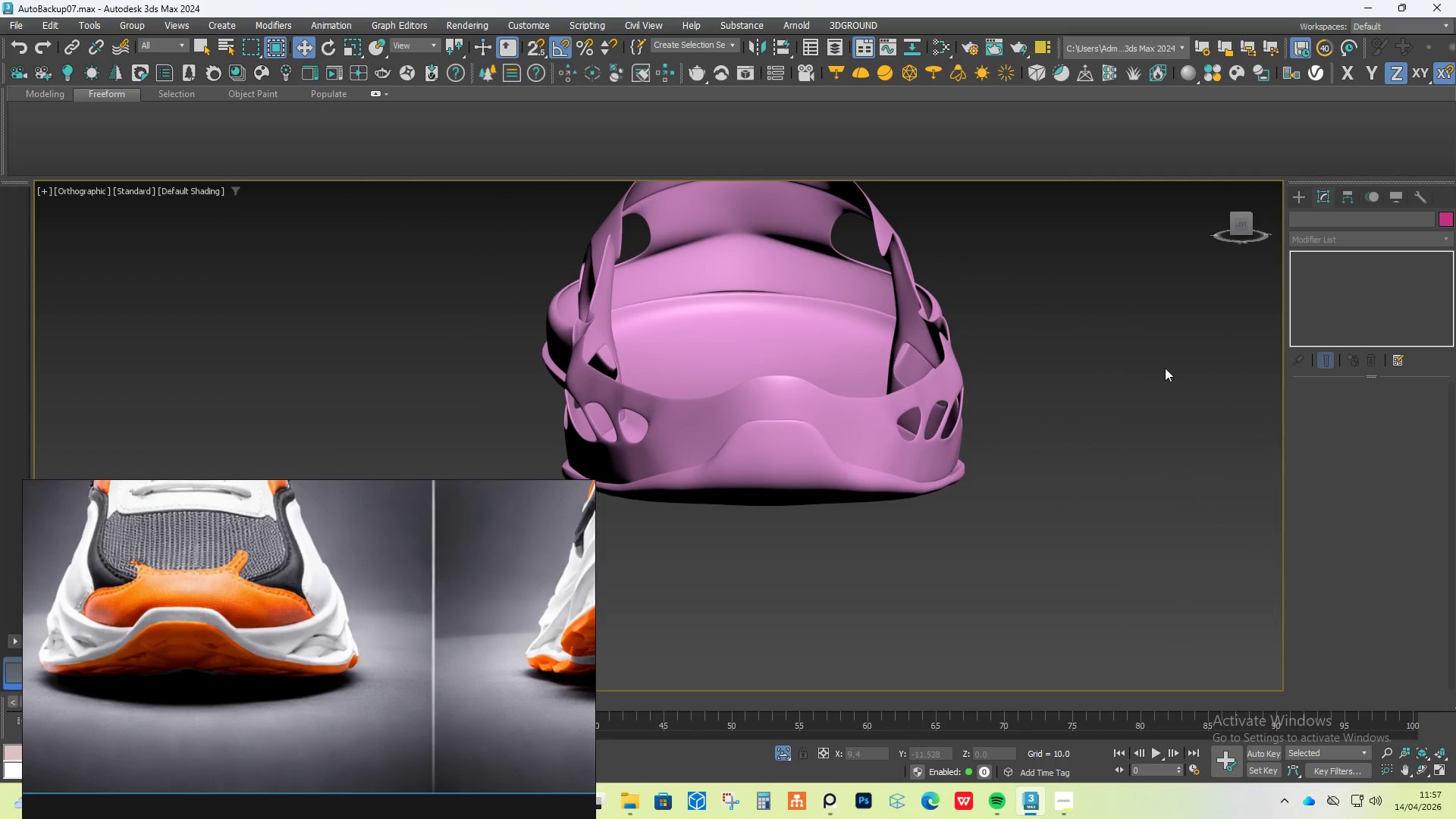 
hold_key(key=AltLeft, duration=1.5)
 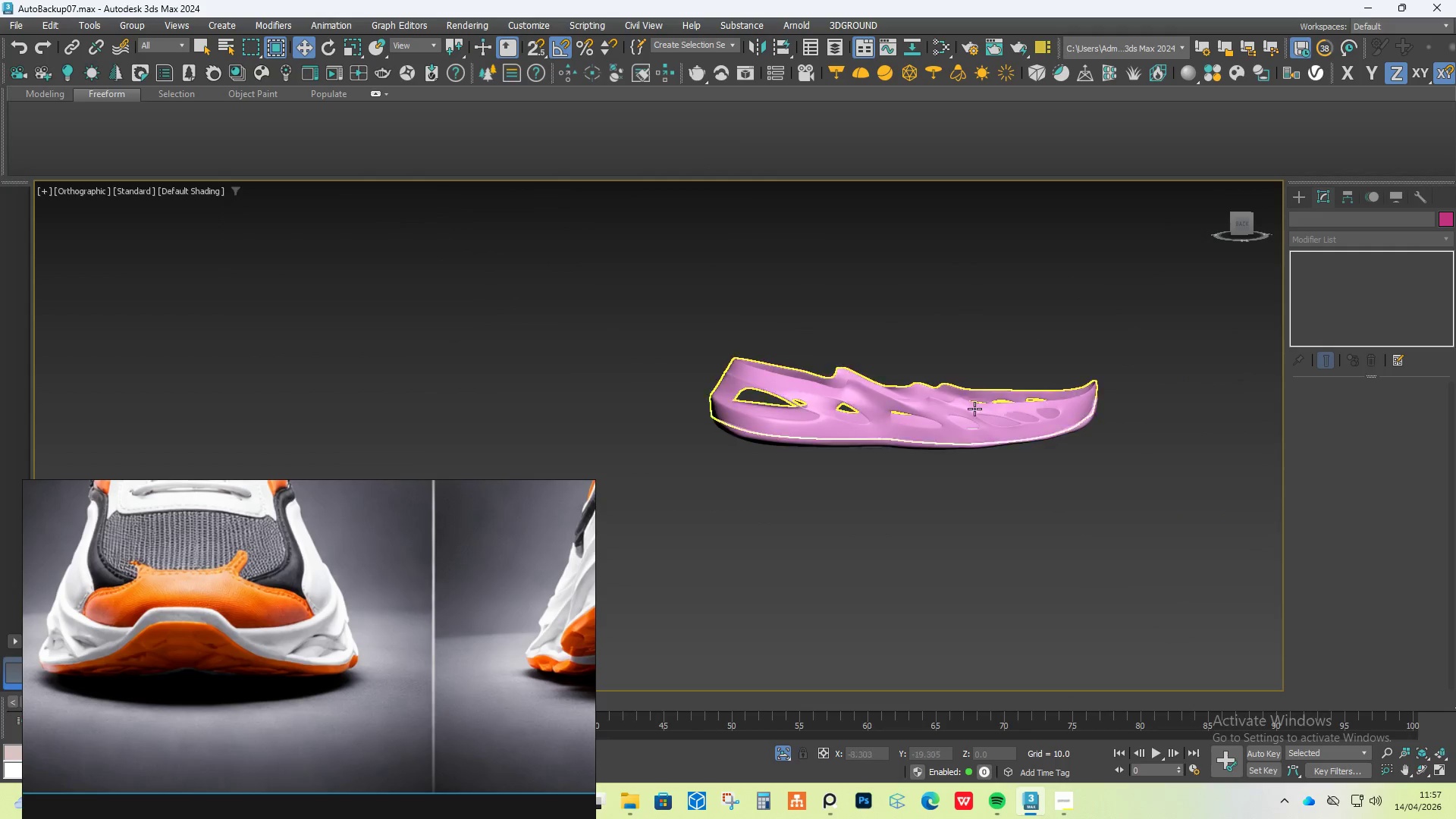 
scroll: coordinate [1161, 369], scroll_direction: down, amount: 3.0
 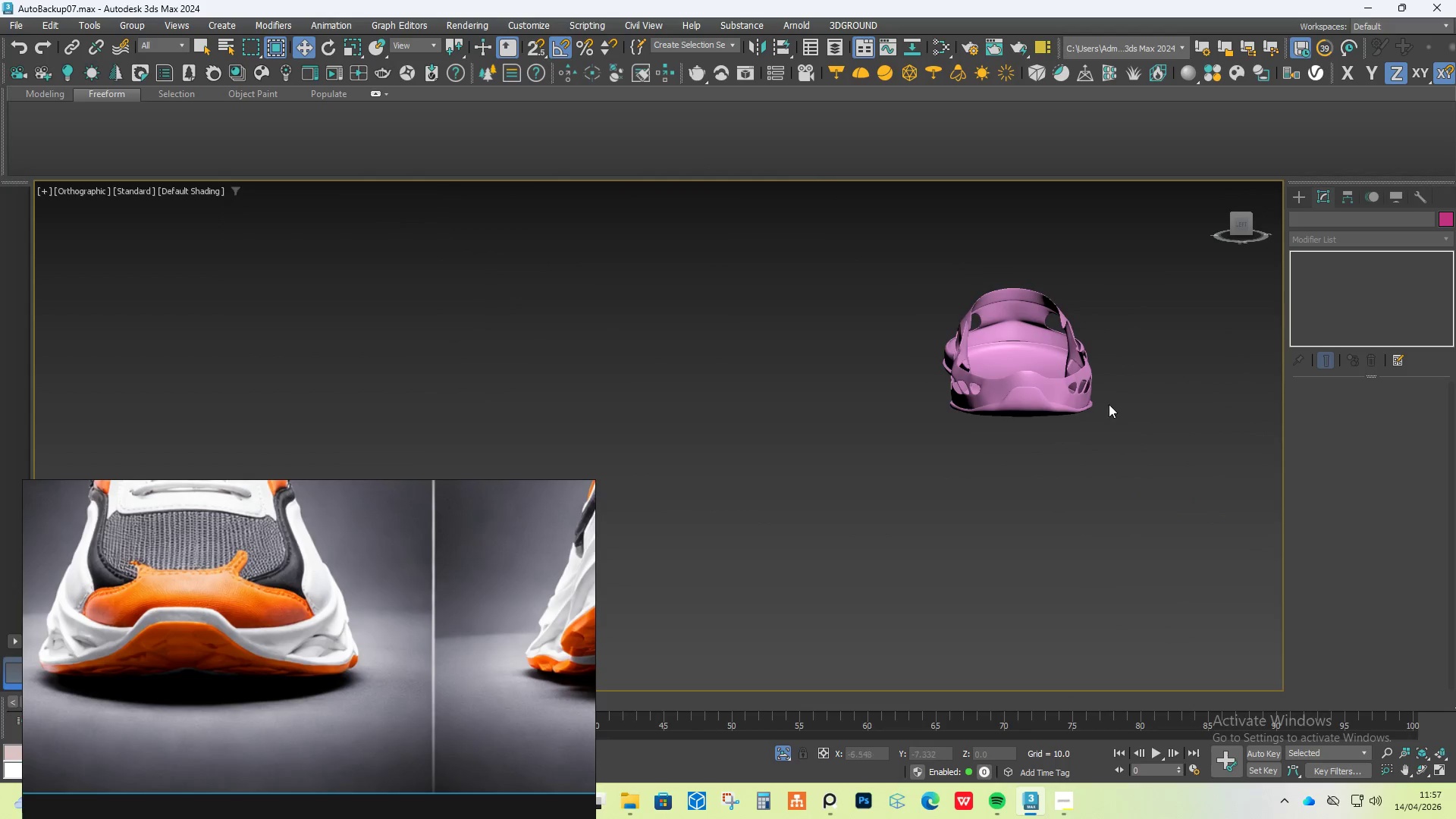 
scroll: coordinate [943, 425], scroll_direction: up, amount: 4.0
 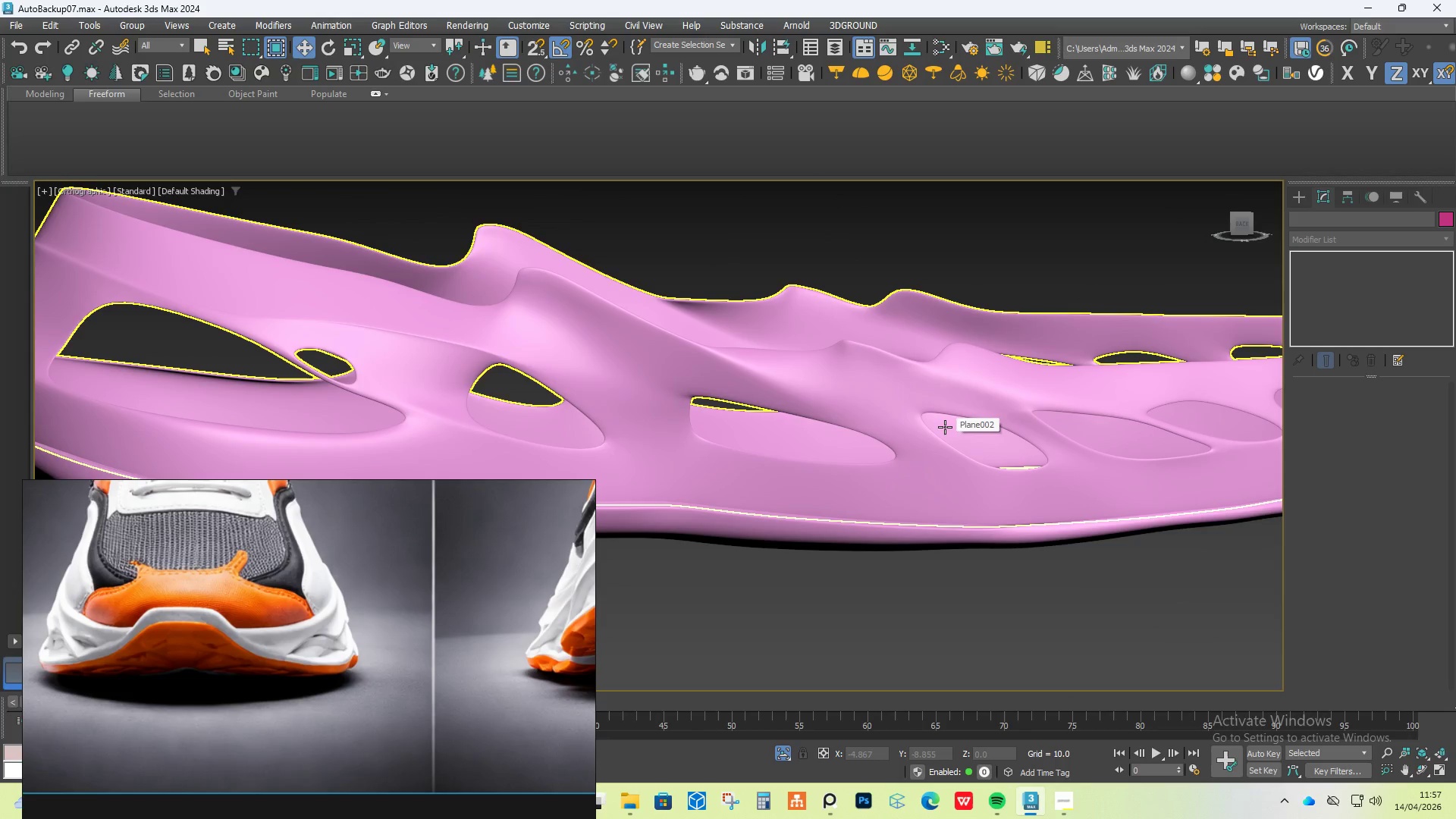 
hold_key(key=AltLeft, duration=0.75)
 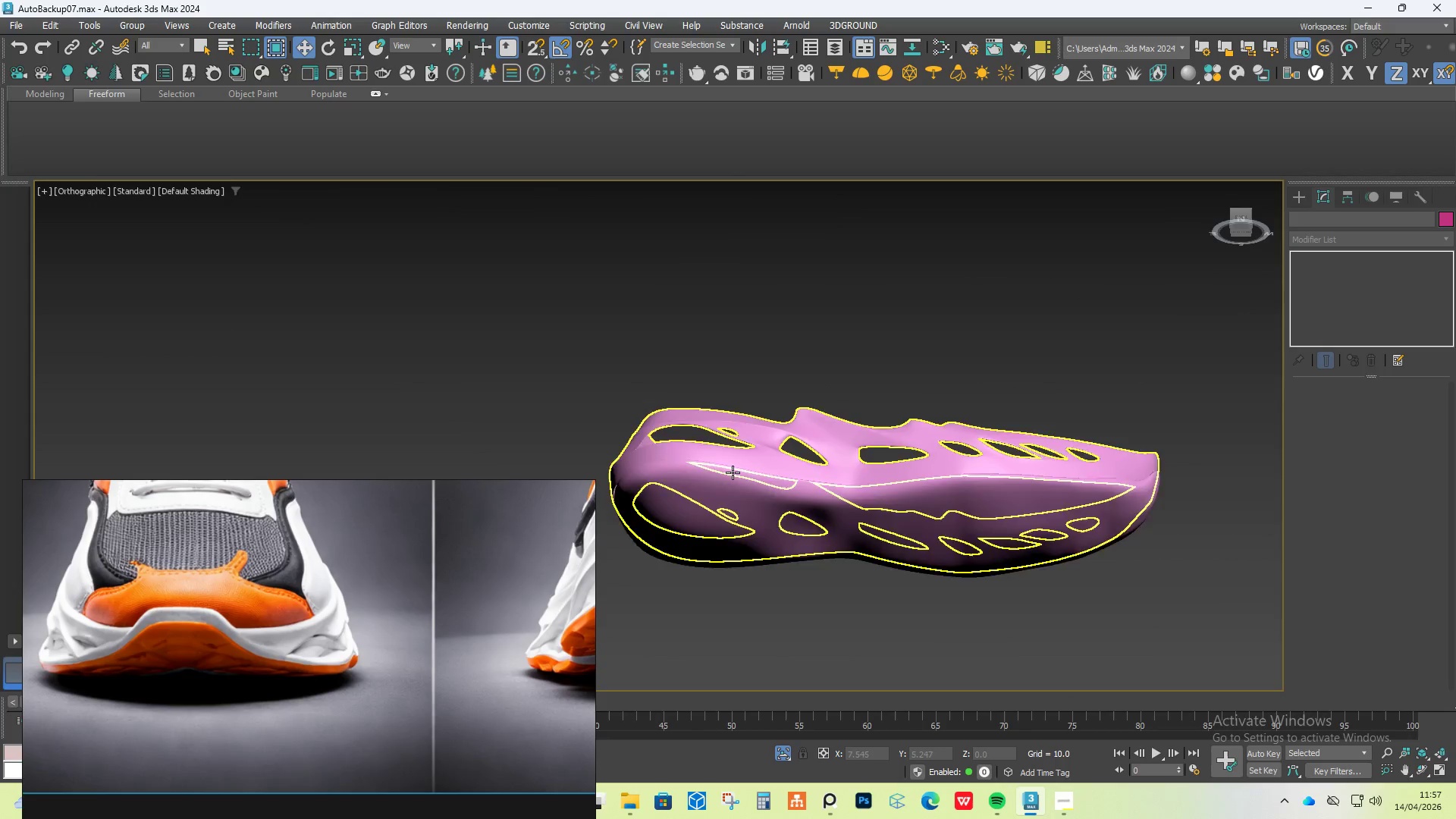 
scroll: coordinate [945, 427], scroll_direction: down, amount: 3.0
 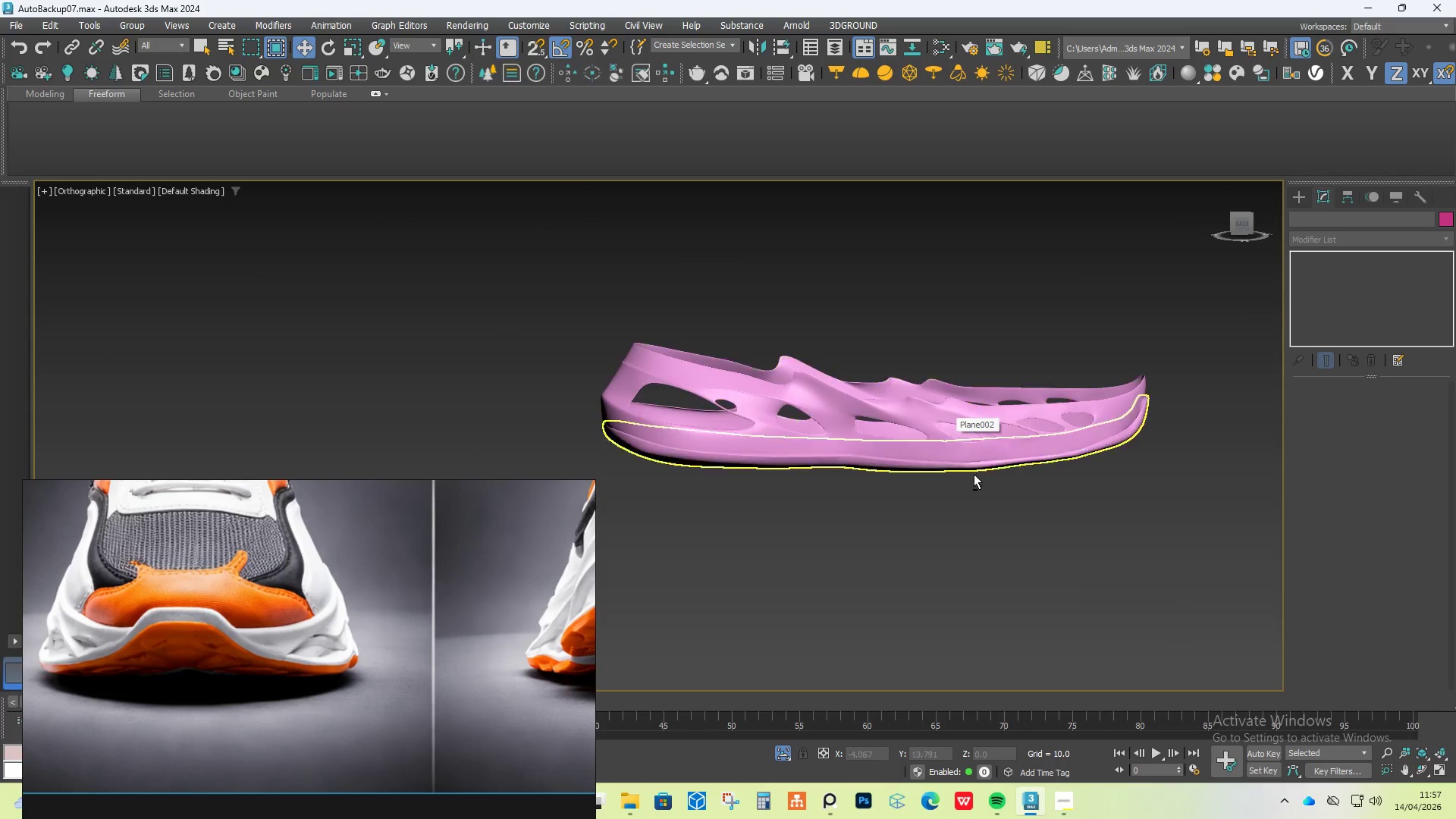 
hold_key(key=AltLeft, duration=0.78)
 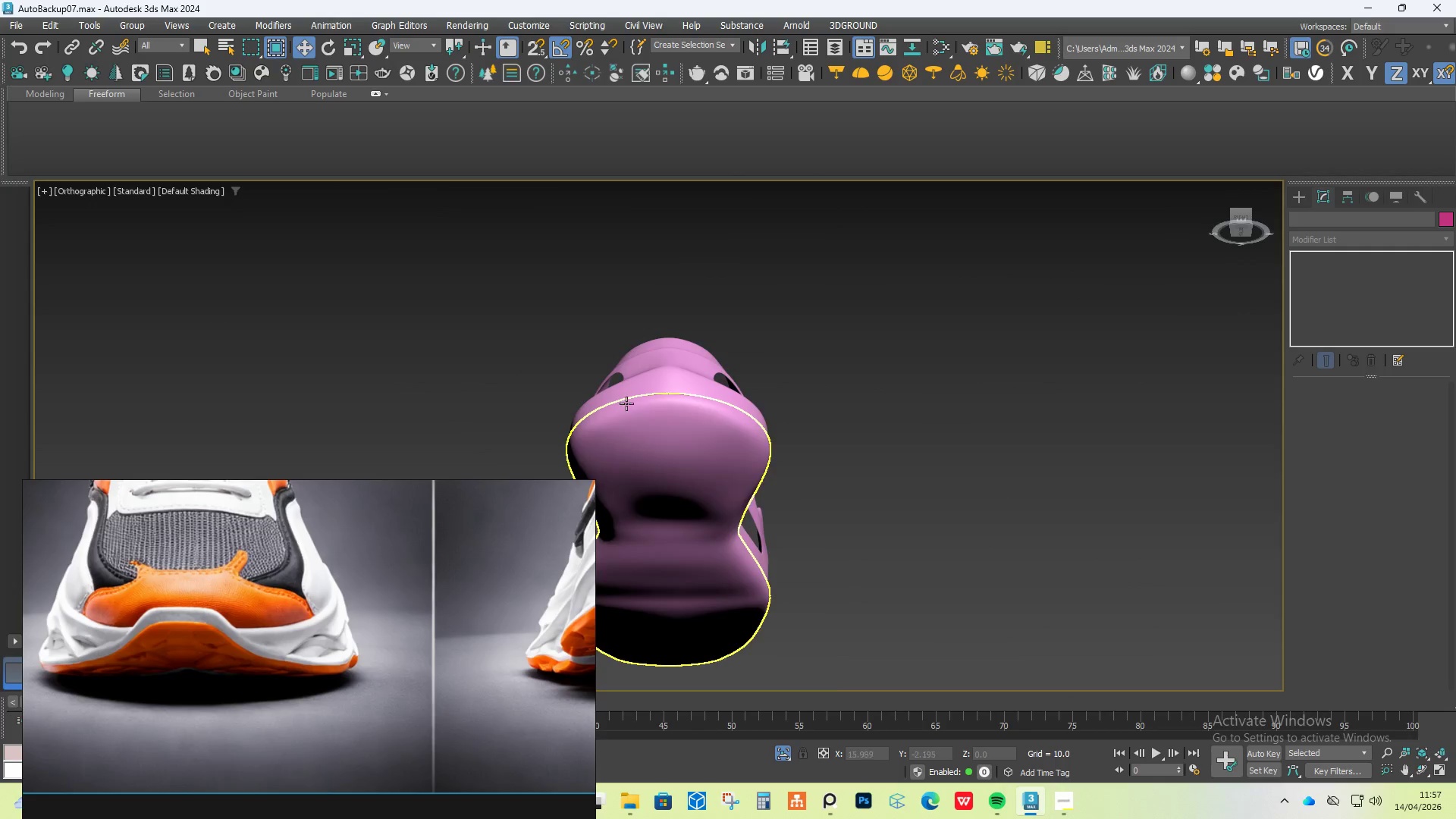 
scroll: coordinate [673, 381], scroll_direction: up, amount: 3.0
 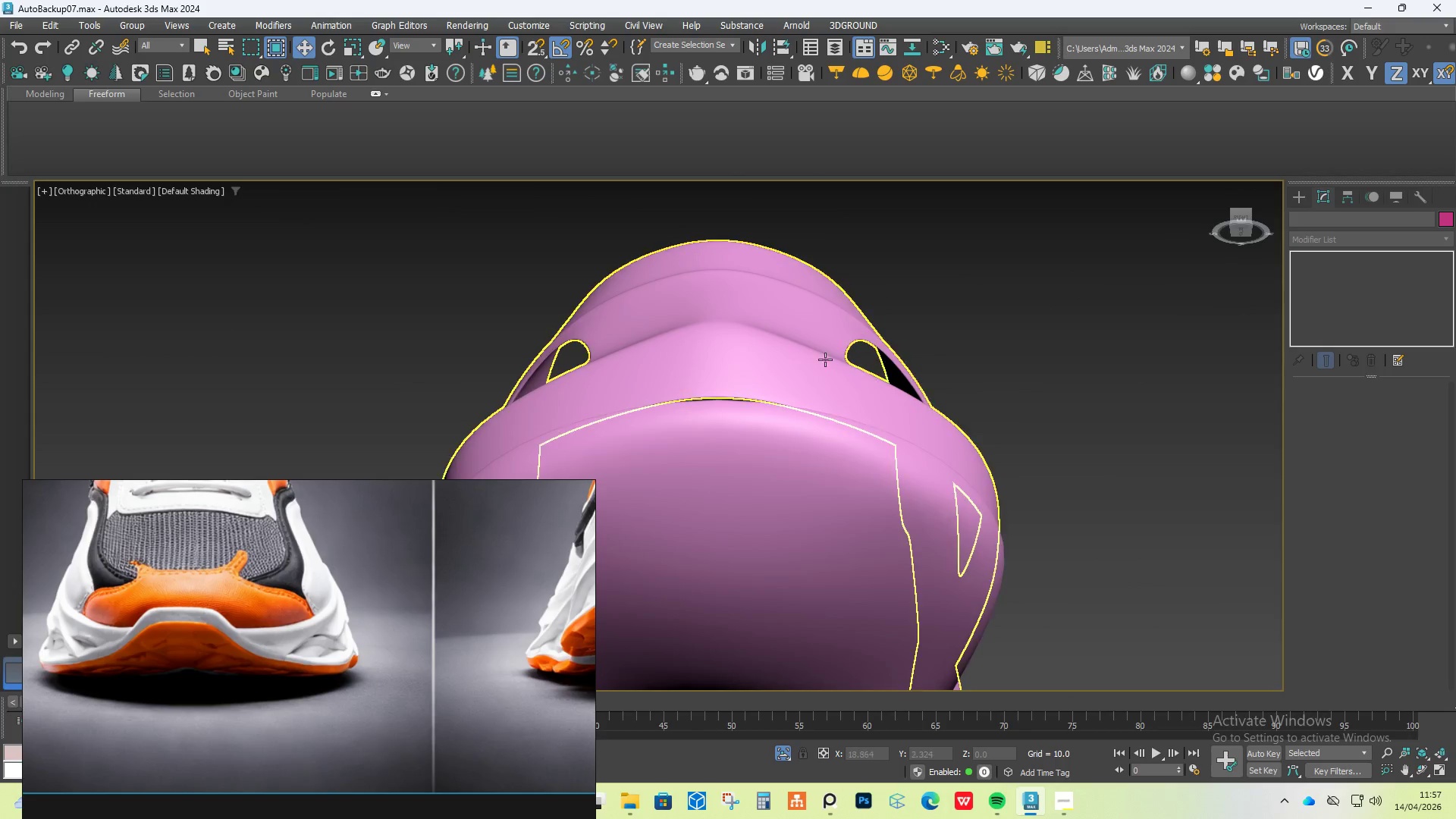 
left_click([780, 364])
 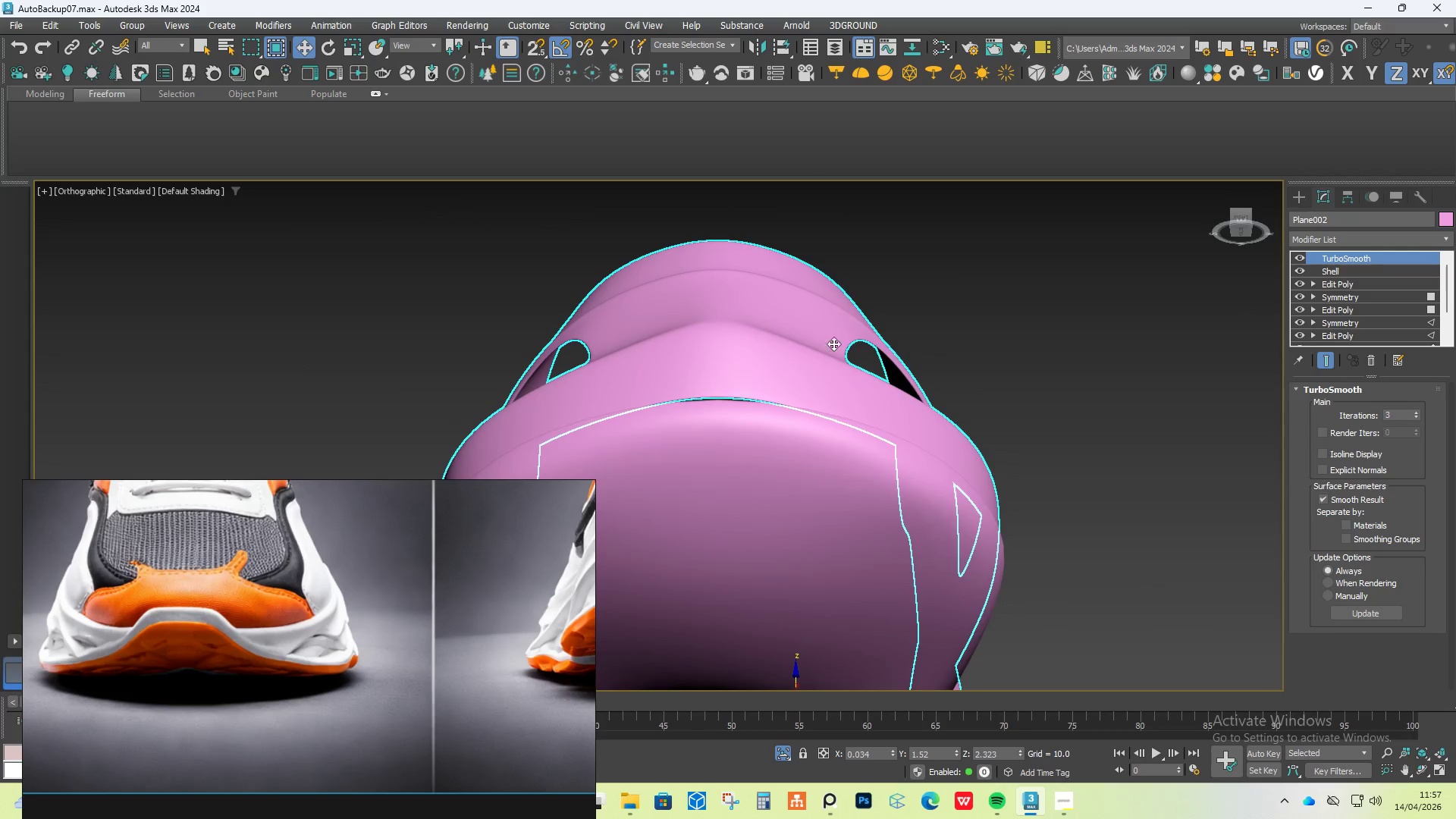 
hold_key(key=AltLeft, duration=0.56)
 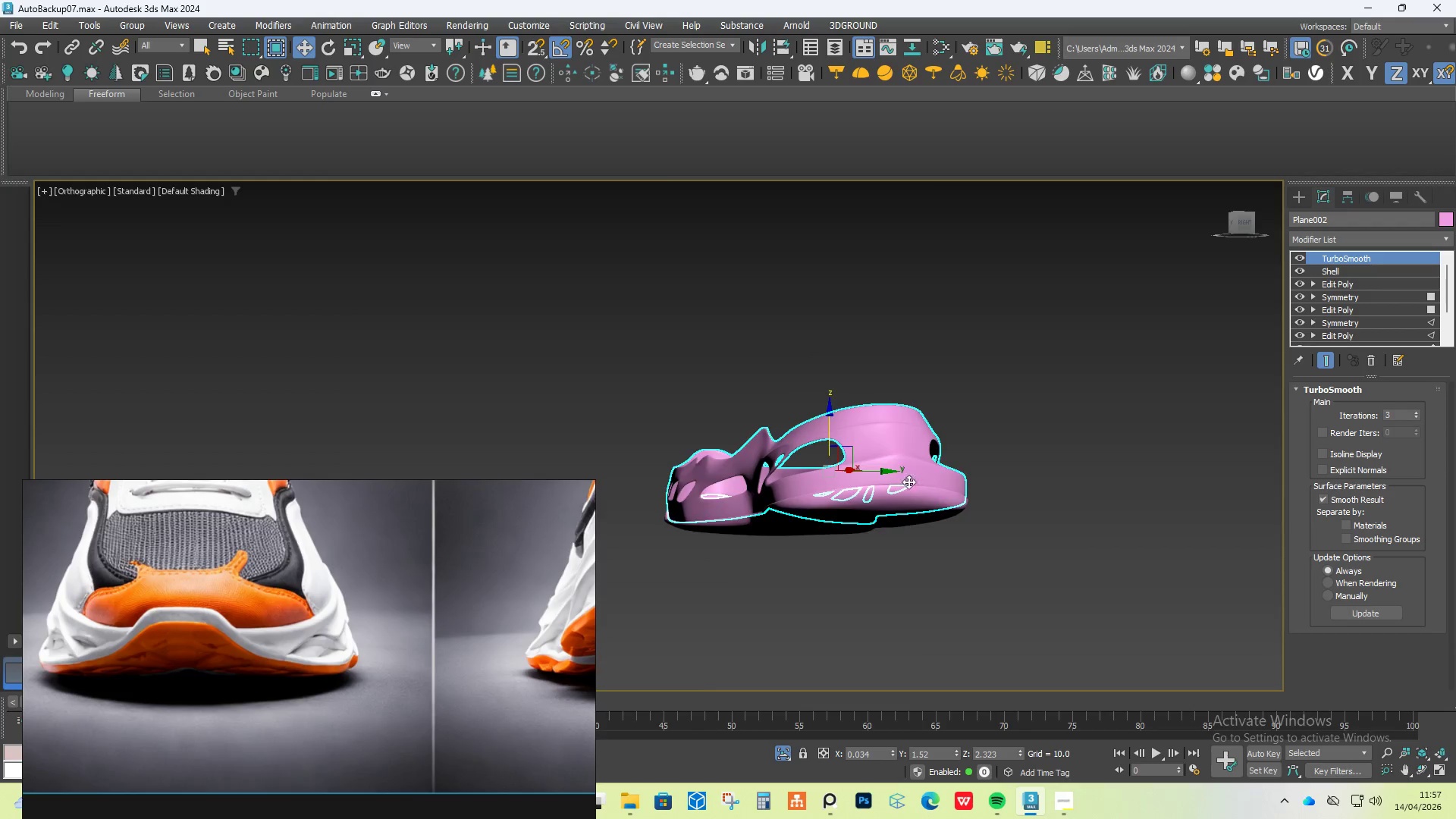 
scroll: coordinate [851, 333], scroll_direction: down, amount: 3.0
 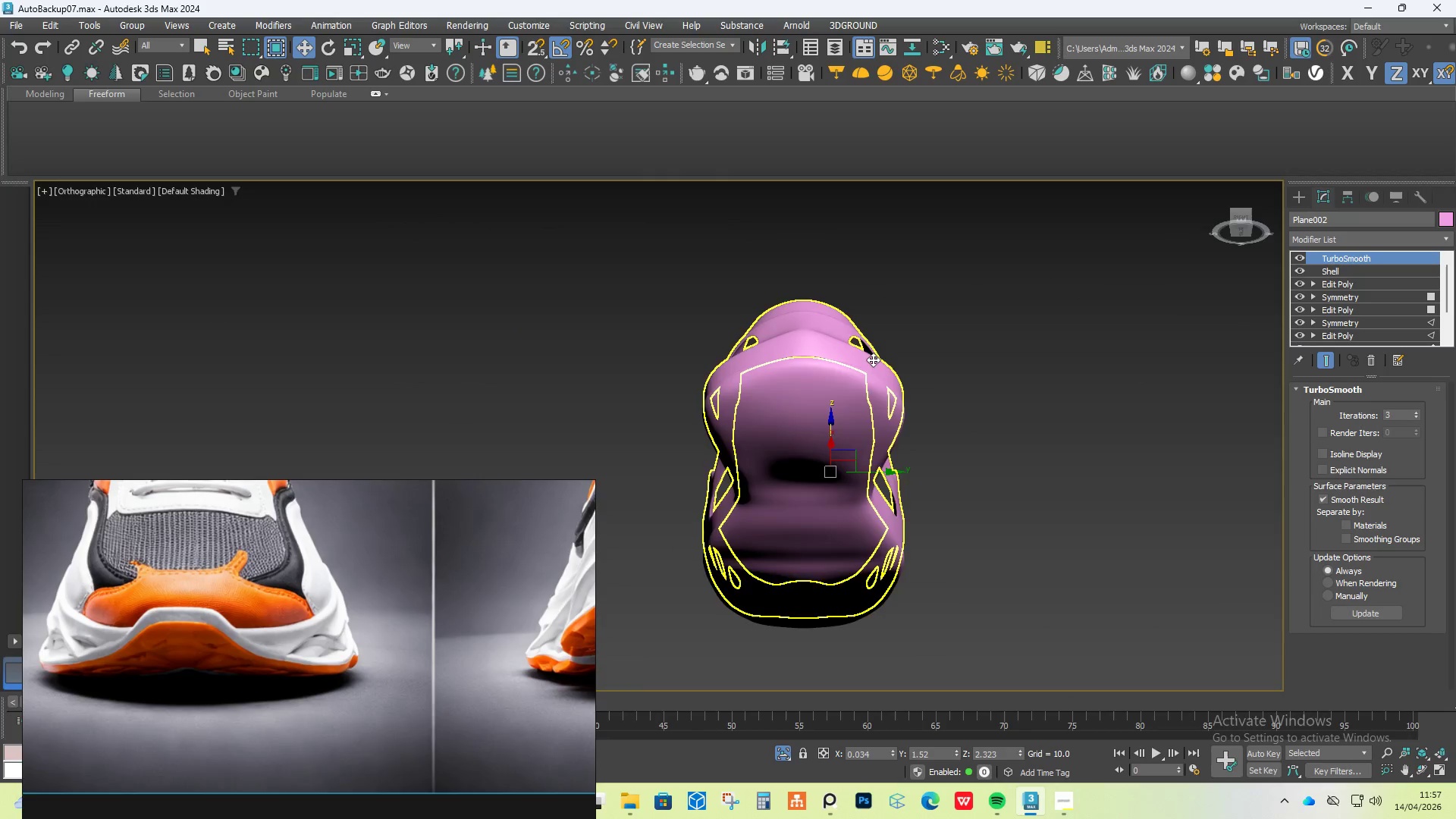 
scroll: coordinate [912, 491], scroll_direction: up, amount: 5.0
 